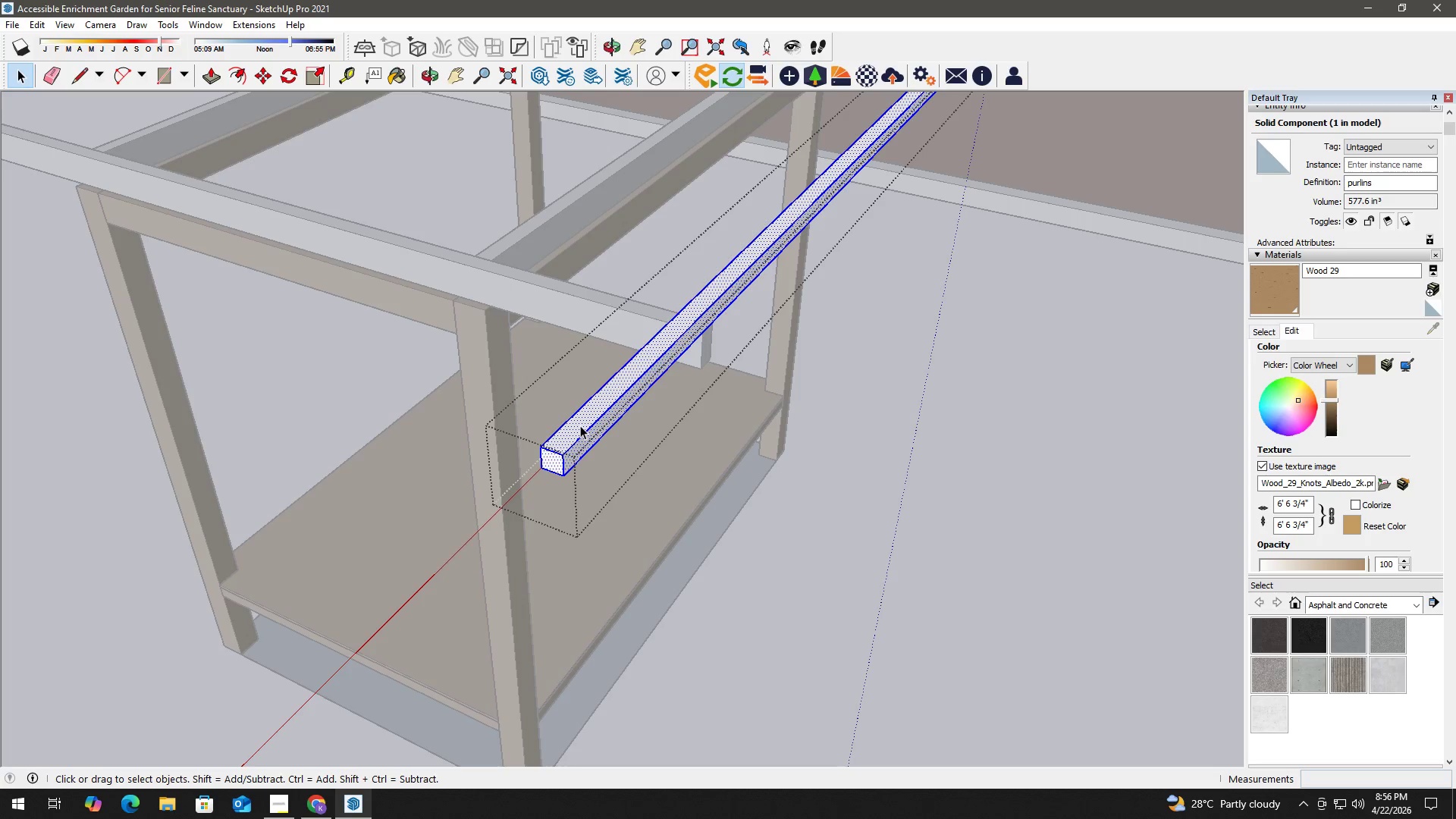 
triple_click([580, 425])
 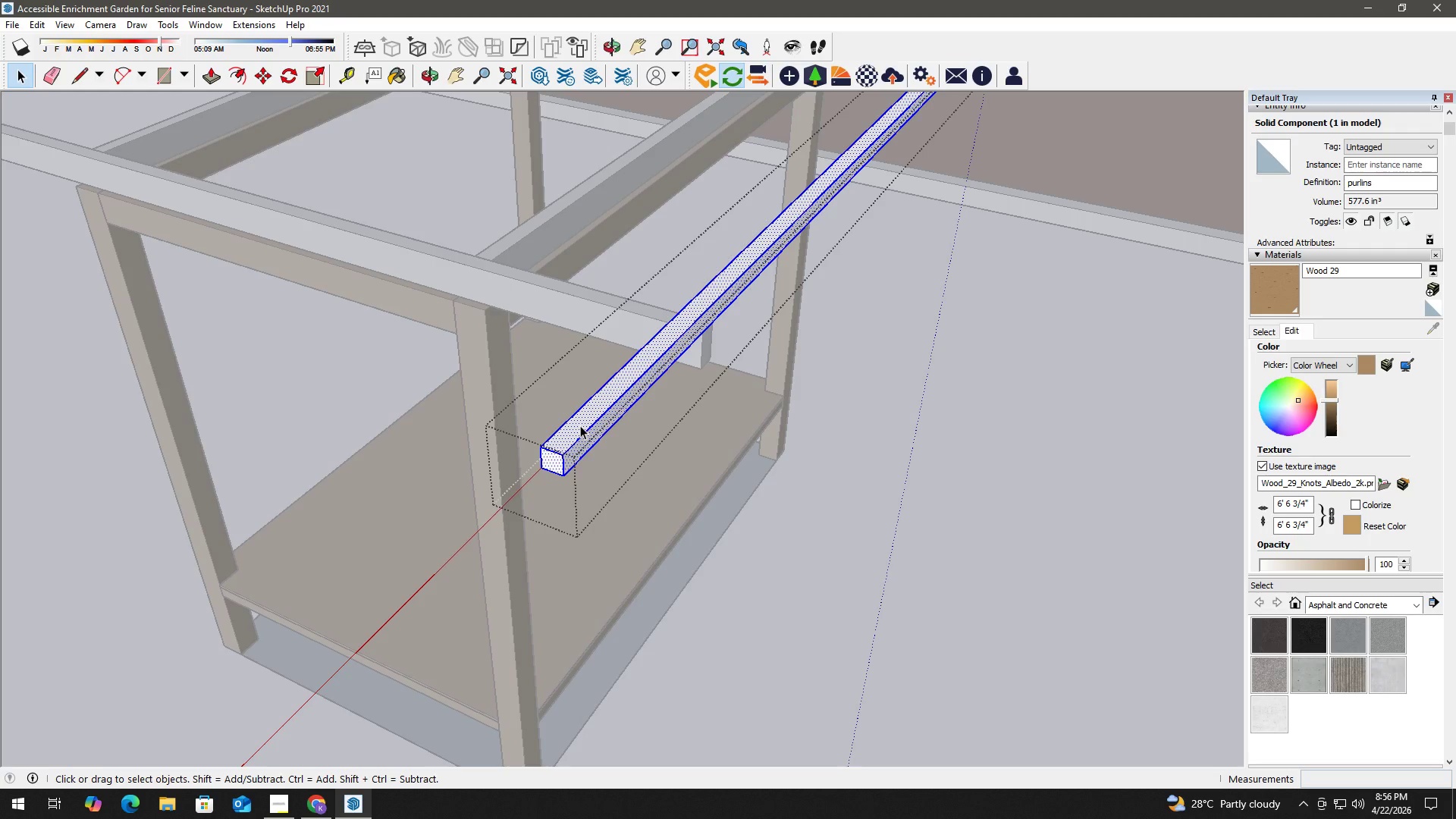 
right_click([580, 425])
 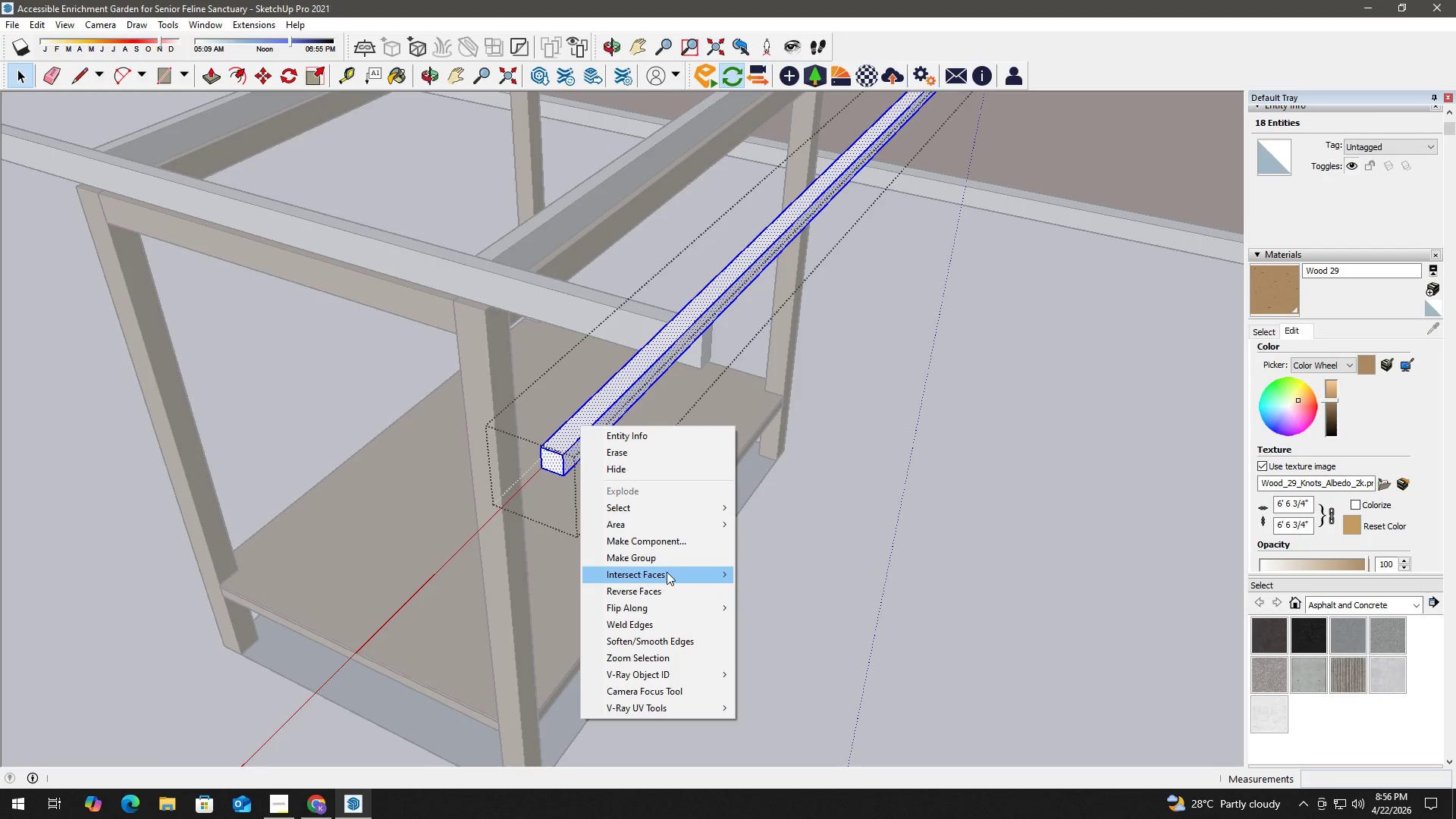 
left_click([672, 560])
 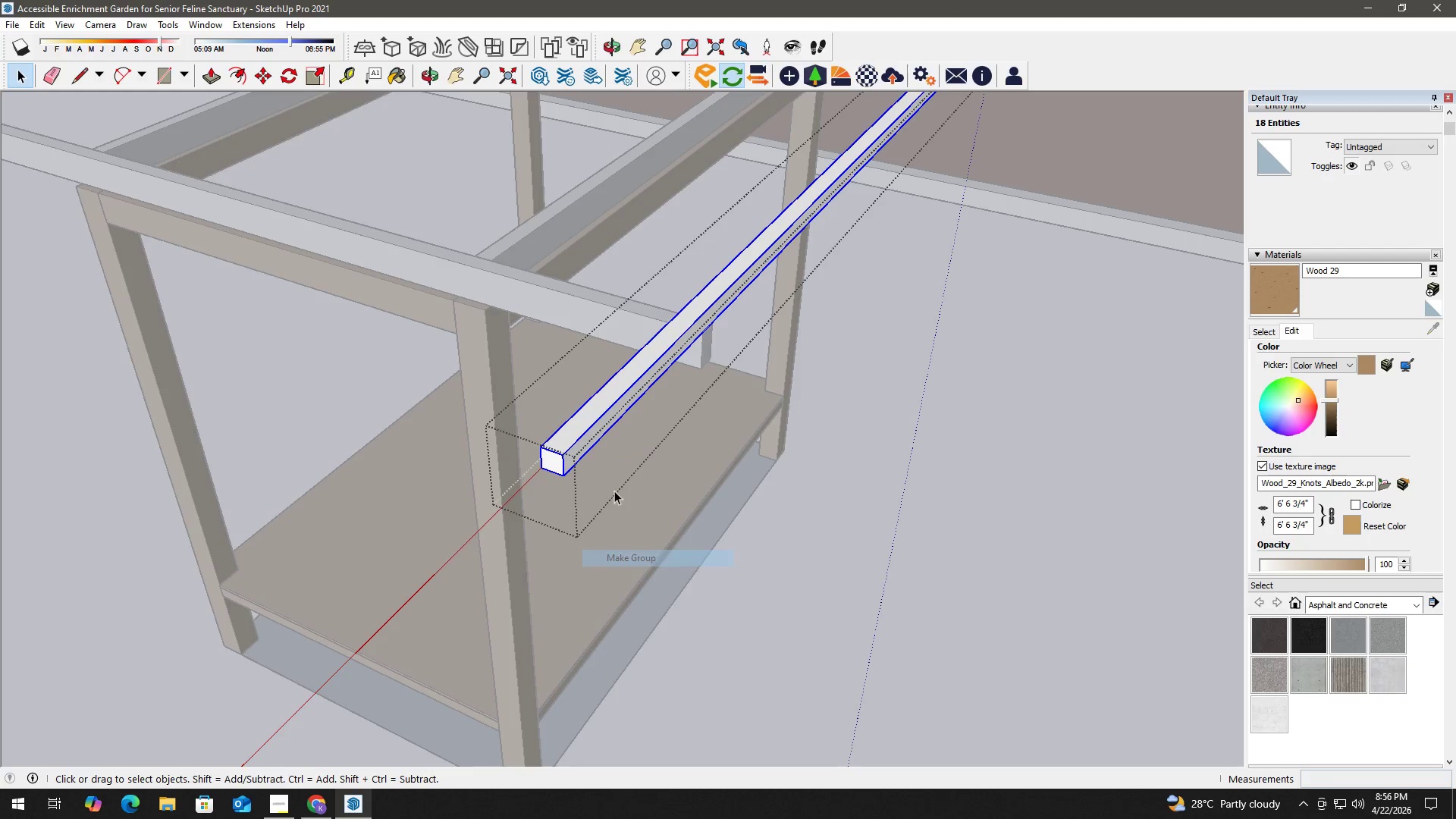 
key(Space)
 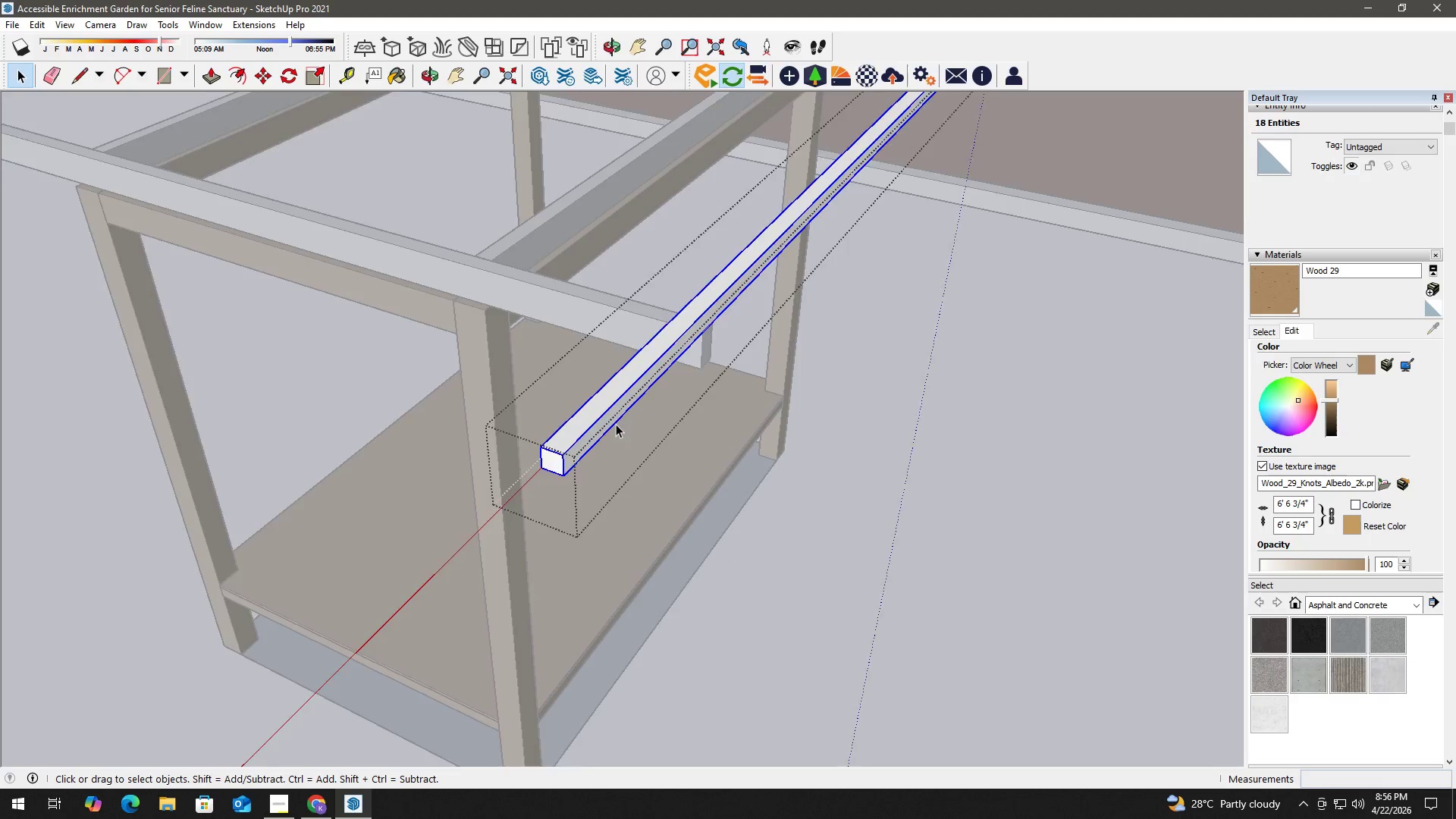 
key(Escape)
 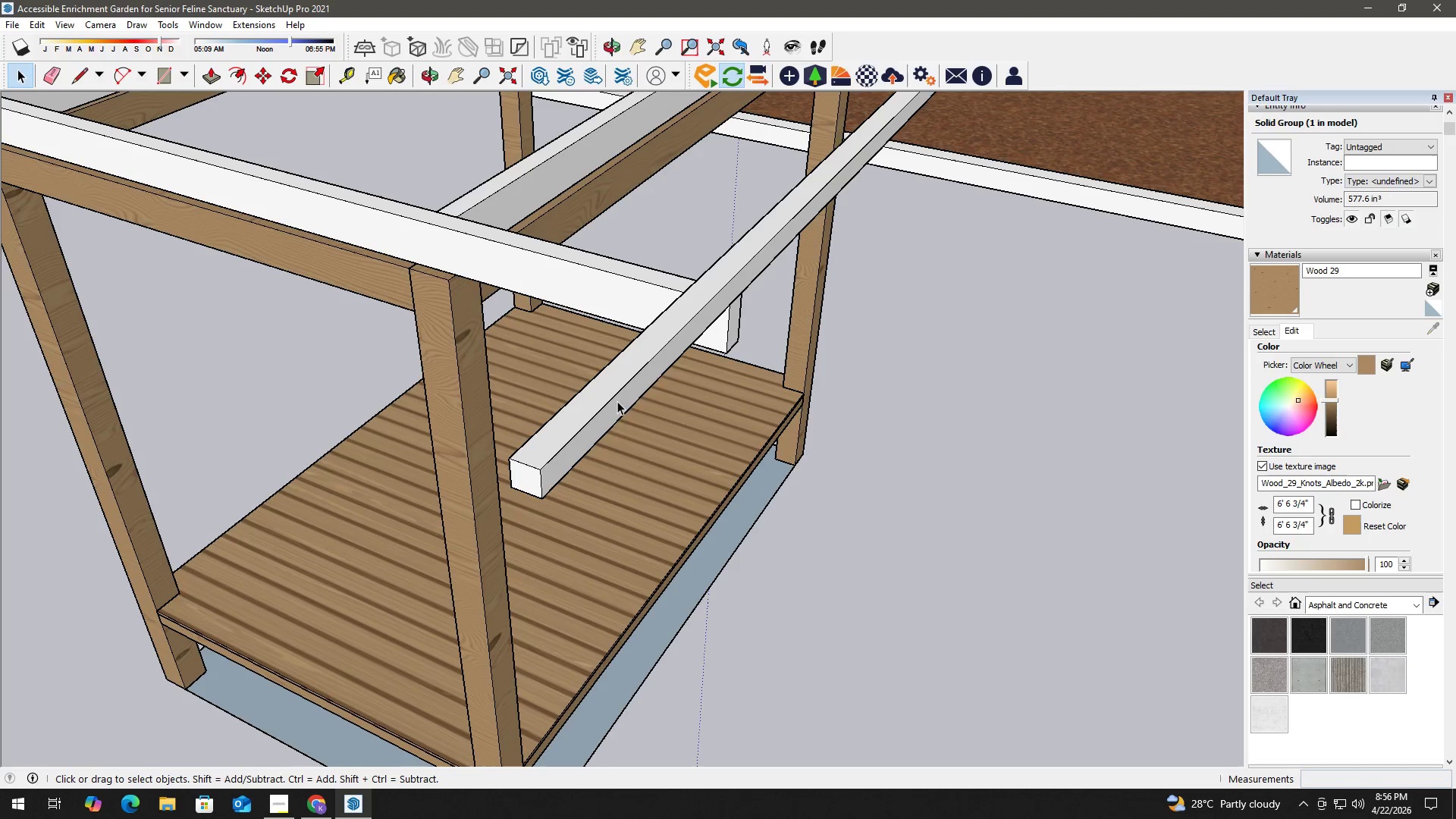 
key(Escape)
 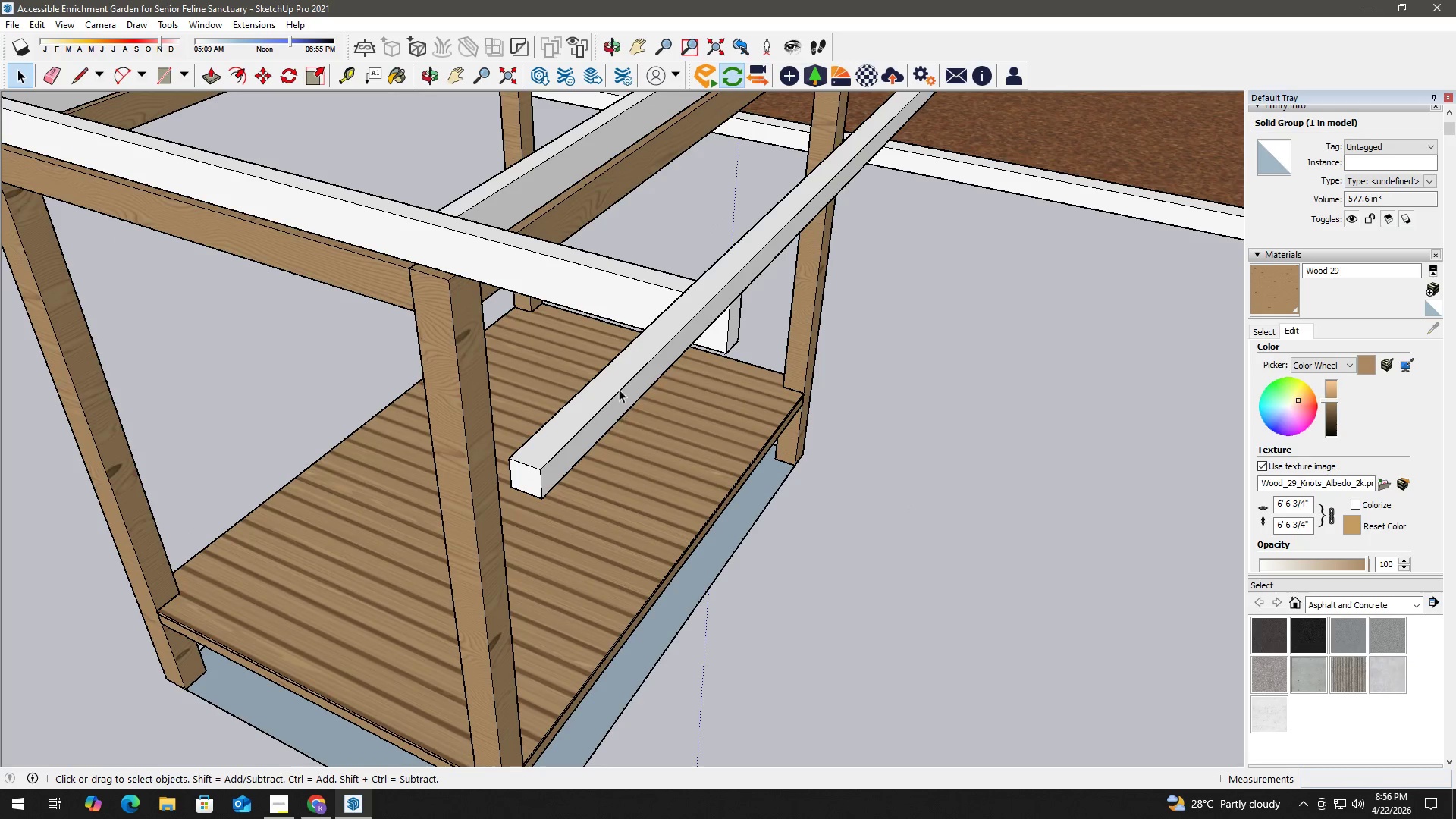 
scroll: coordinate [618, 416], scroll_direction: up, amount: 3.0
 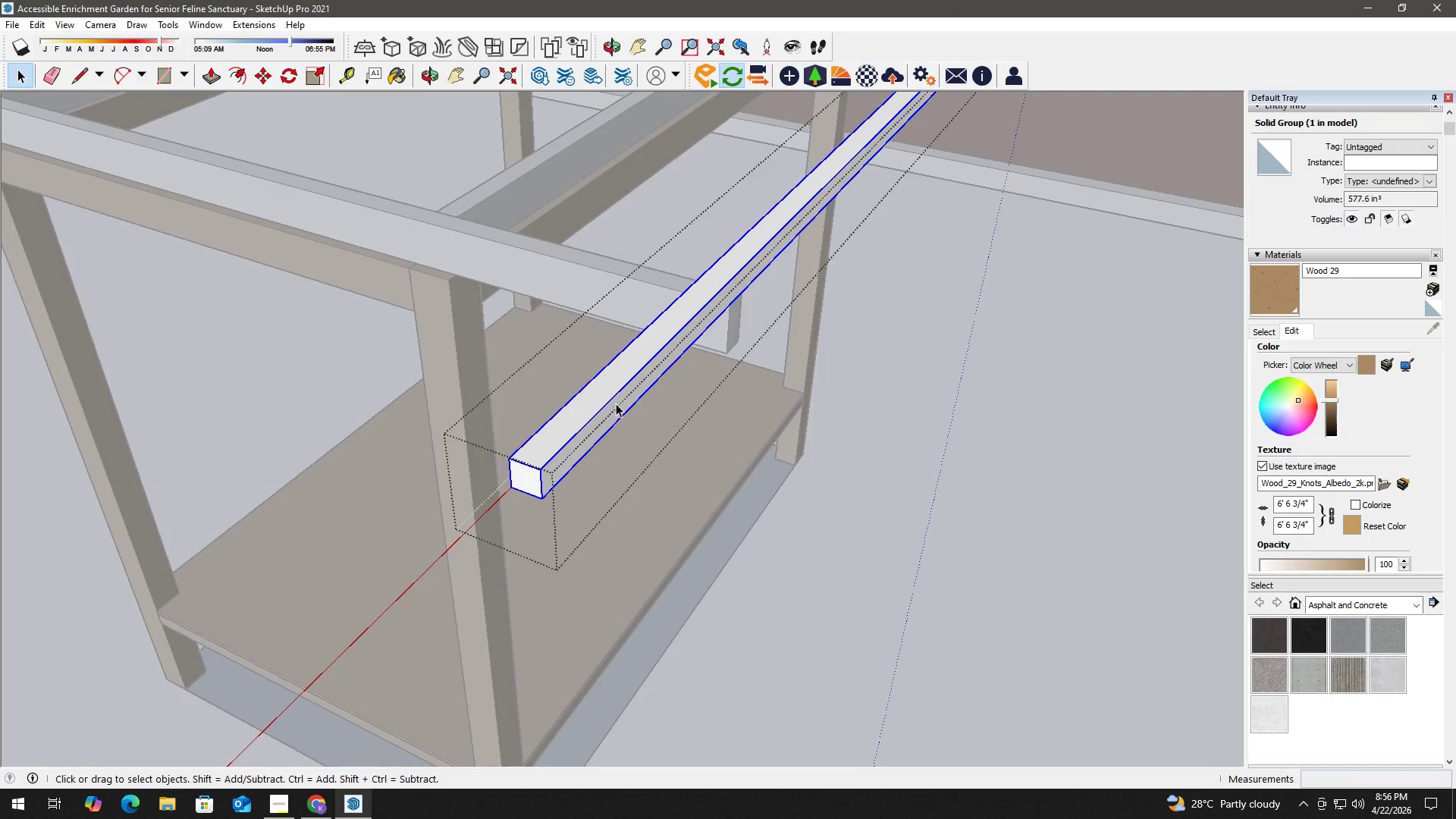 
left_click([619, 389])
 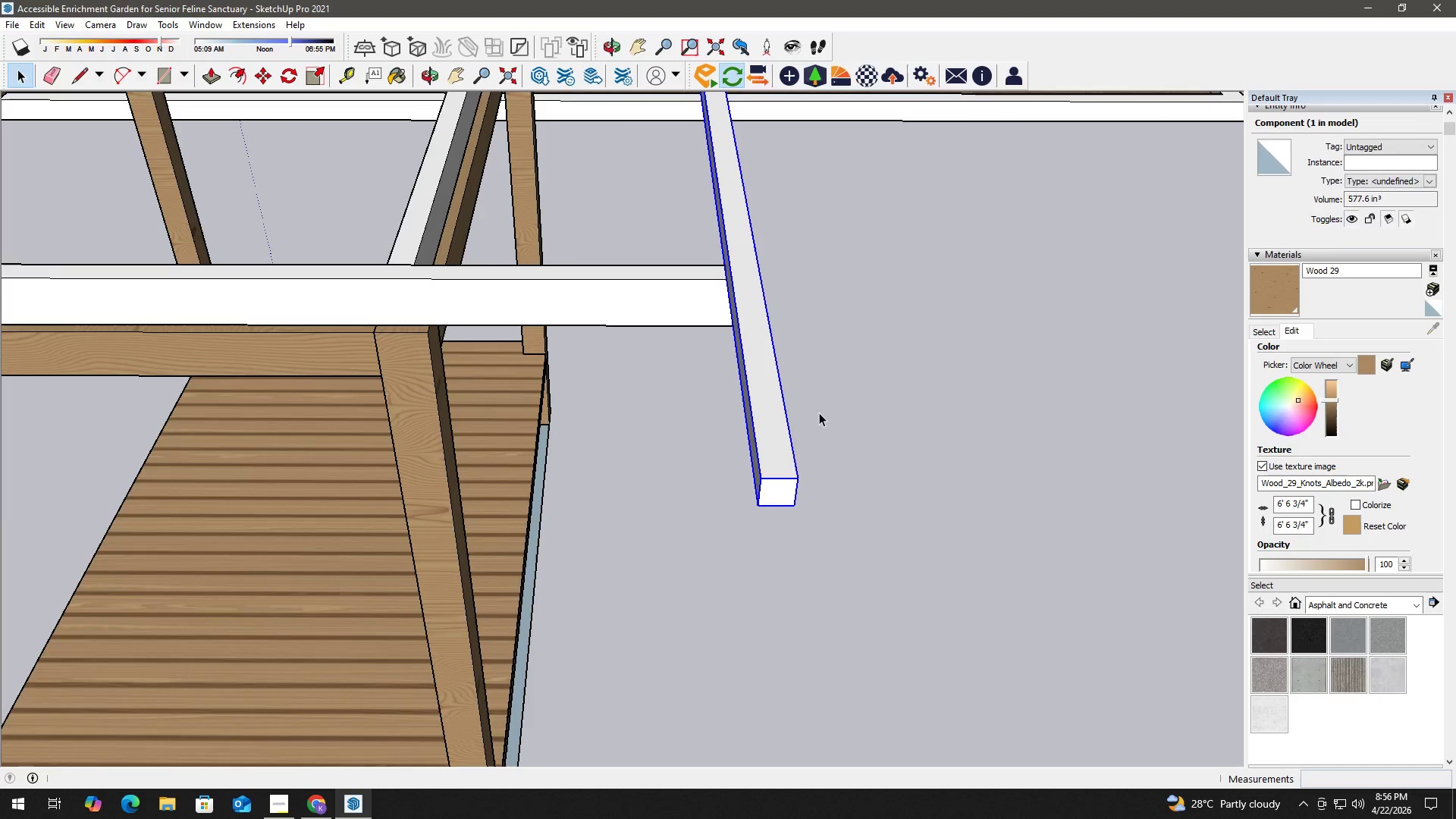 
scroll: coordinate [609, 358], scroll_direction: up, amount: 1.0
 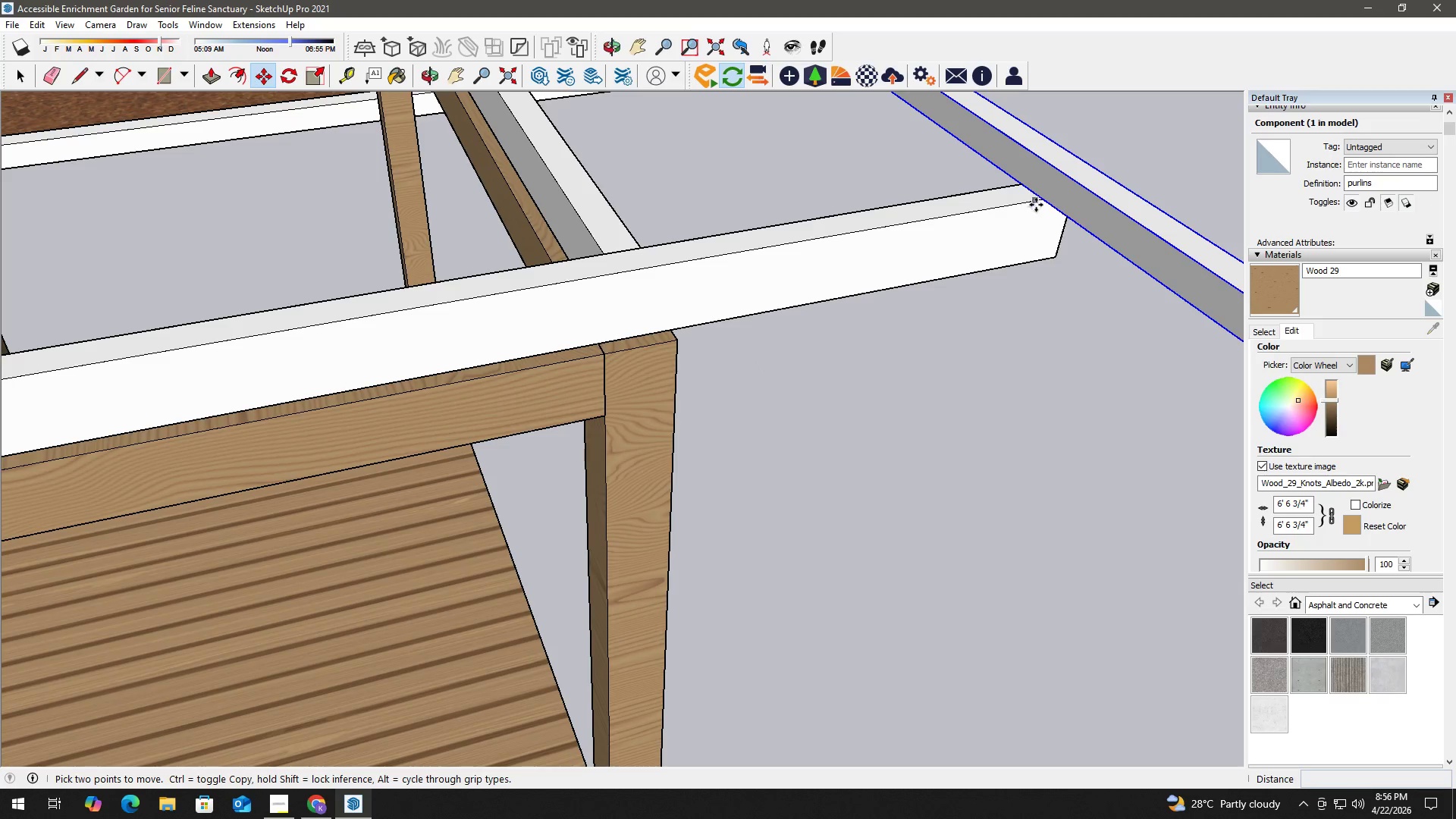 
left_click([1039, 198])
 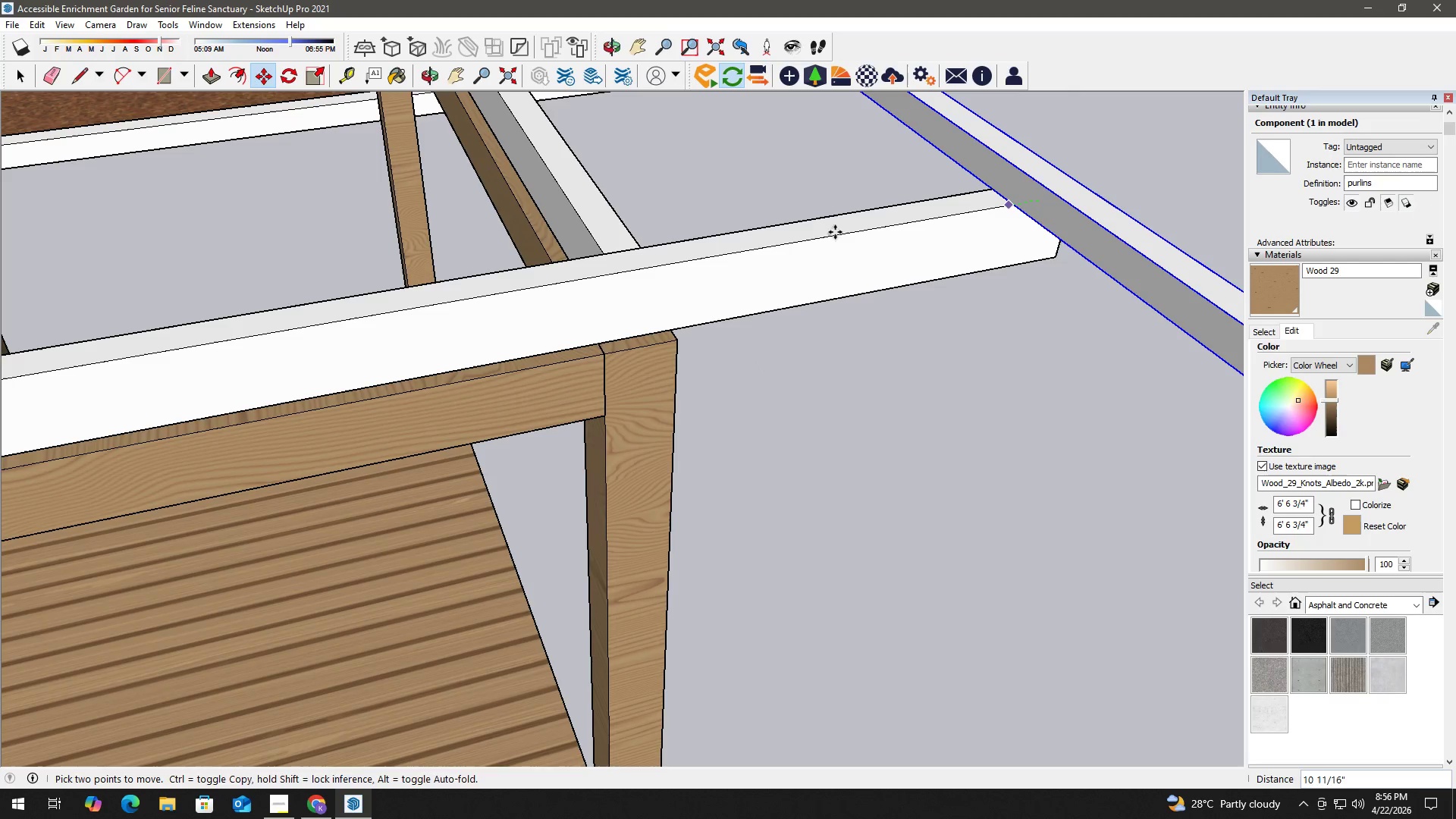 
key(Control+ControlLeft)
 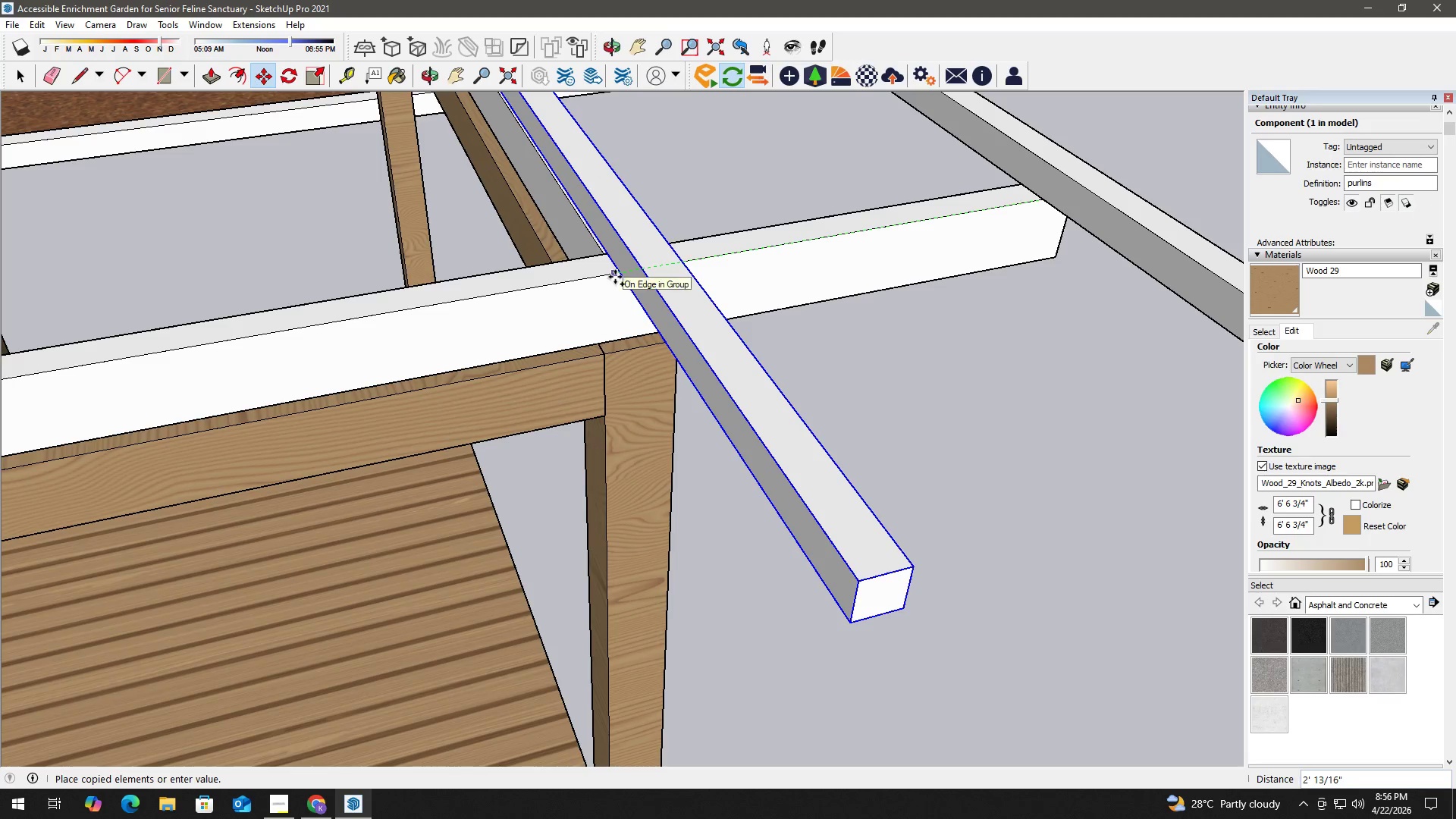 
key(Numpad2)
 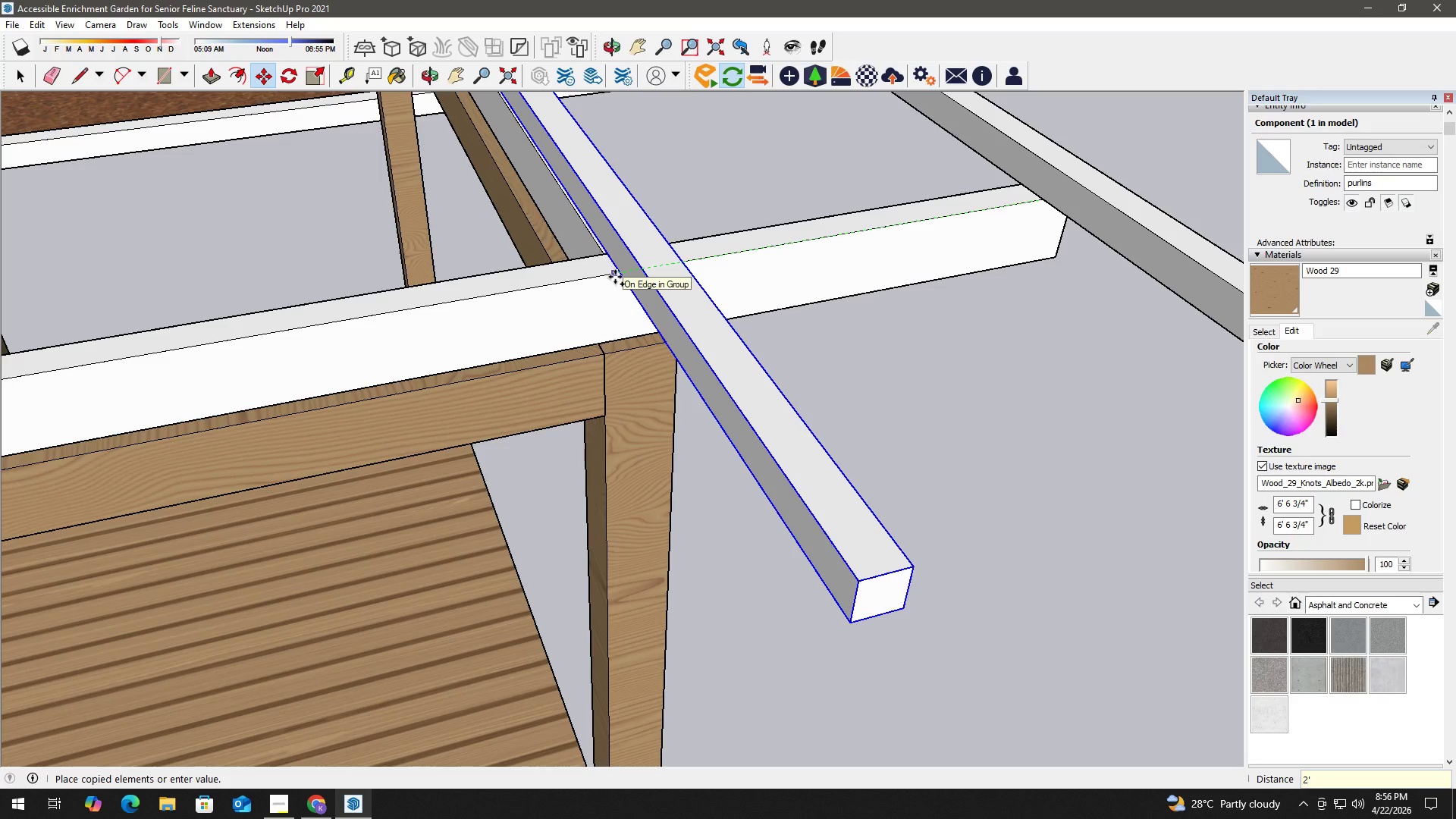 
key(Quote)
 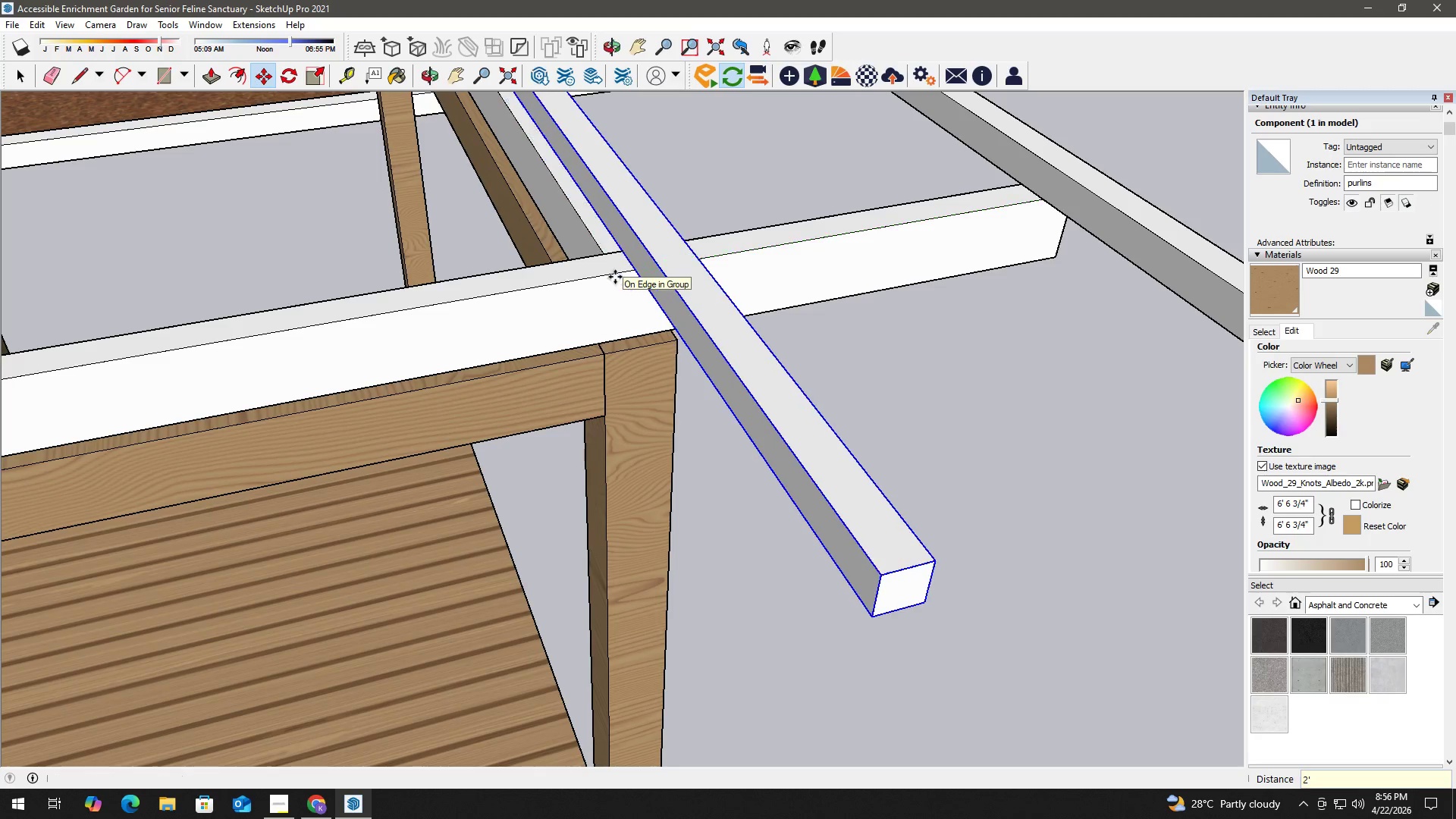 
key(NumpadEnter)
 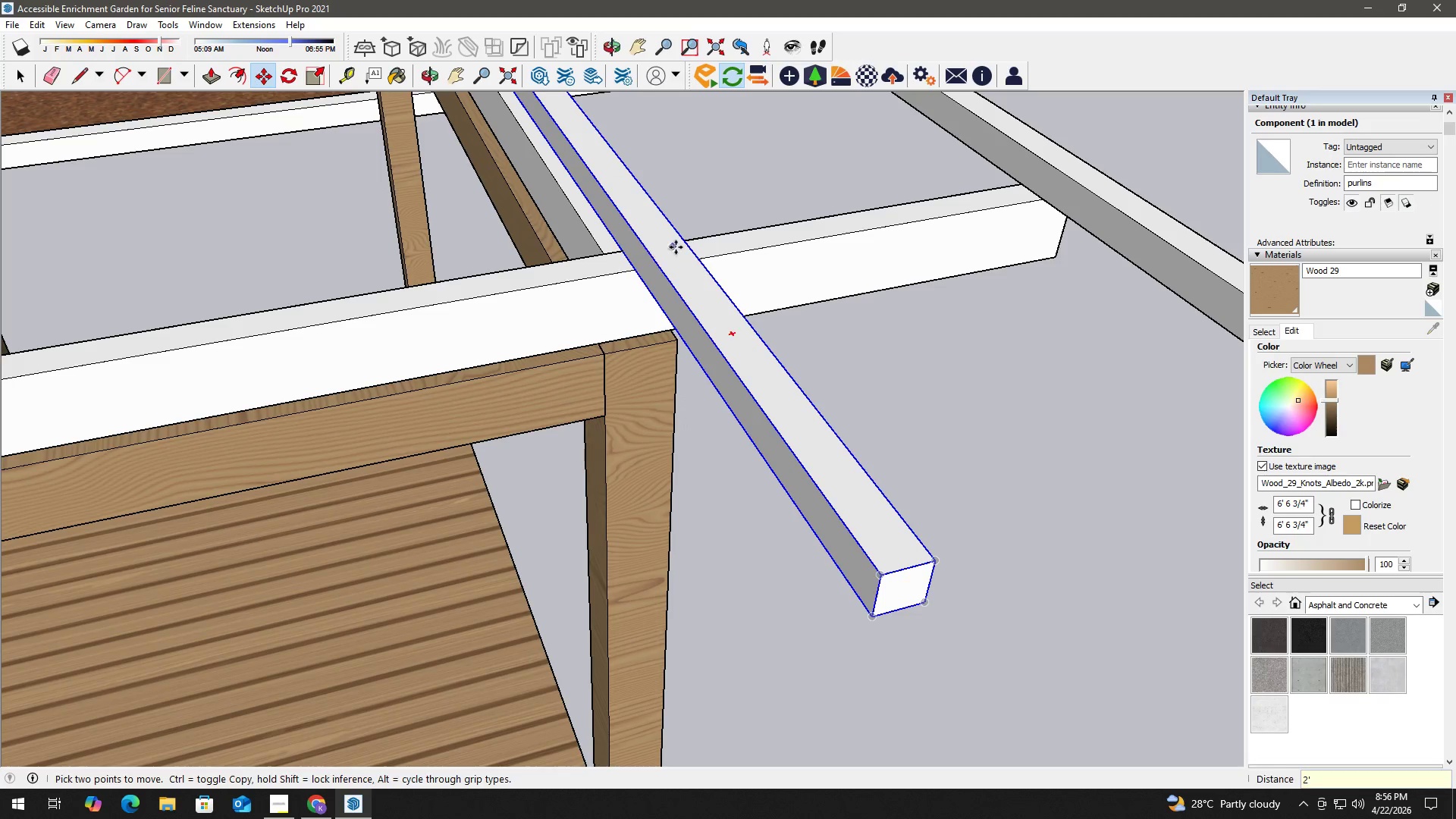 
key(Space)
 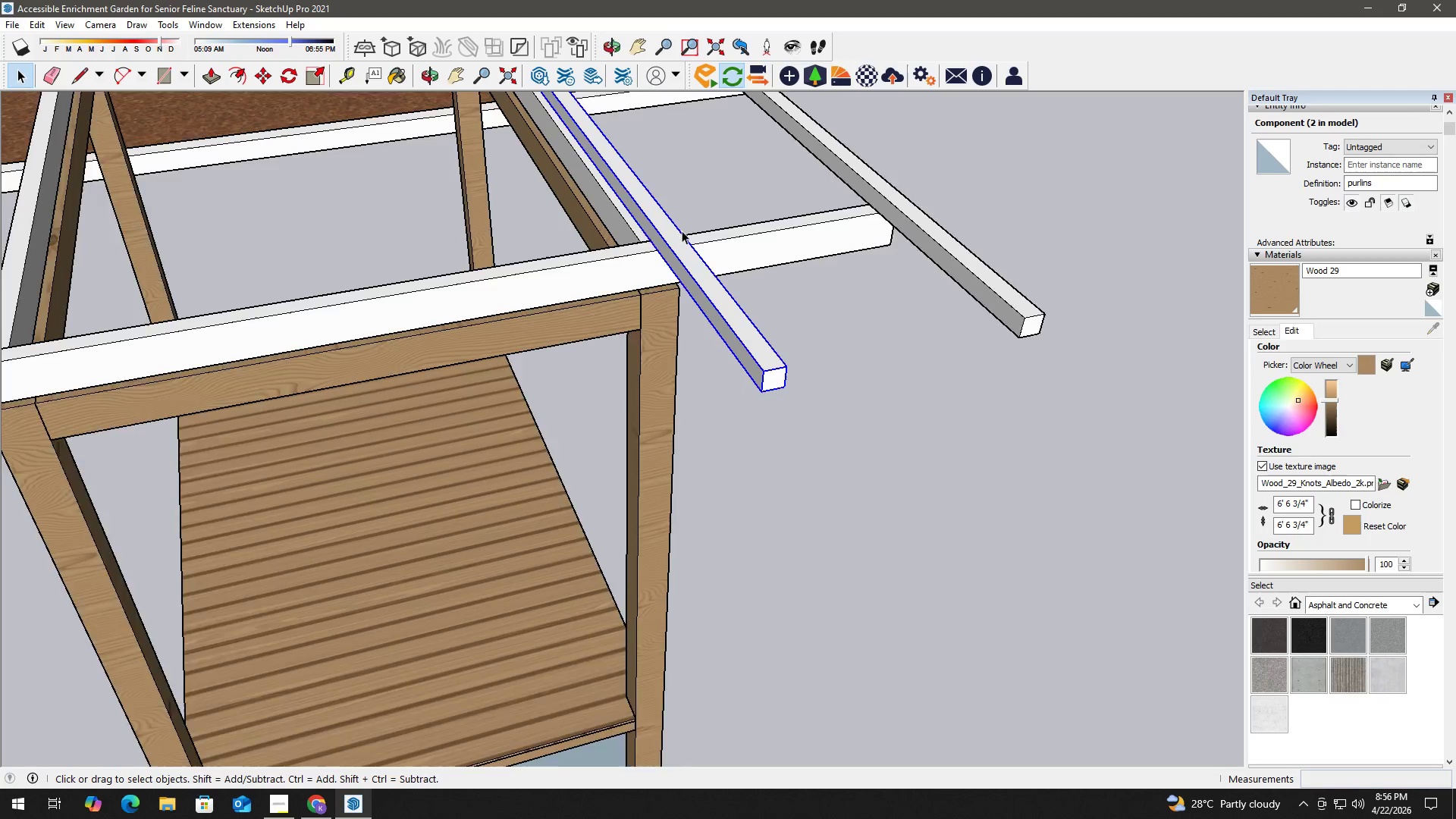 
scroll: coordinate [695, 264], scroll_direction: down, amount: 8.0
 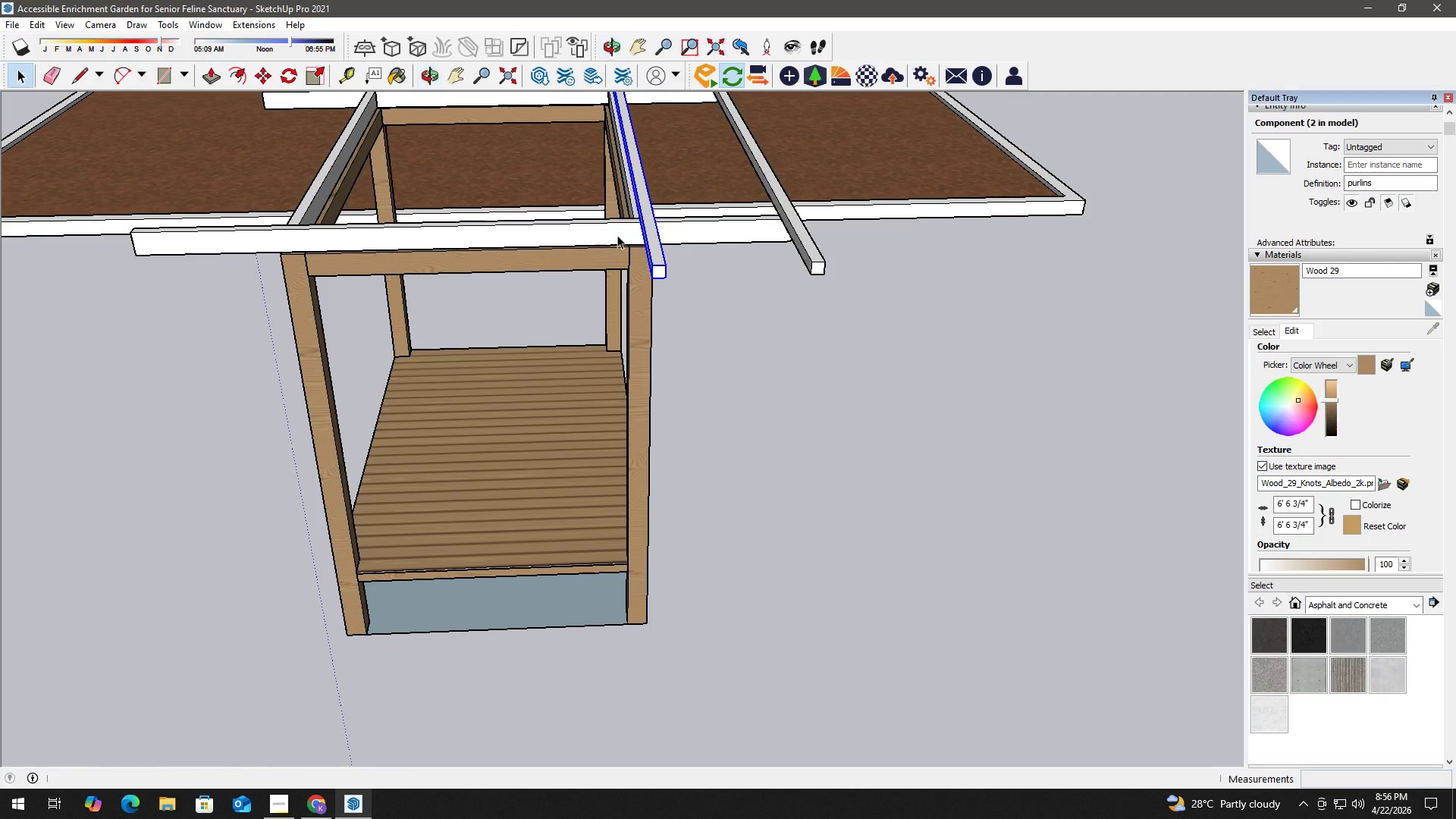 
scroll: coordinate [670, 259], scroll_direction: up, amount: 2.0
 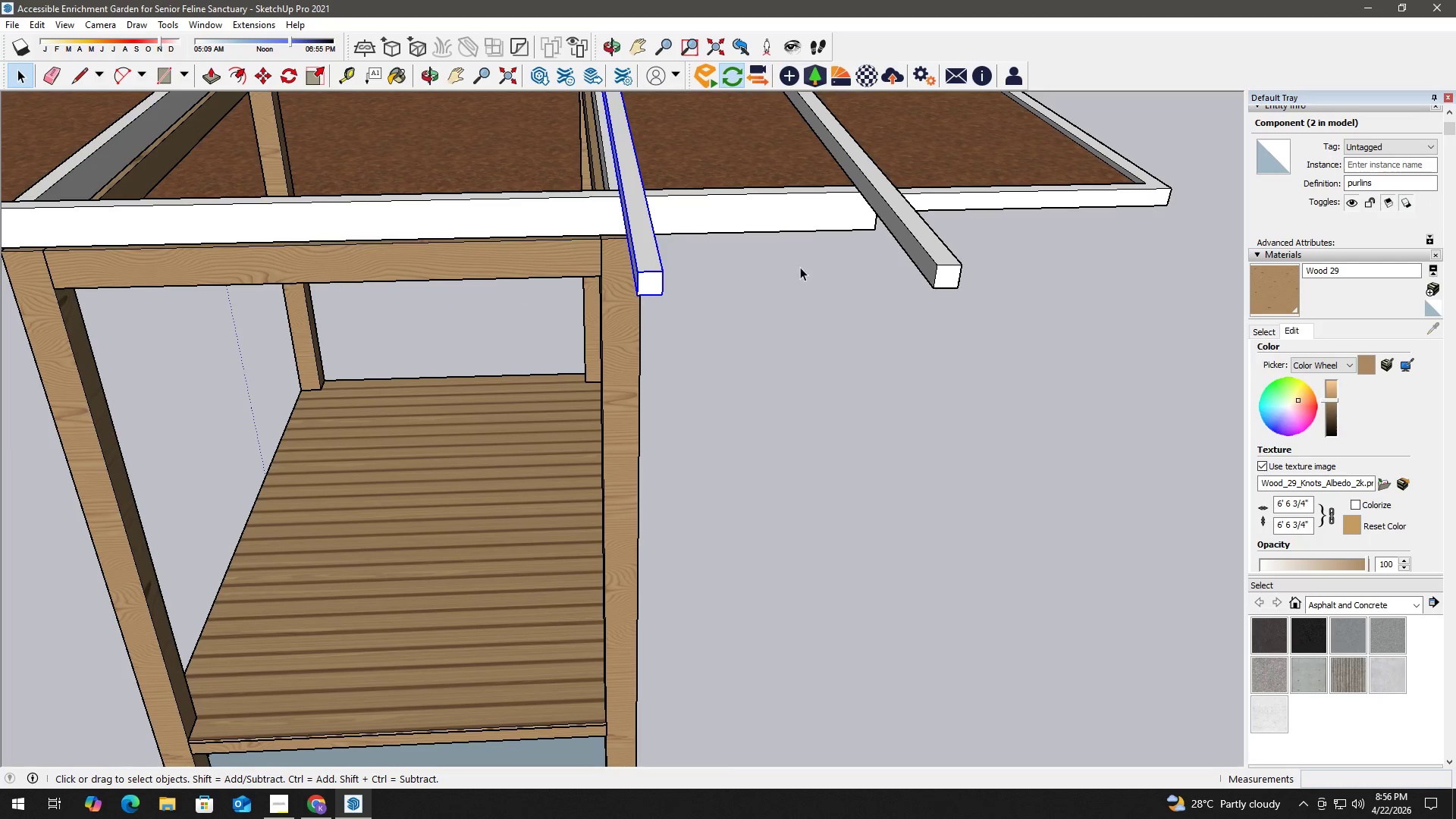 
key(M)
 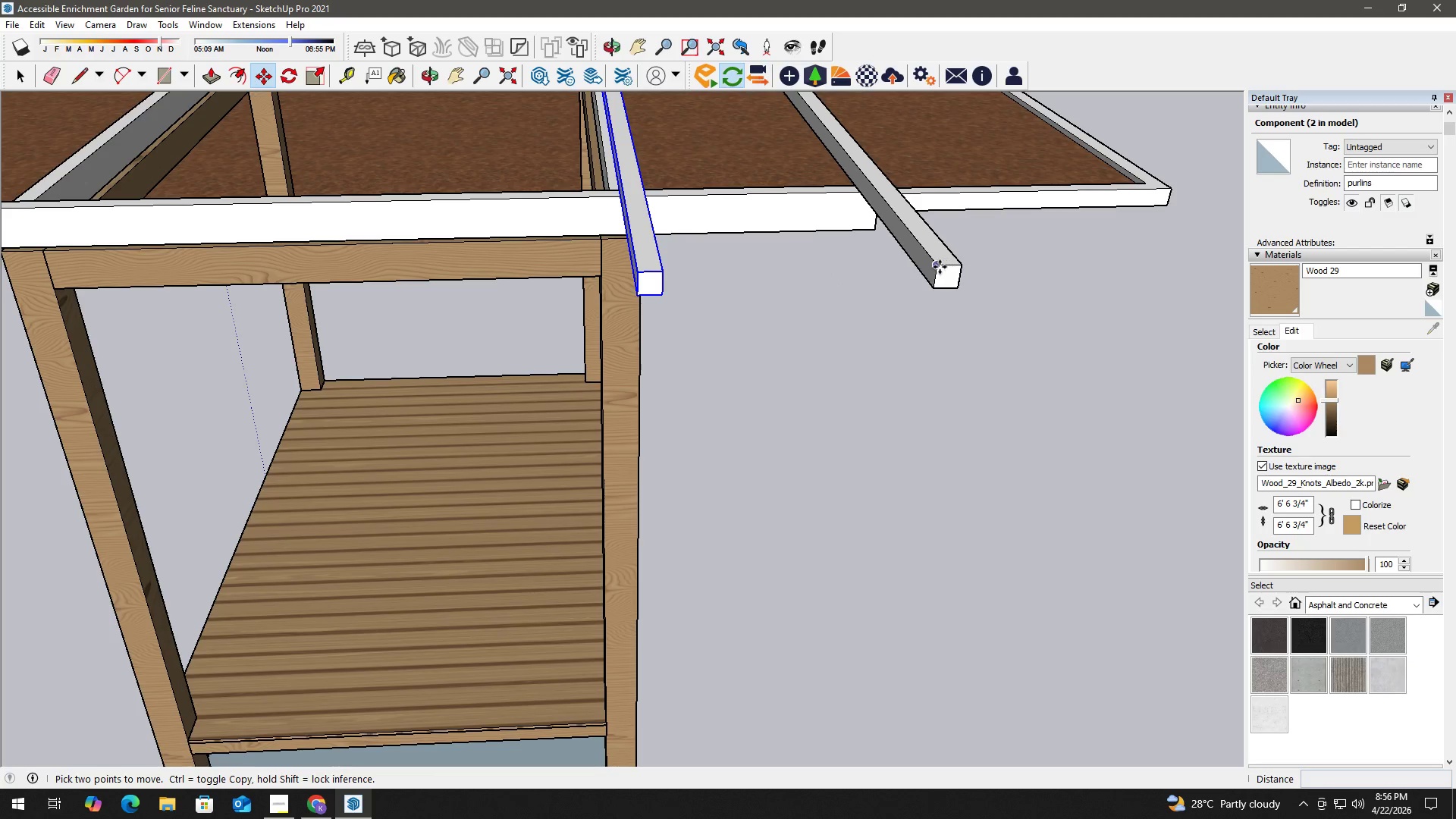 
left_click([939, 267])
 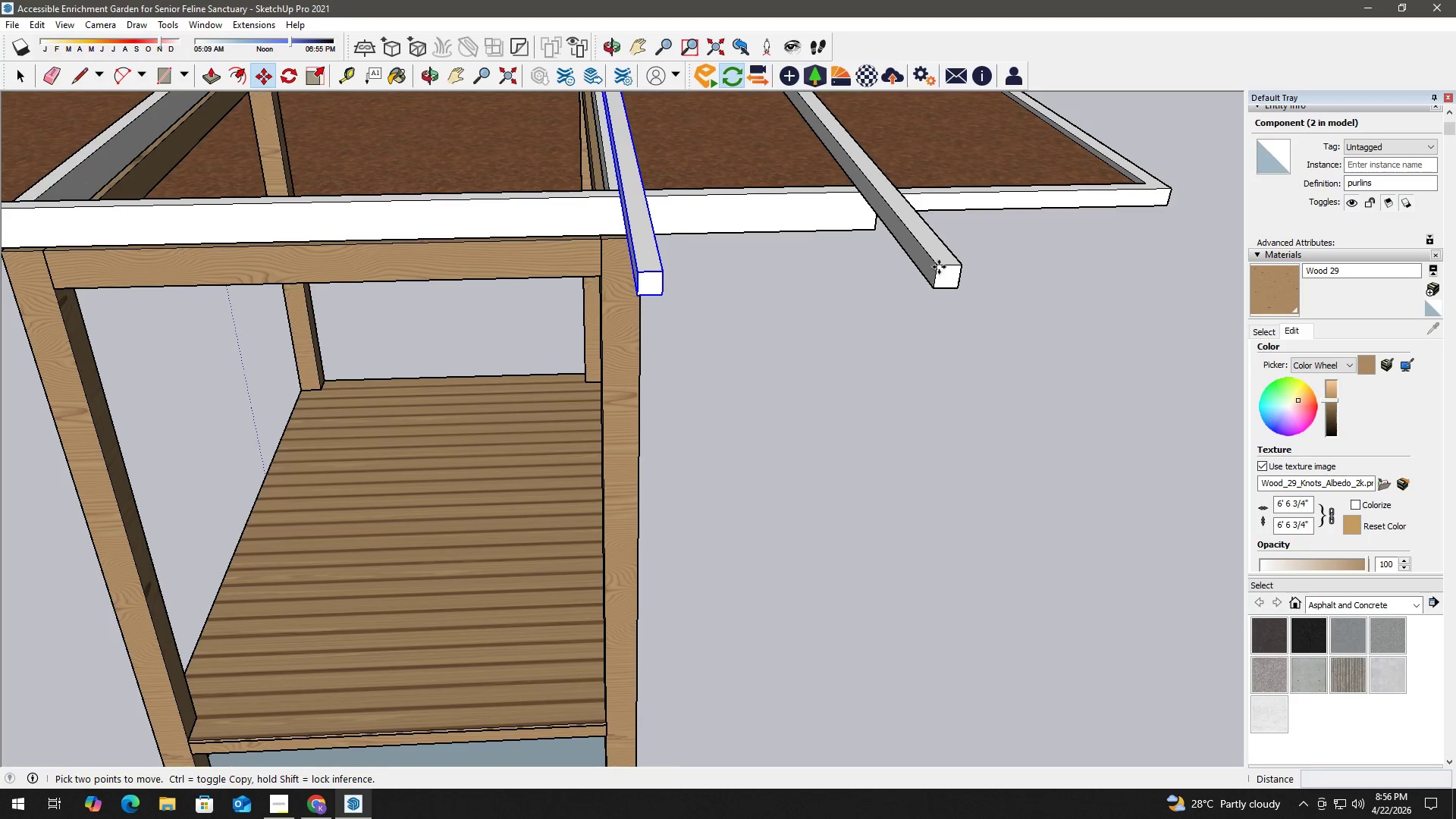 
key(Control+ControlLeft)
 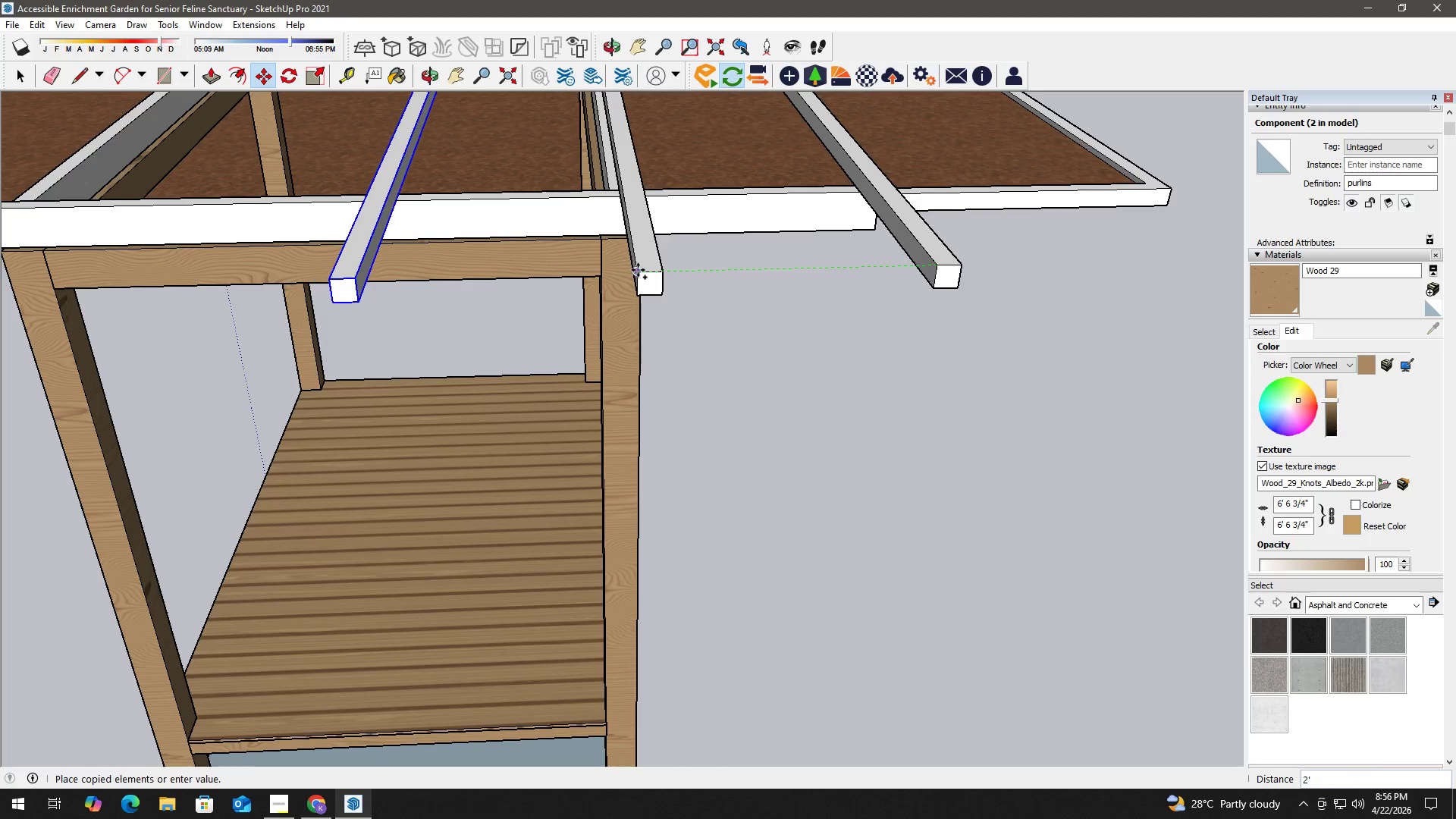 
left_click([639, 270])
 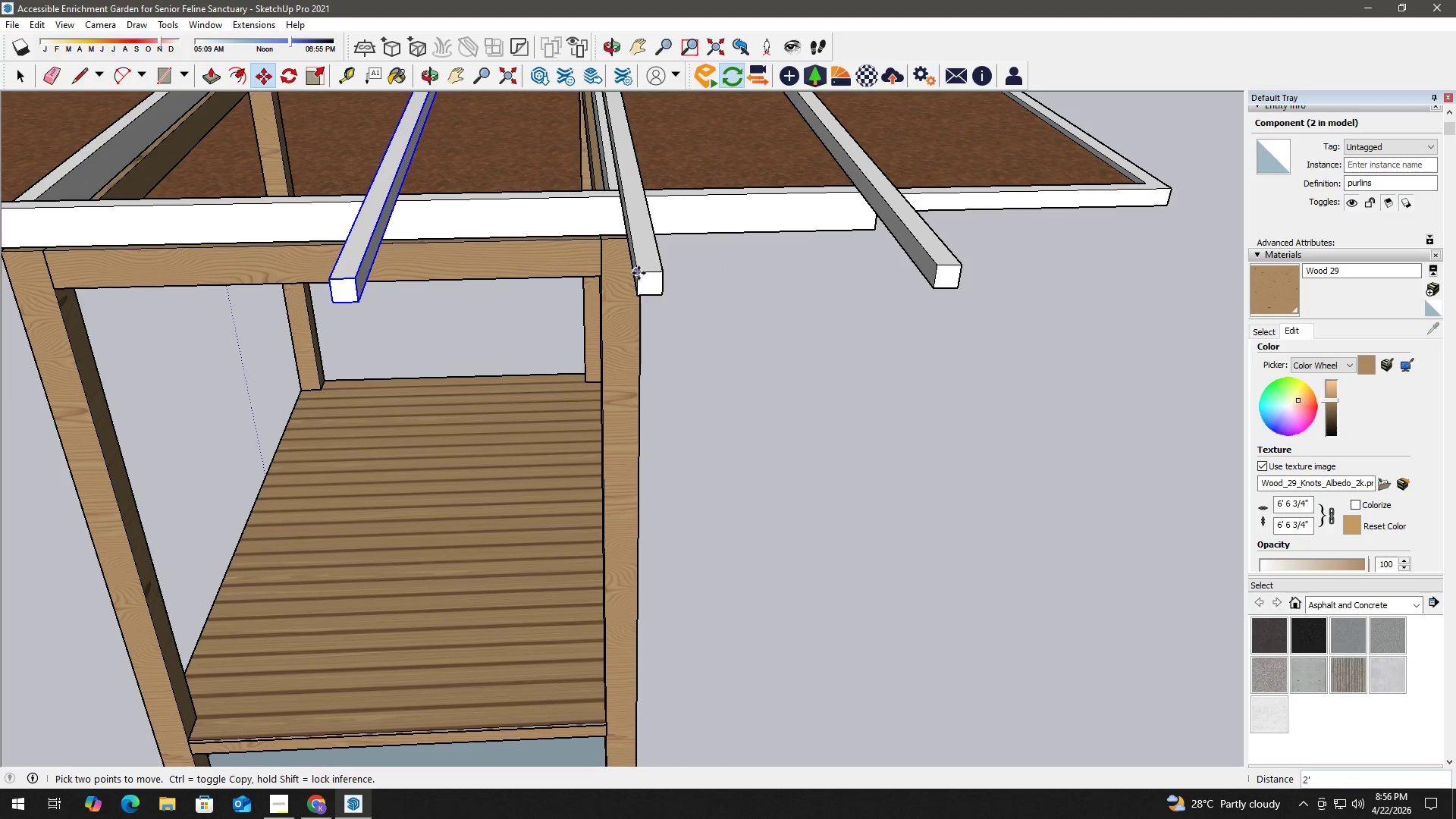 
left_click([639, 273])
 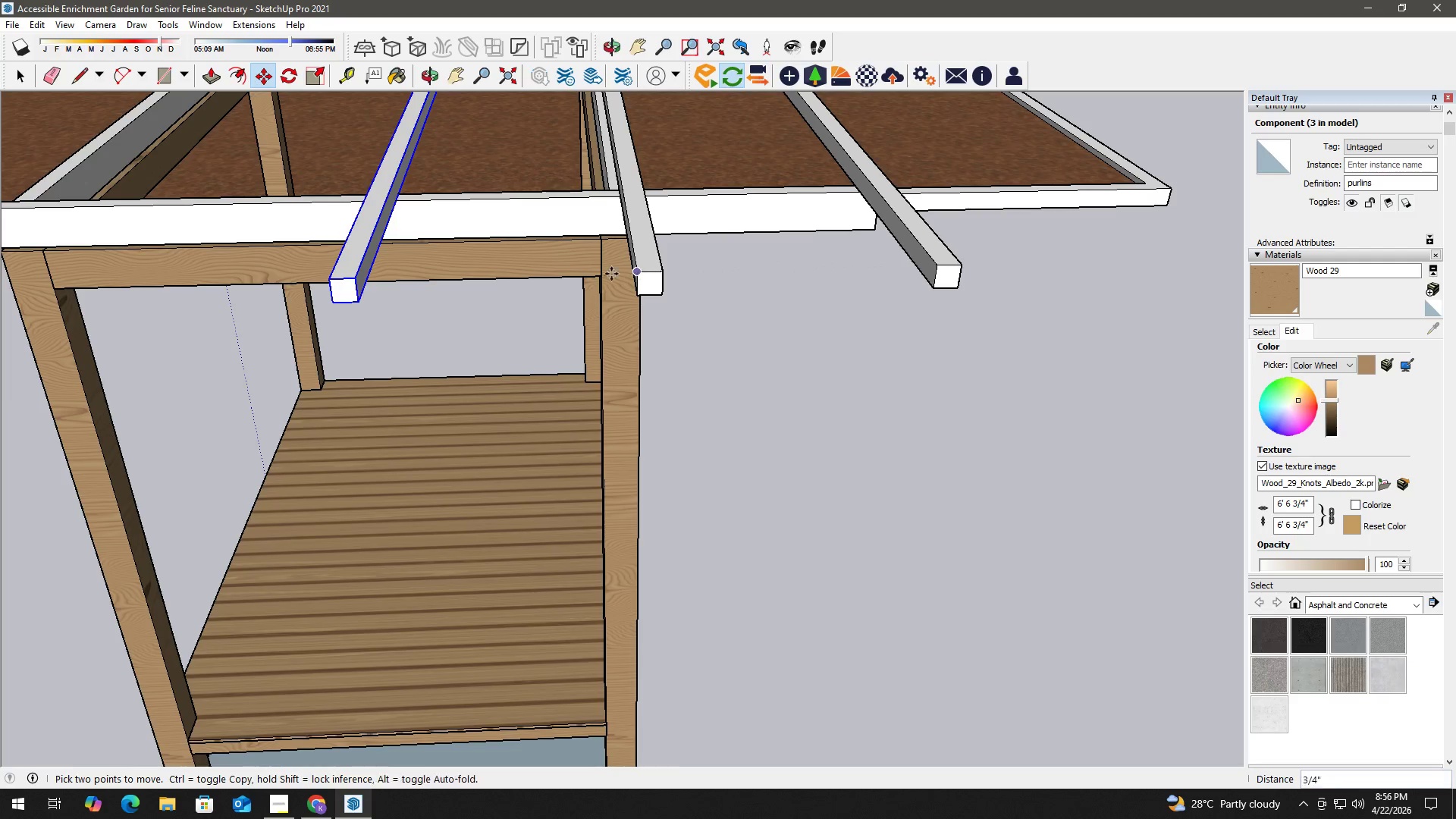 
key(Control+ControlLeft)
 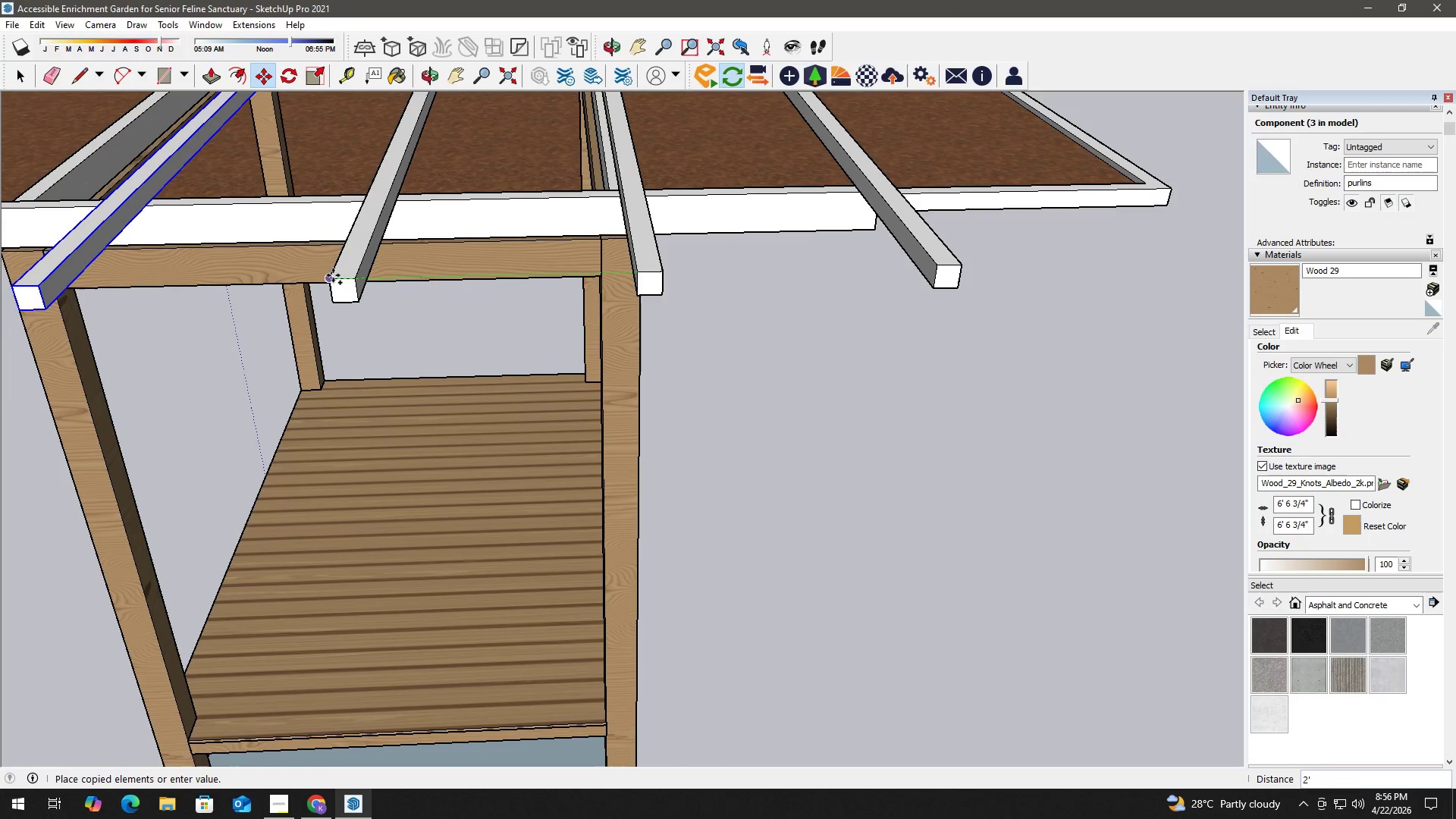 
left_click([333, 275])
 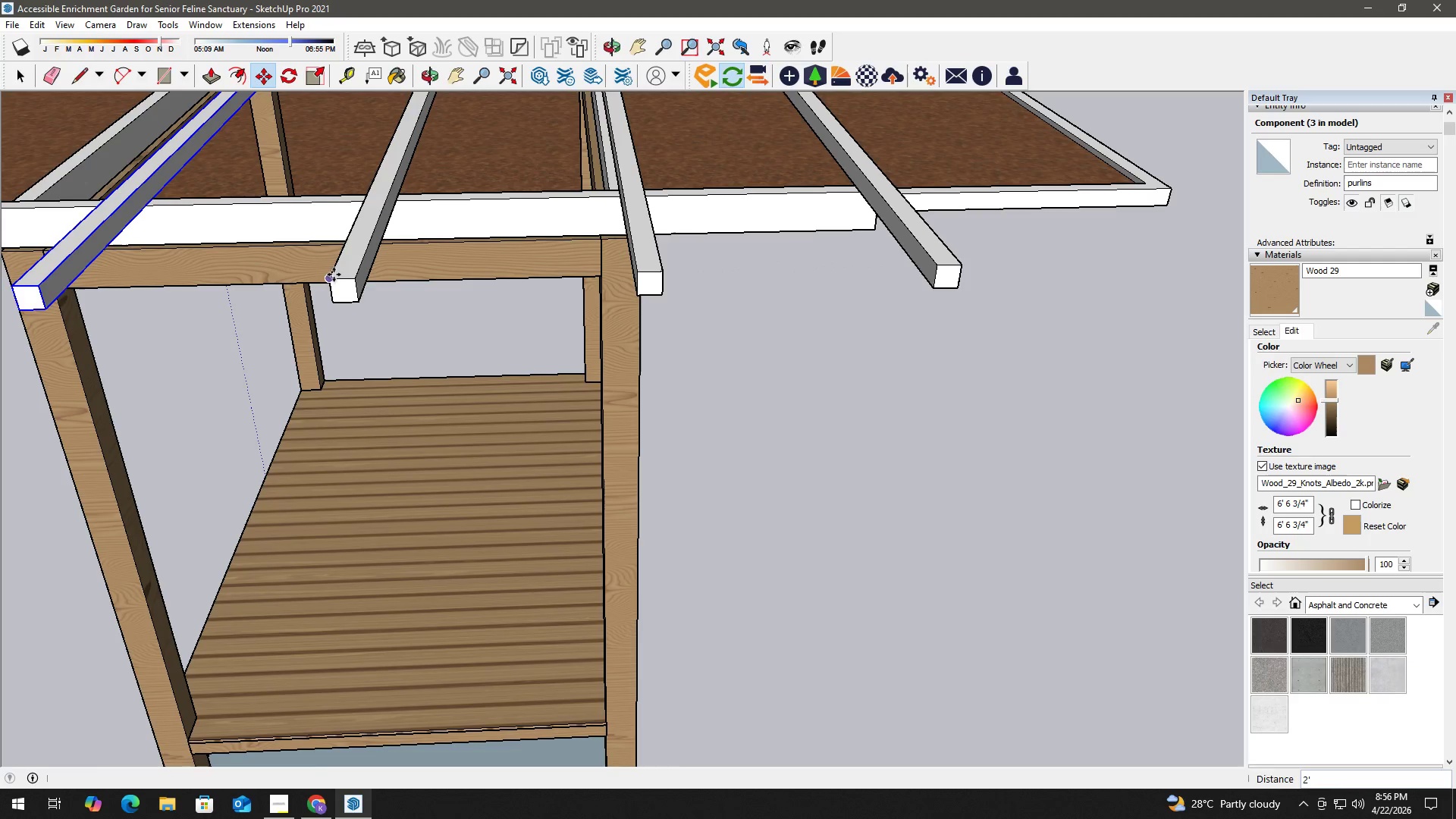 
key(Space)
 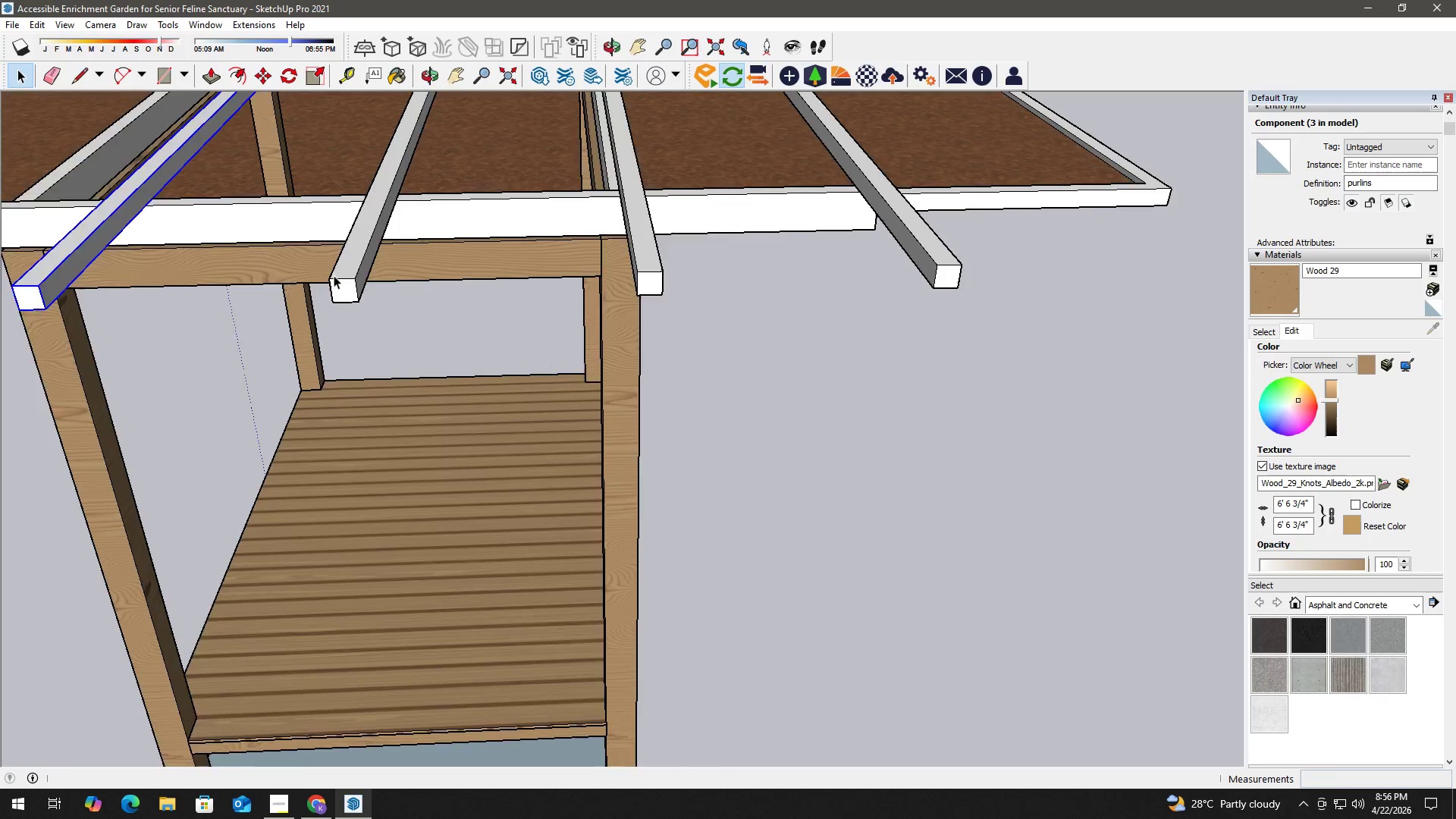 
key(H)
 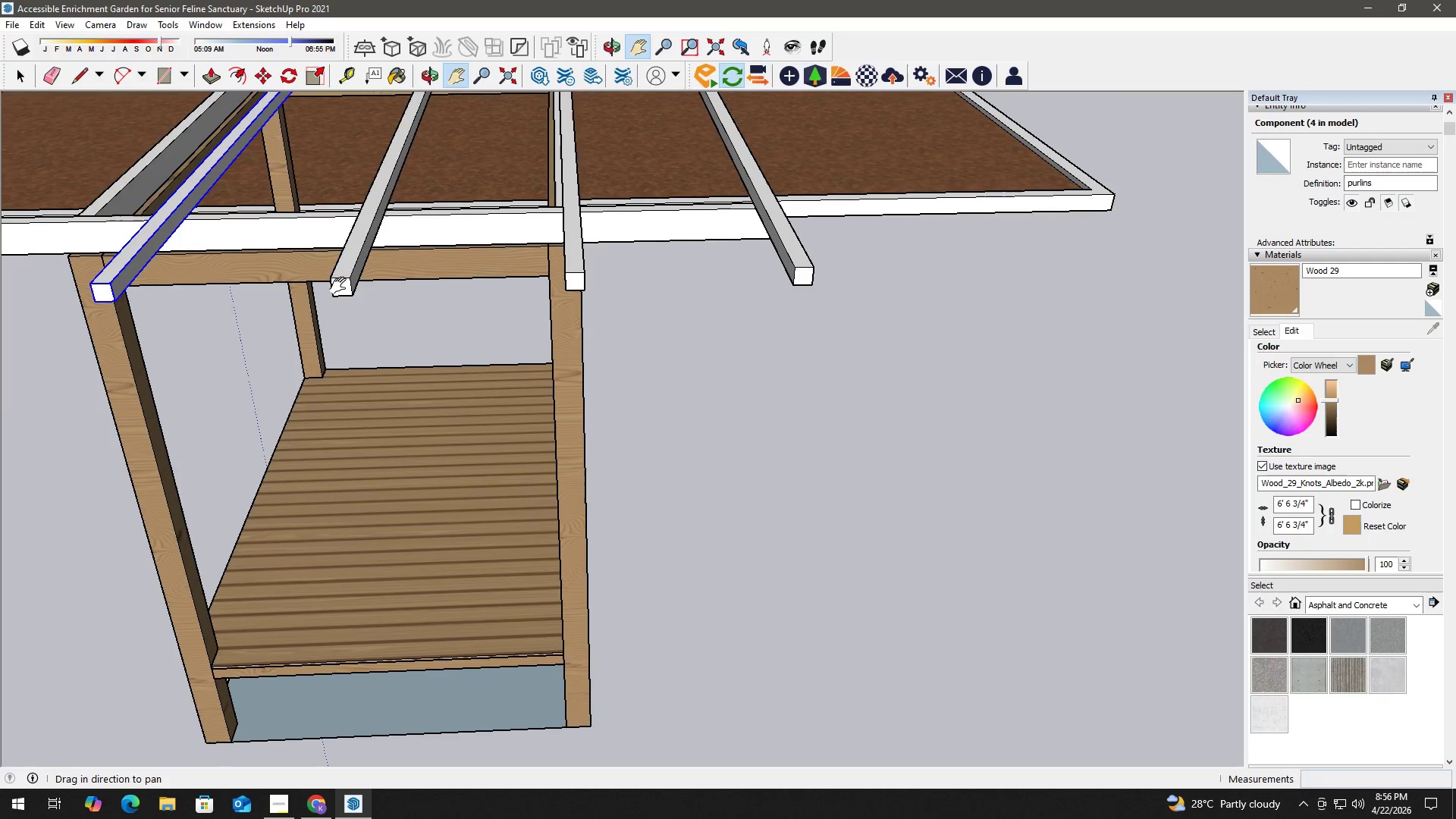 
left_click_drag(start_coordinate=[341, 286], to_coordinate=[879, 305])
 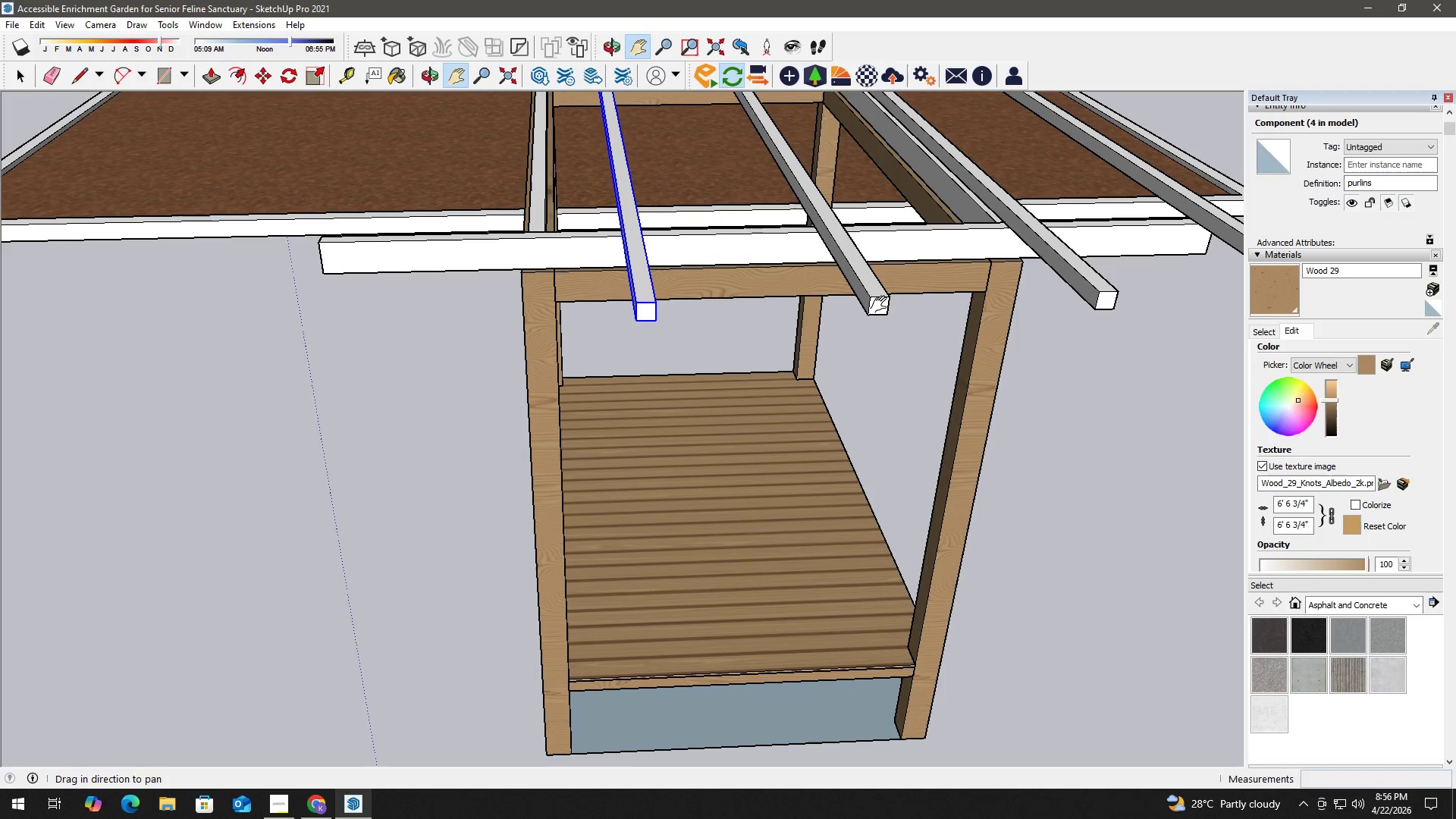 
scroll: coordinate [334, 276], scroll_direction: down, amount: 3.0
 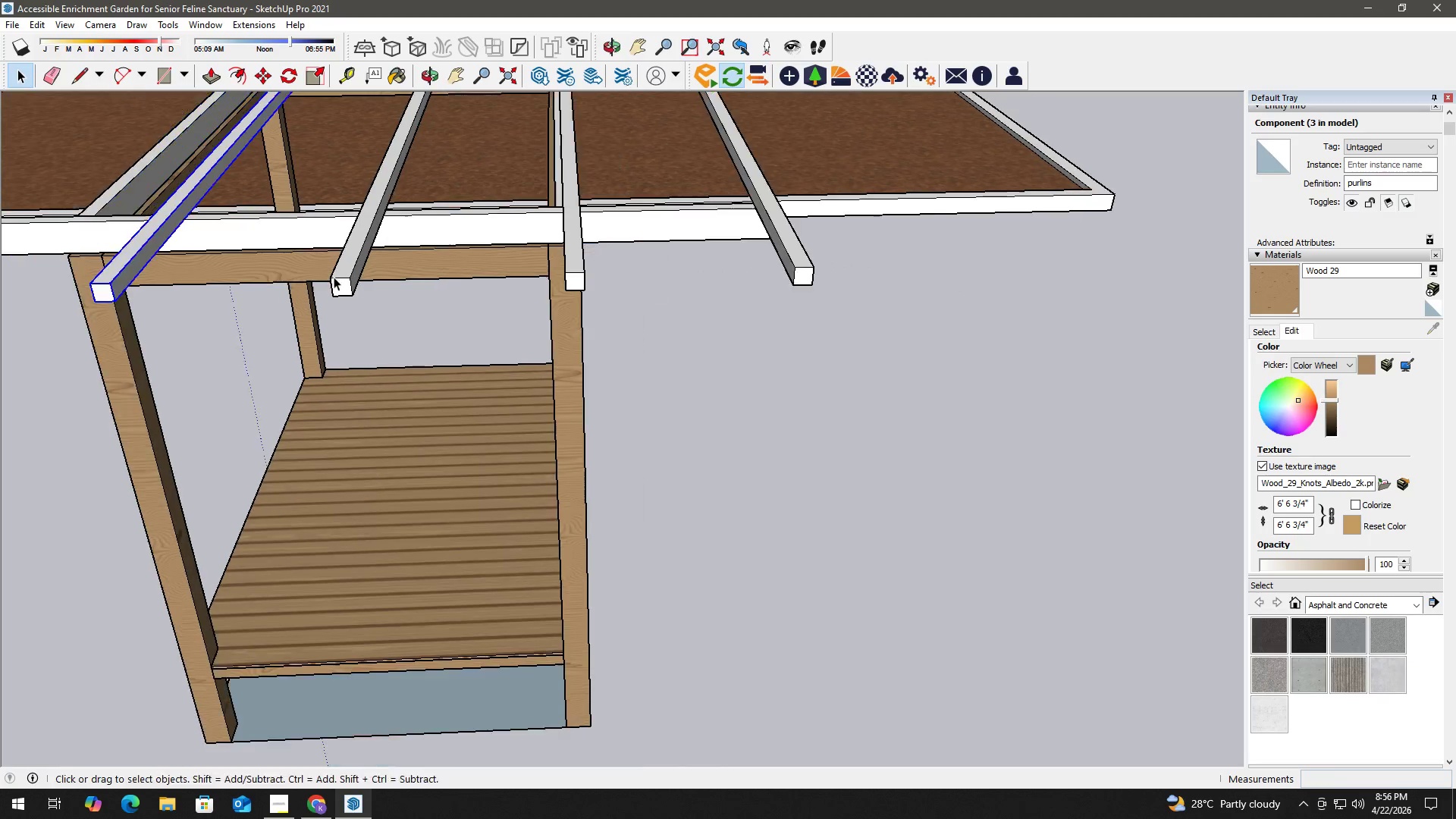 
key(Space)
 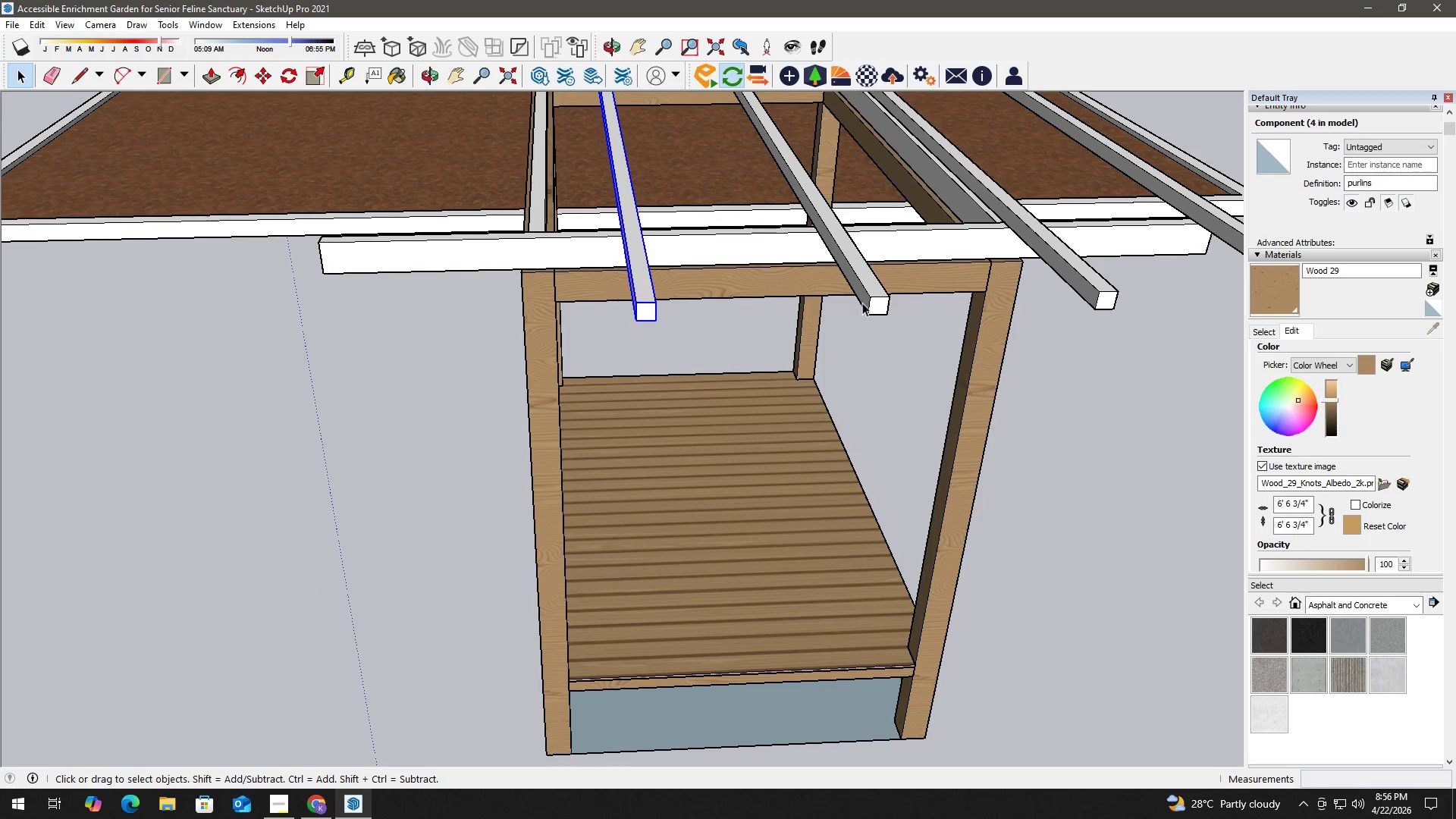 
scroll: coordinate [861, 303], scroll_direction: down, amount: 2.0
 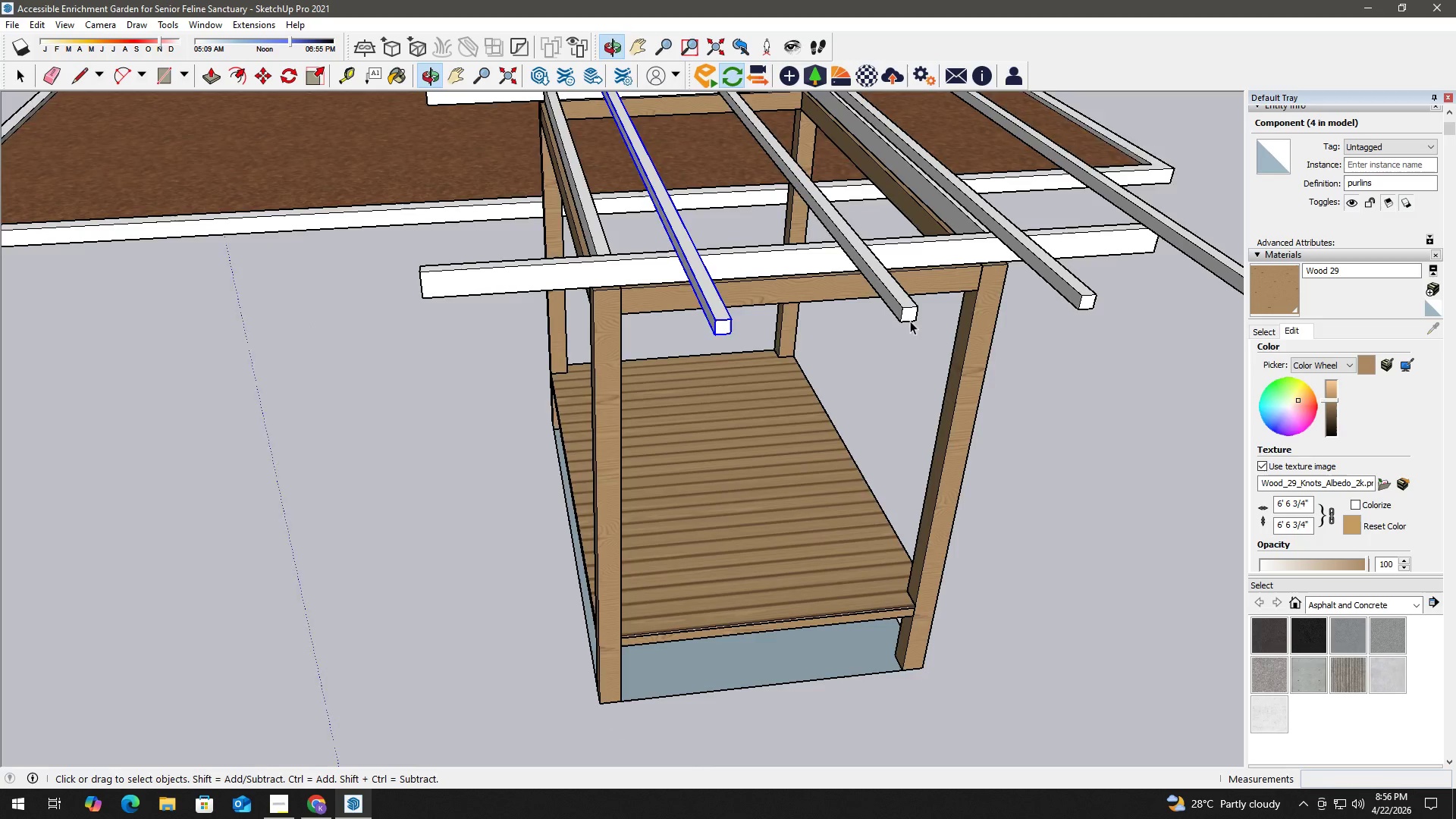 
key(M)
 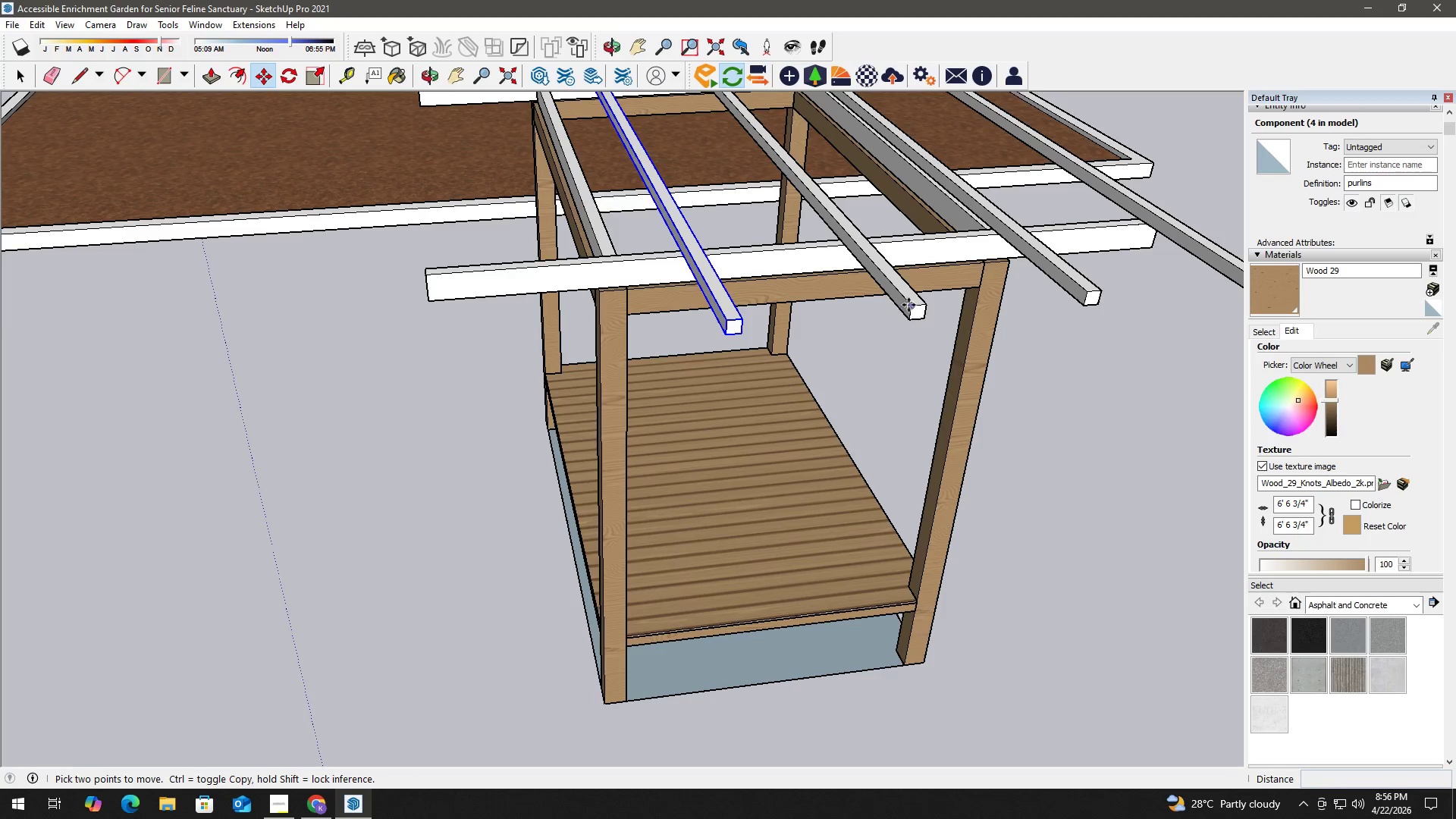 
left_click([908, 305])
 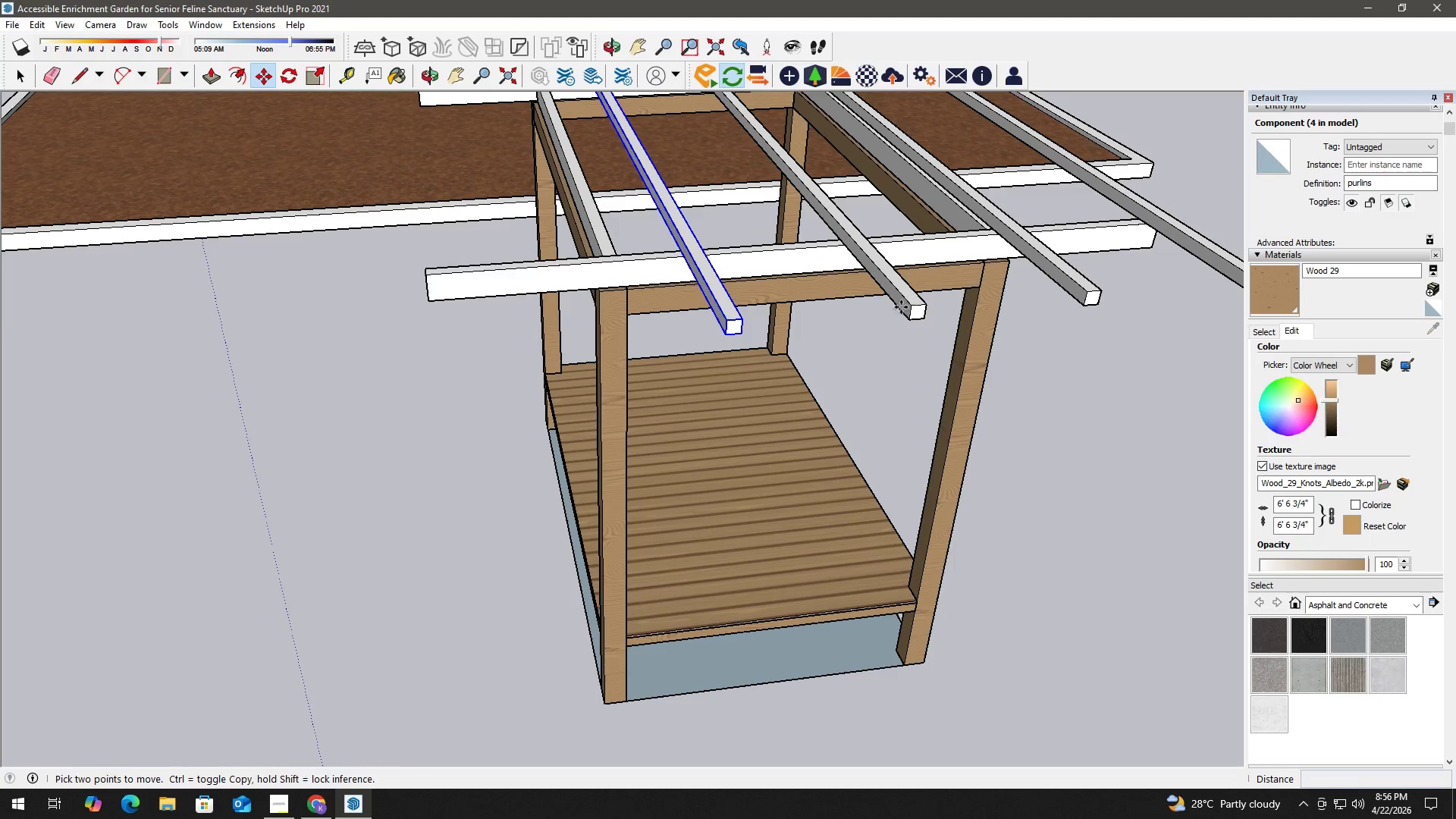 
key(Control+ControlLeft)
 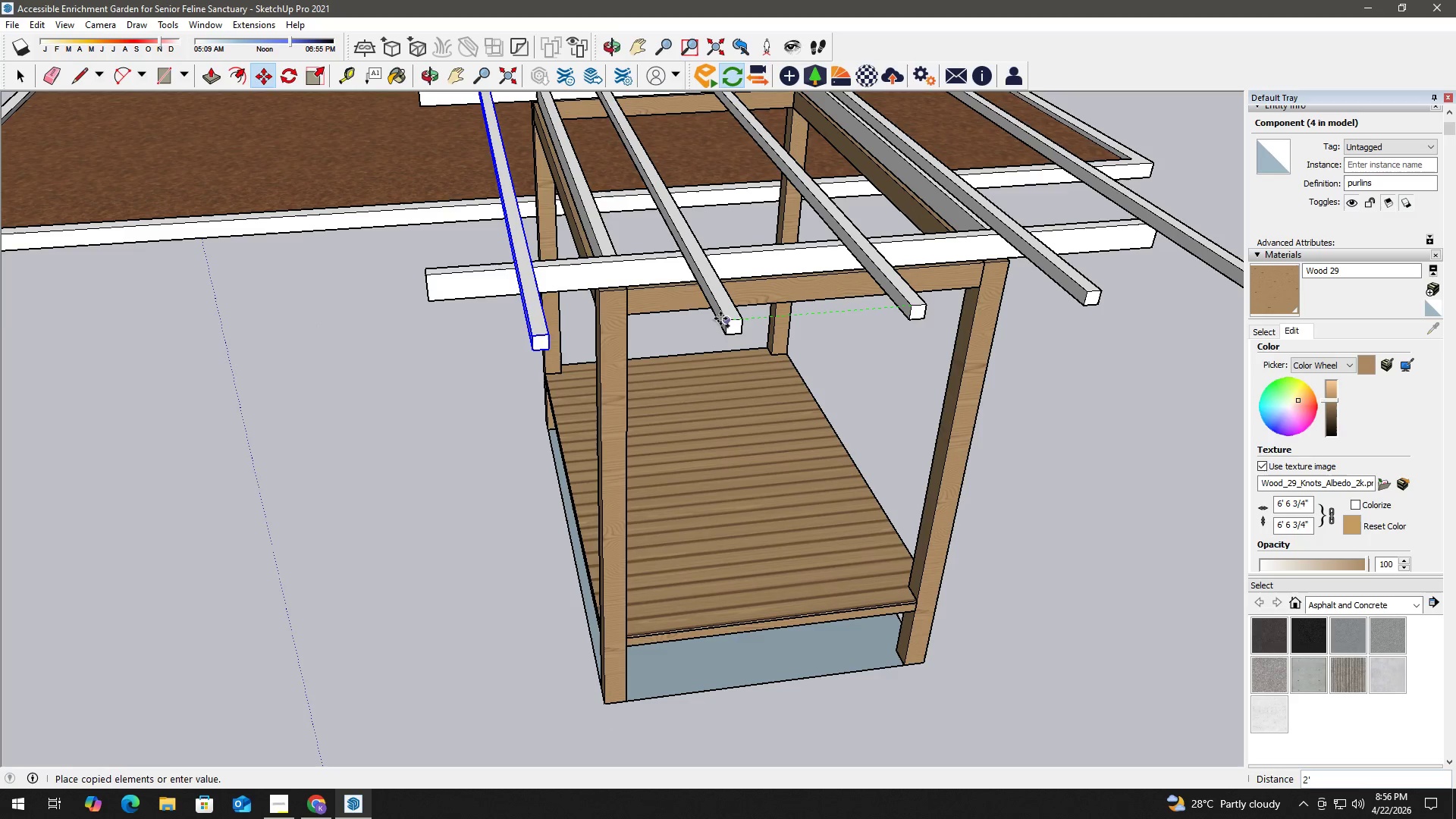 
left_click([720, 318])
 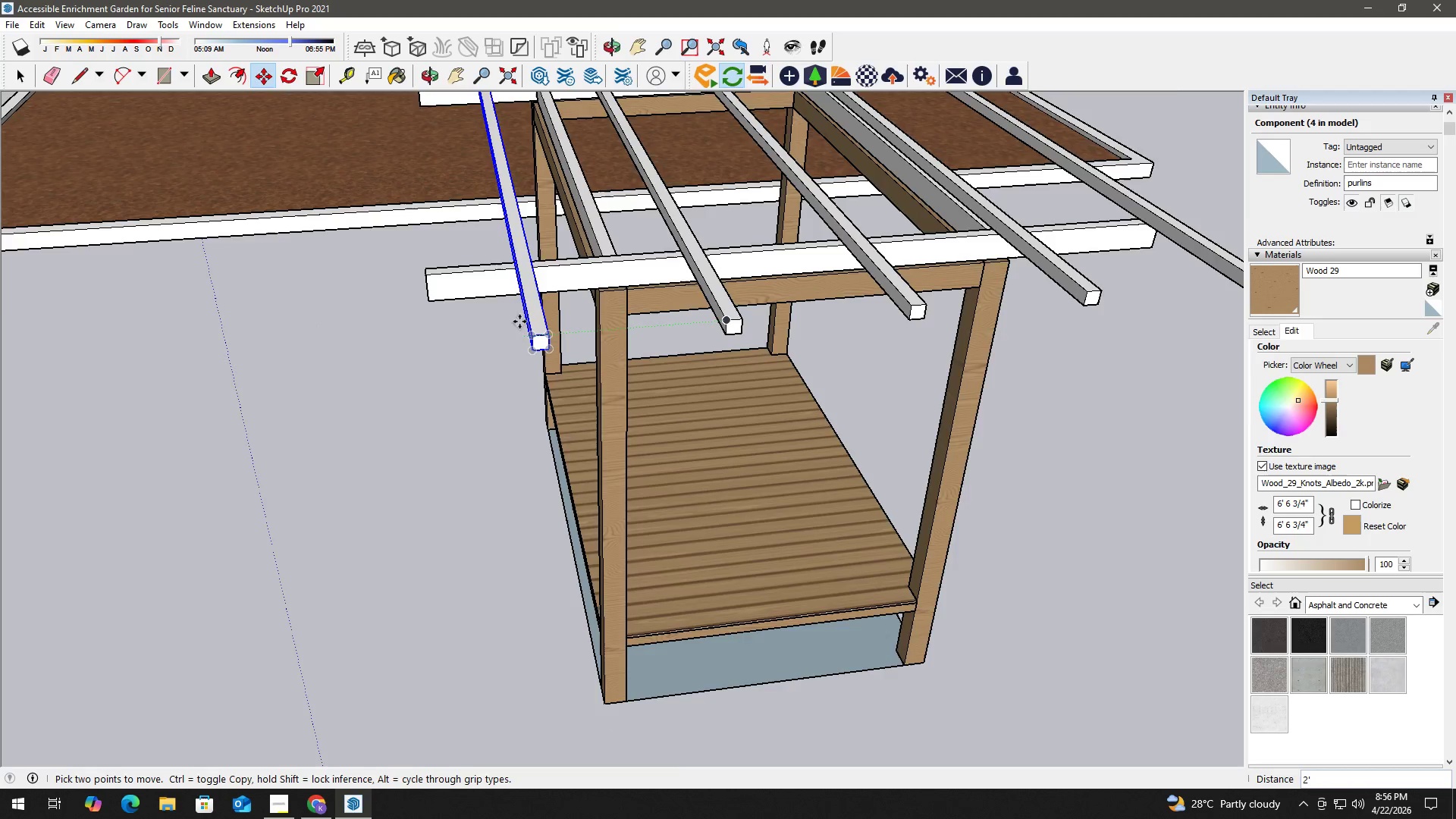 
scroll: coordinate [519, 320], scroll_direction: up, amount: 3.0
 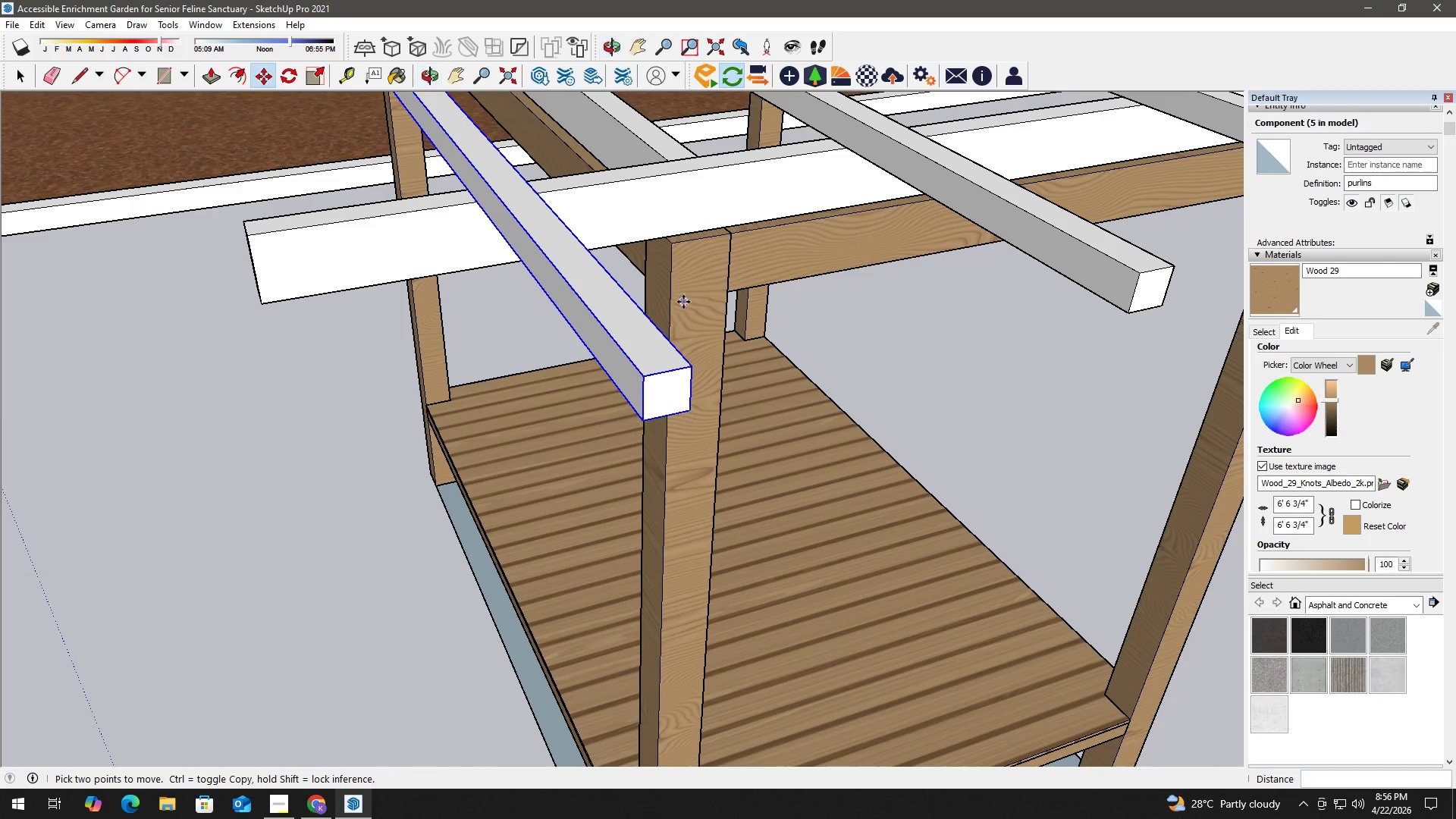 
scroll: coordinate [838, 328], scroll_direction: down, amount: 5.0
 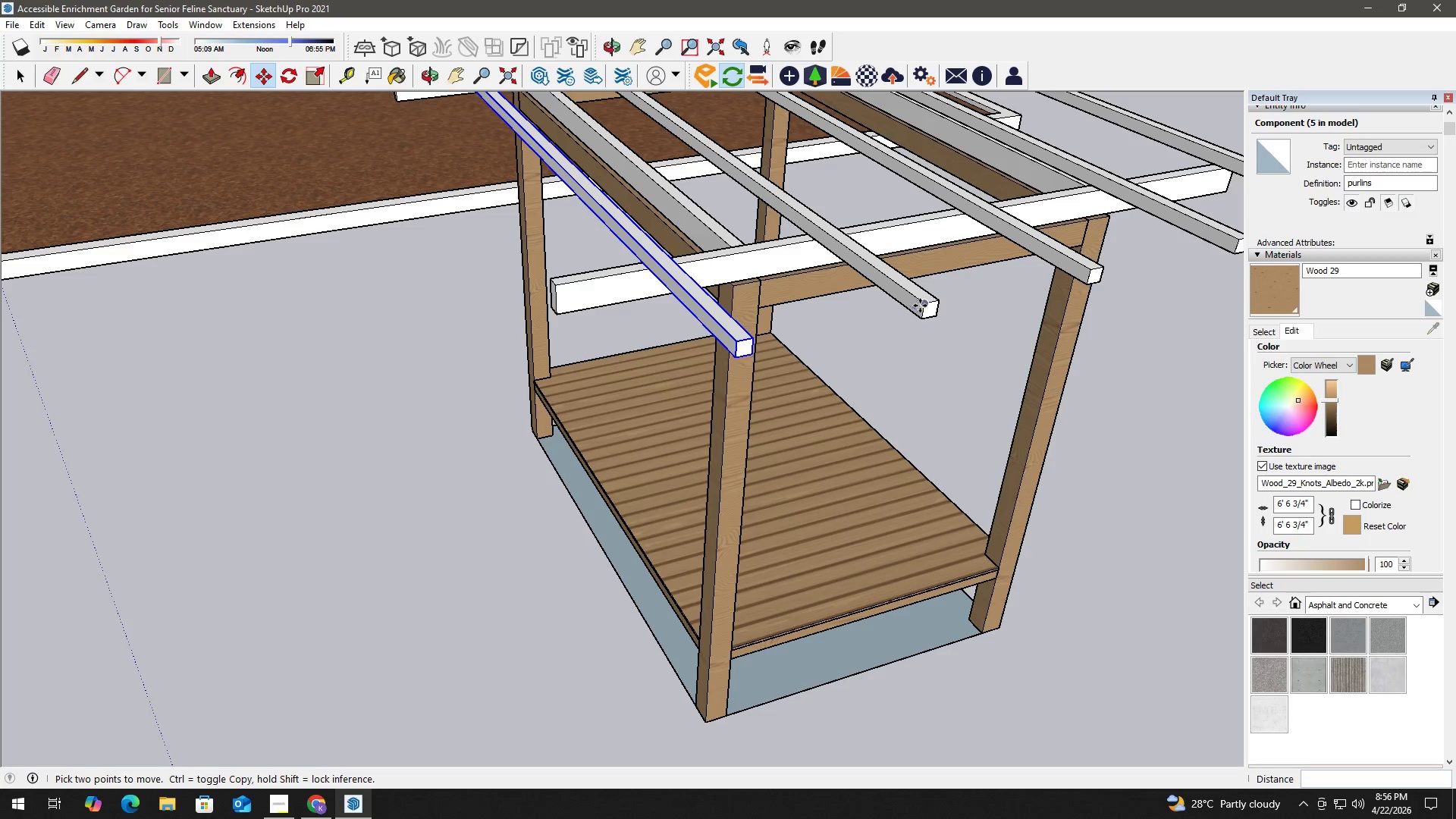 
key(Control+ControlLeft)
 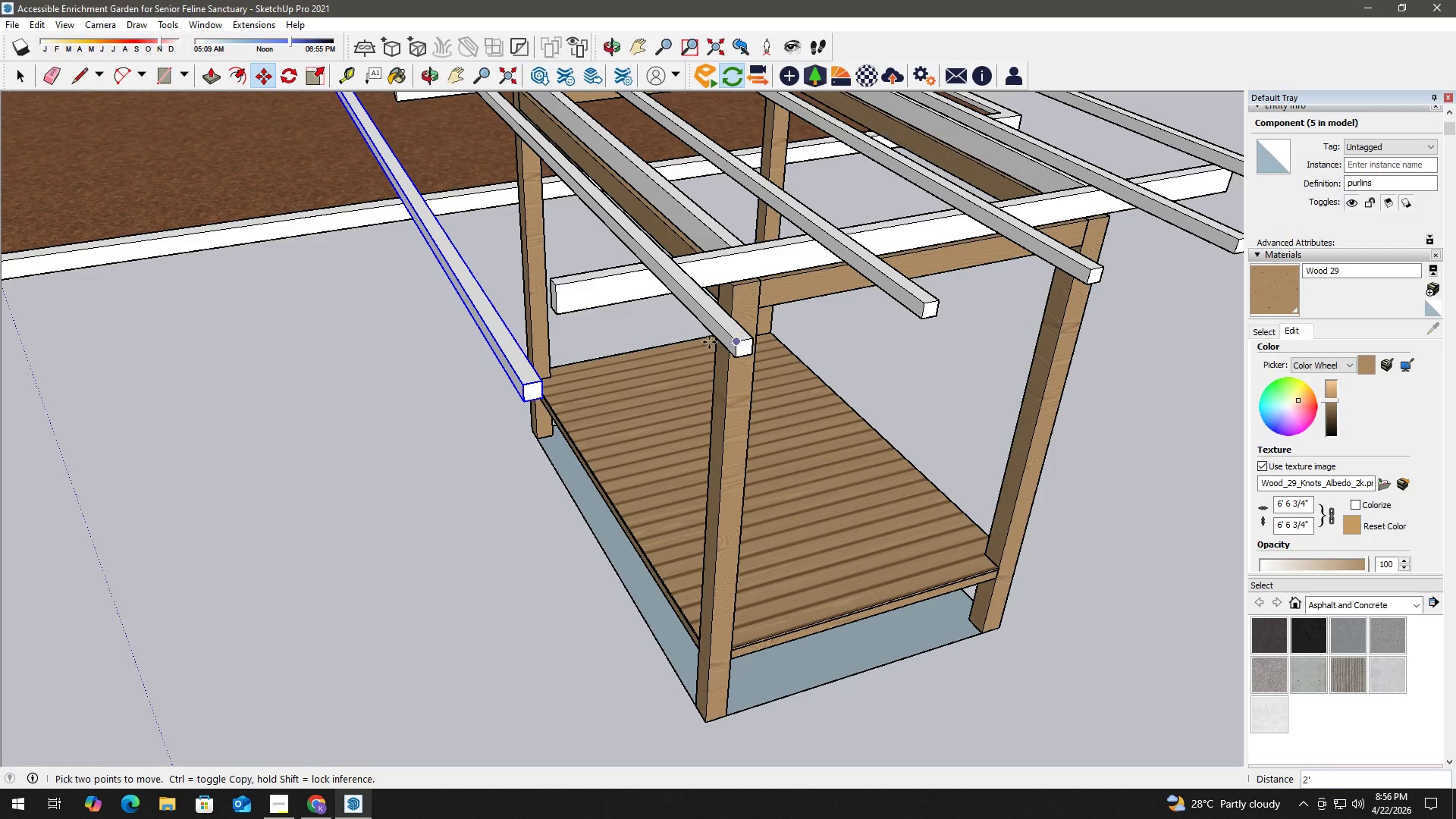 
key(Space)
 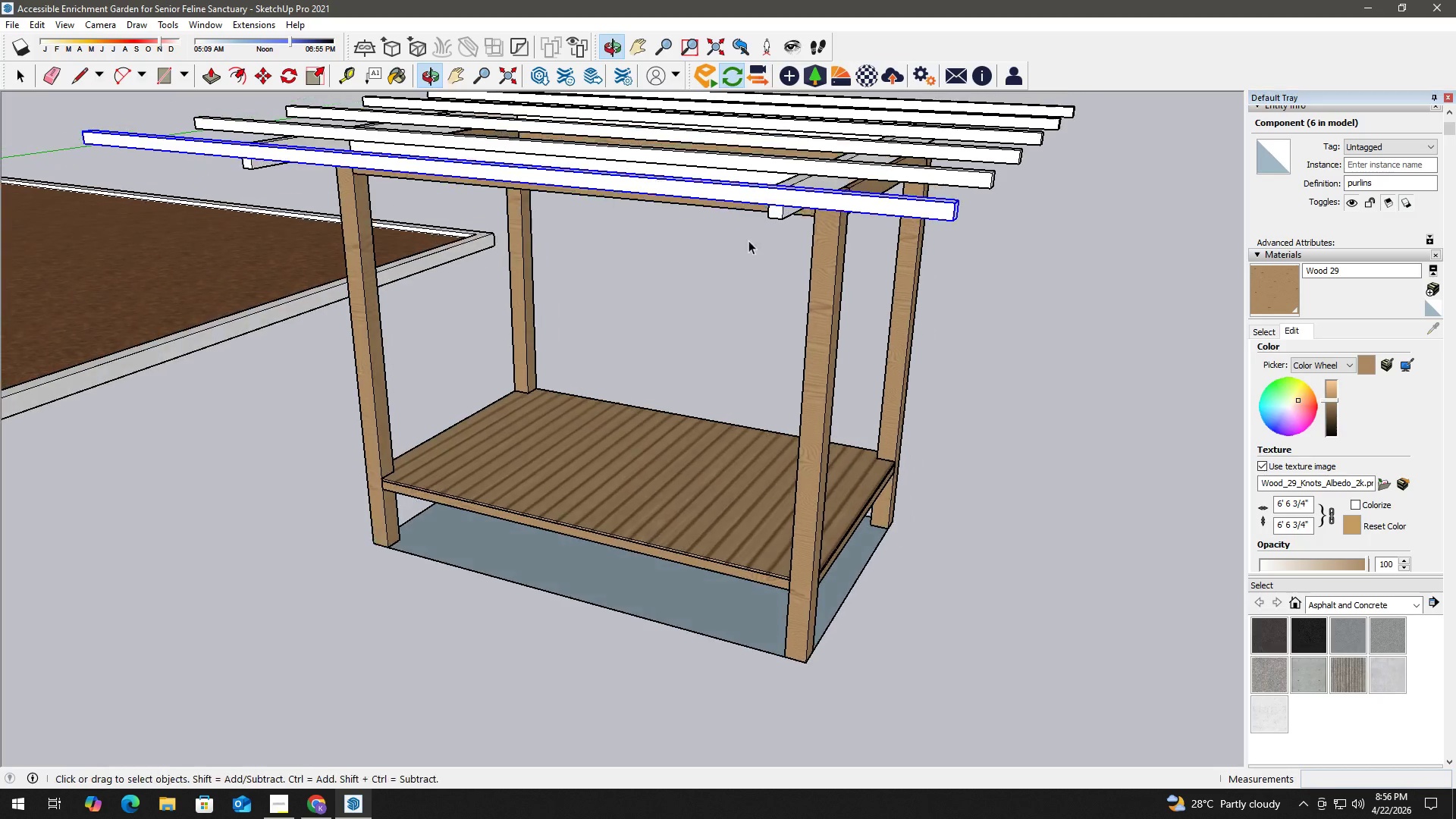 
key(T)
 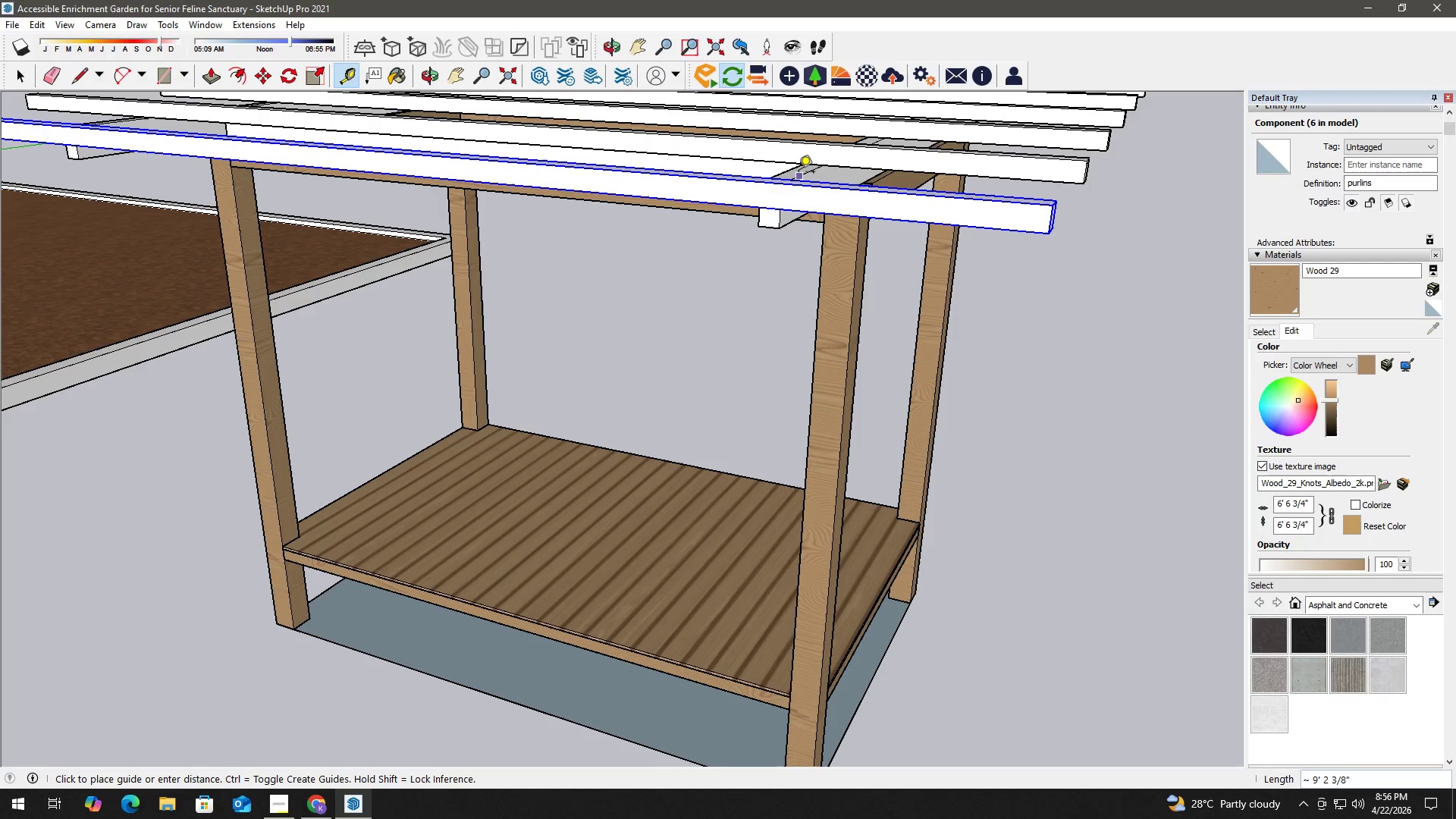 
left_click([799, 173])
 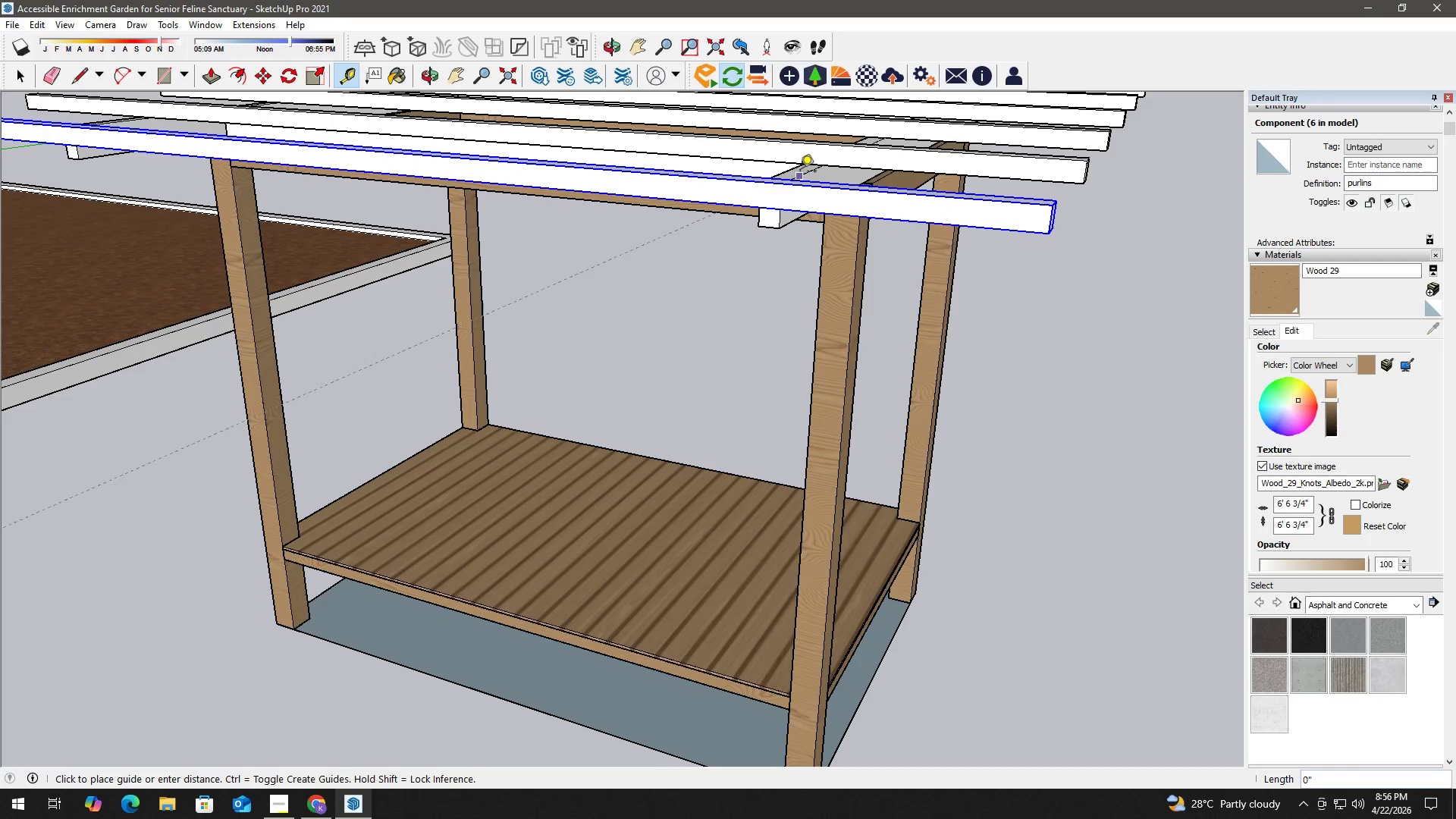 
scroll: coordinate [793, 177], scroll_direction: up, amount: 4.0
 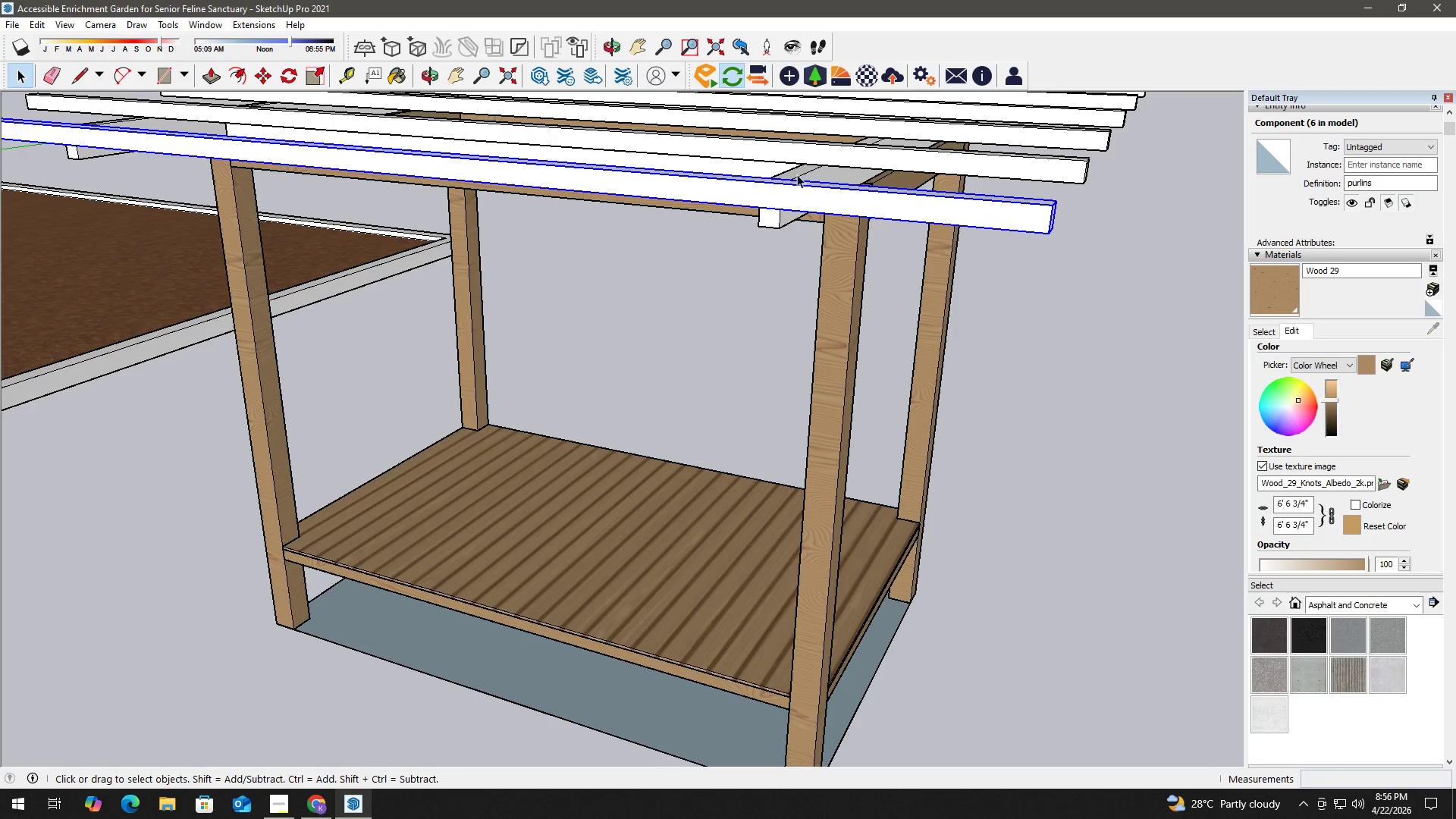 
double_click([801, 172])
 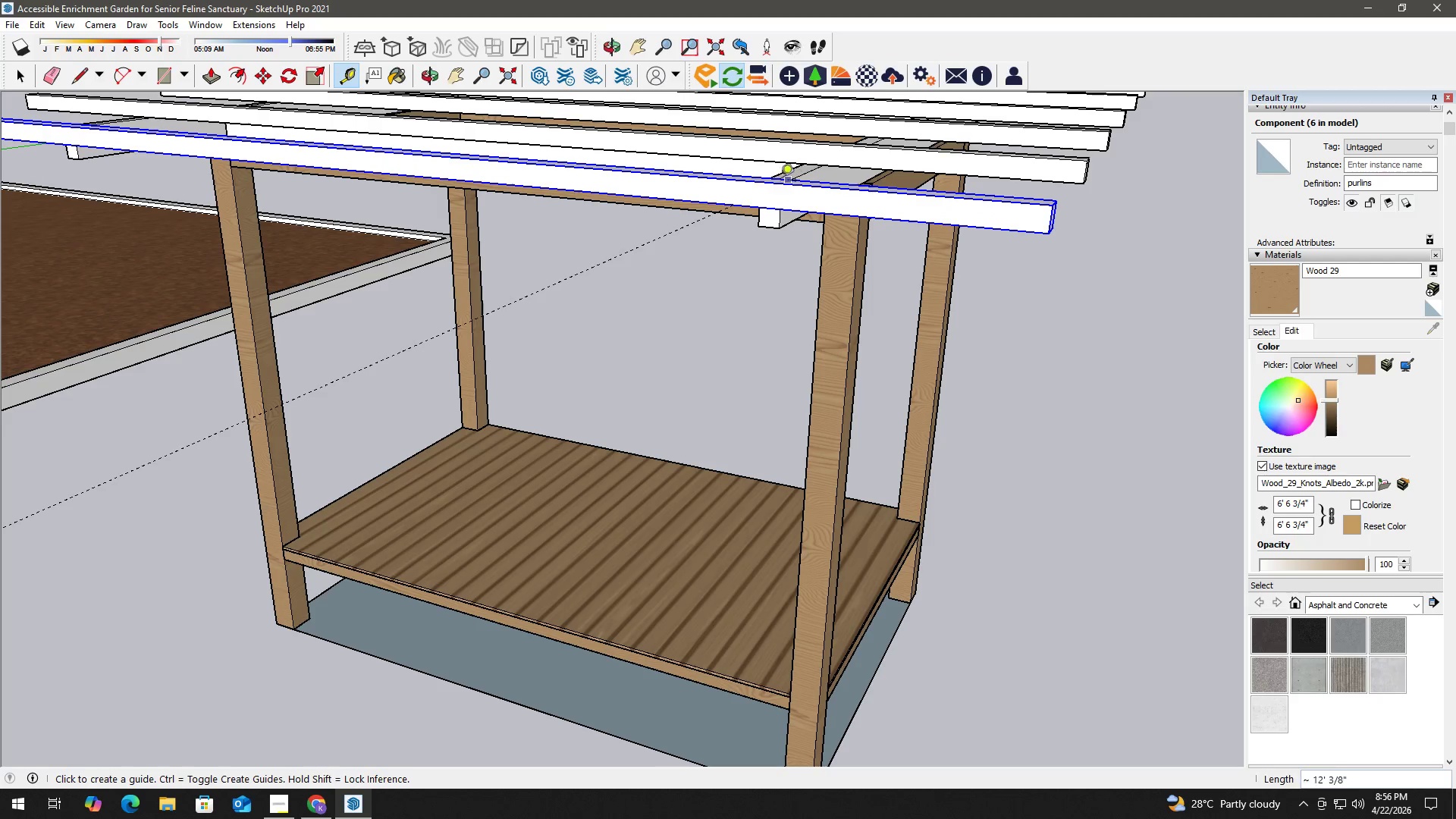 
key(Space)
 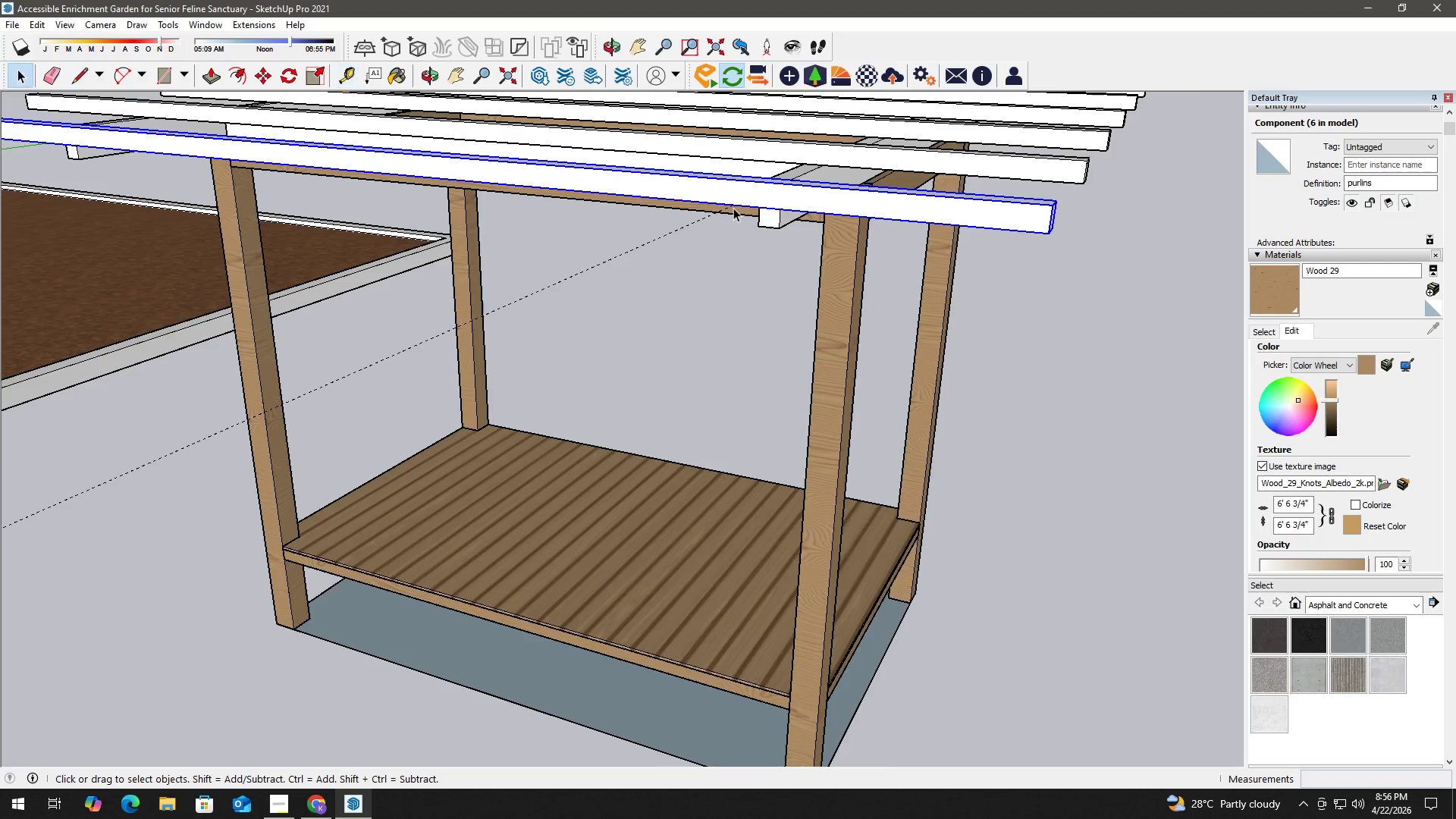 
scroll: coordinate [733, 208], scroll_direction: up, amount: 2.0
 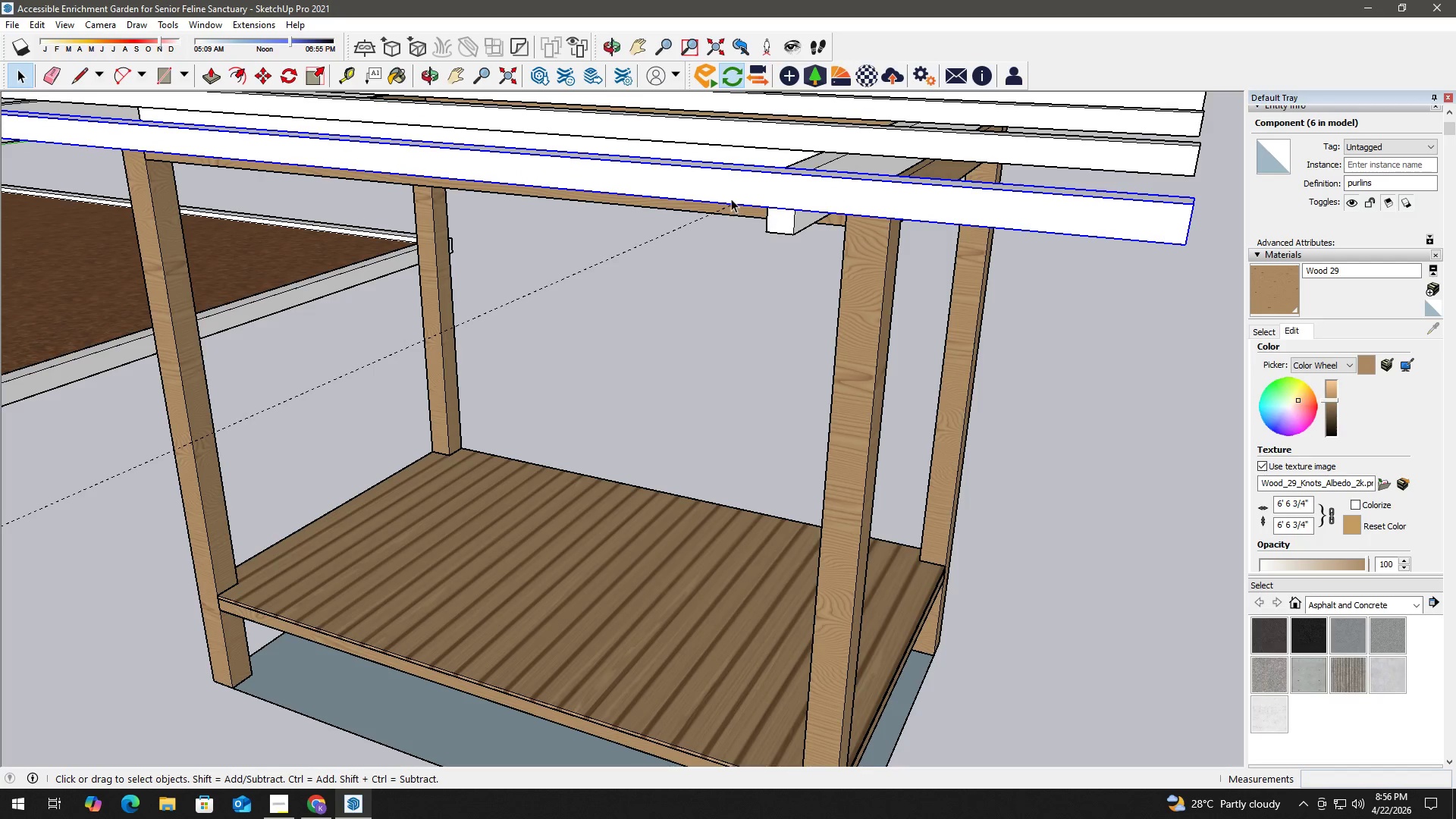 
key(M)
 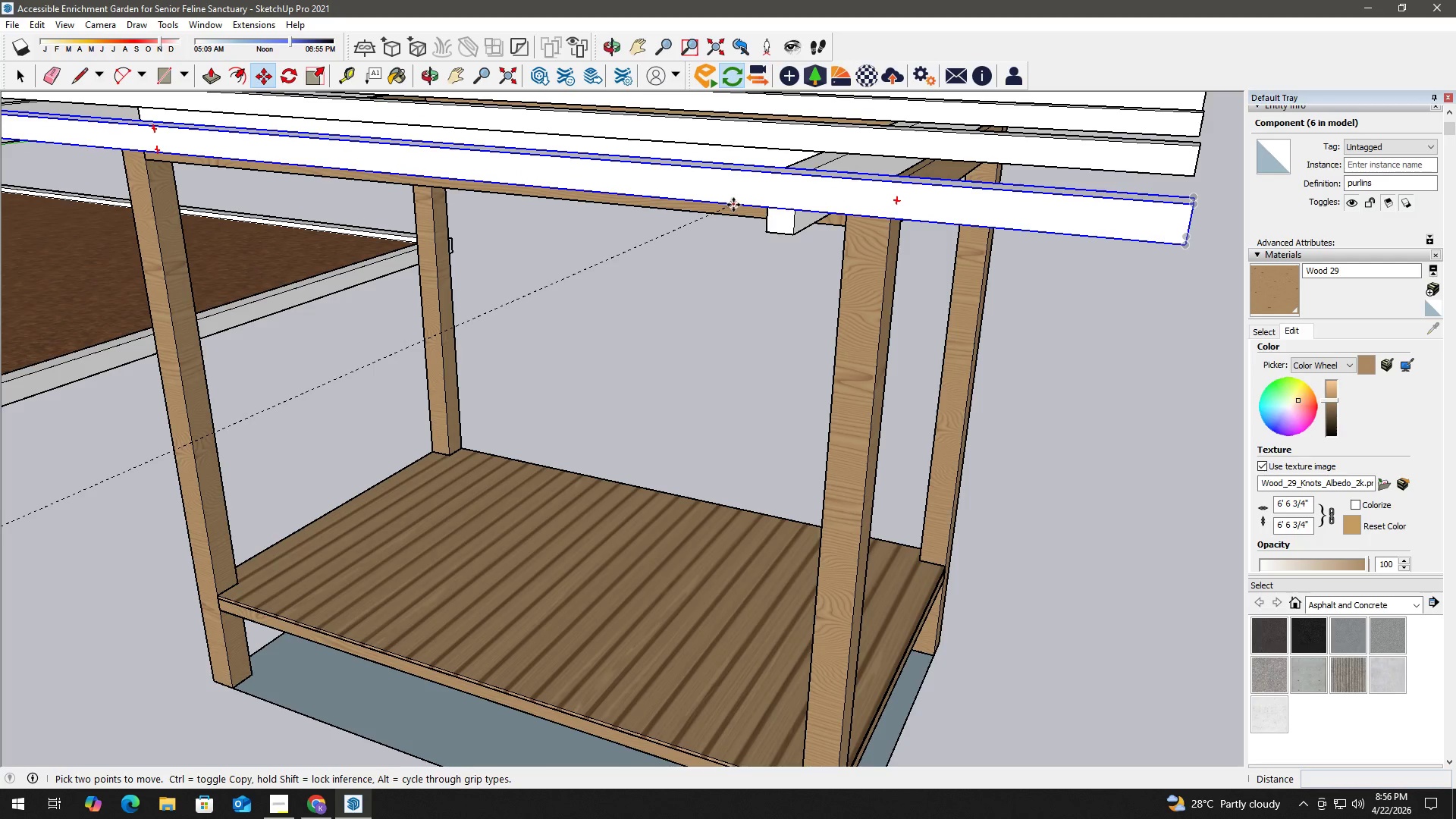 
left_click([733, 205])
 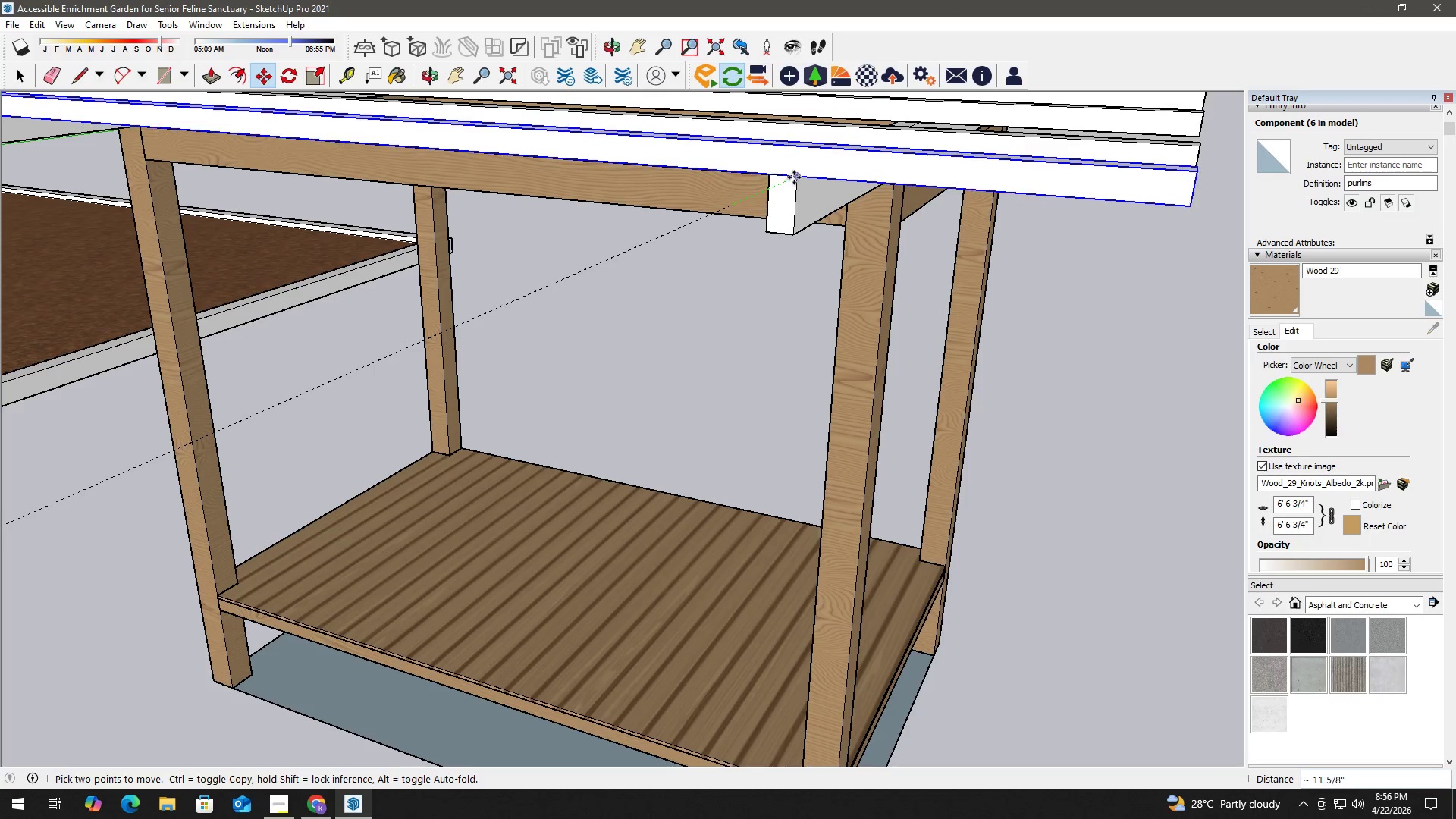 
left_click([793, 177])
 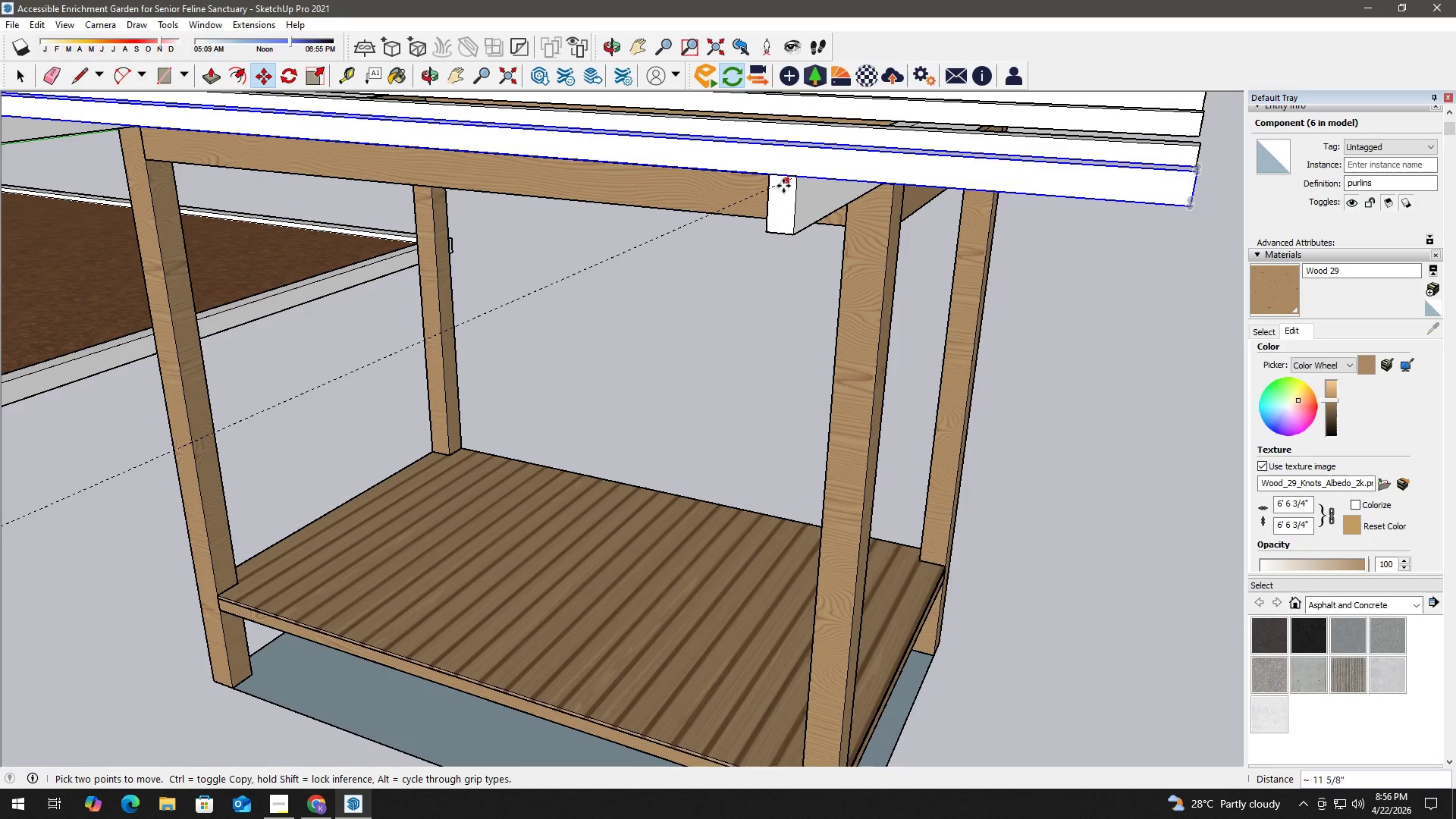 
key(Space)
 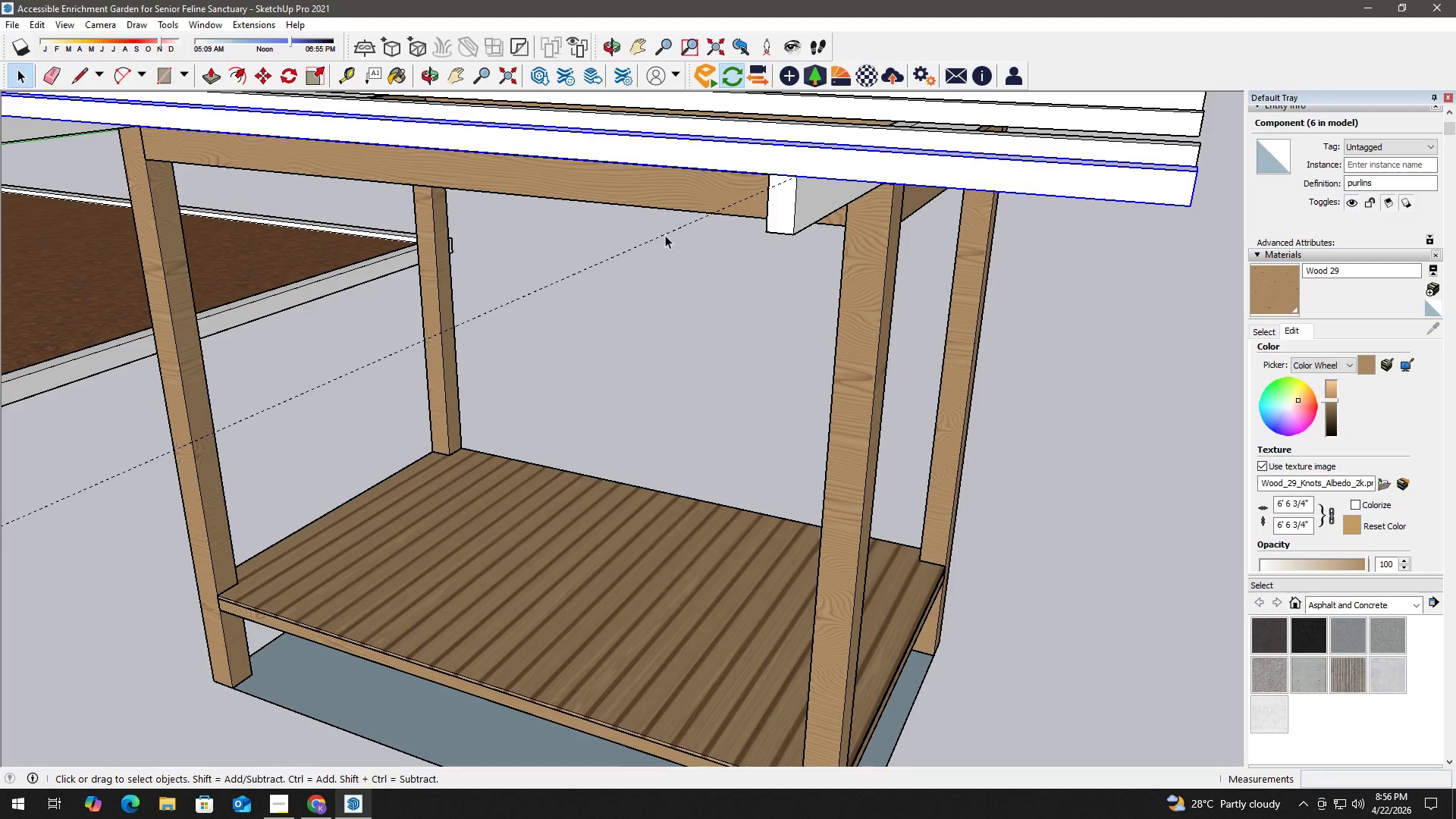 
key(E)
 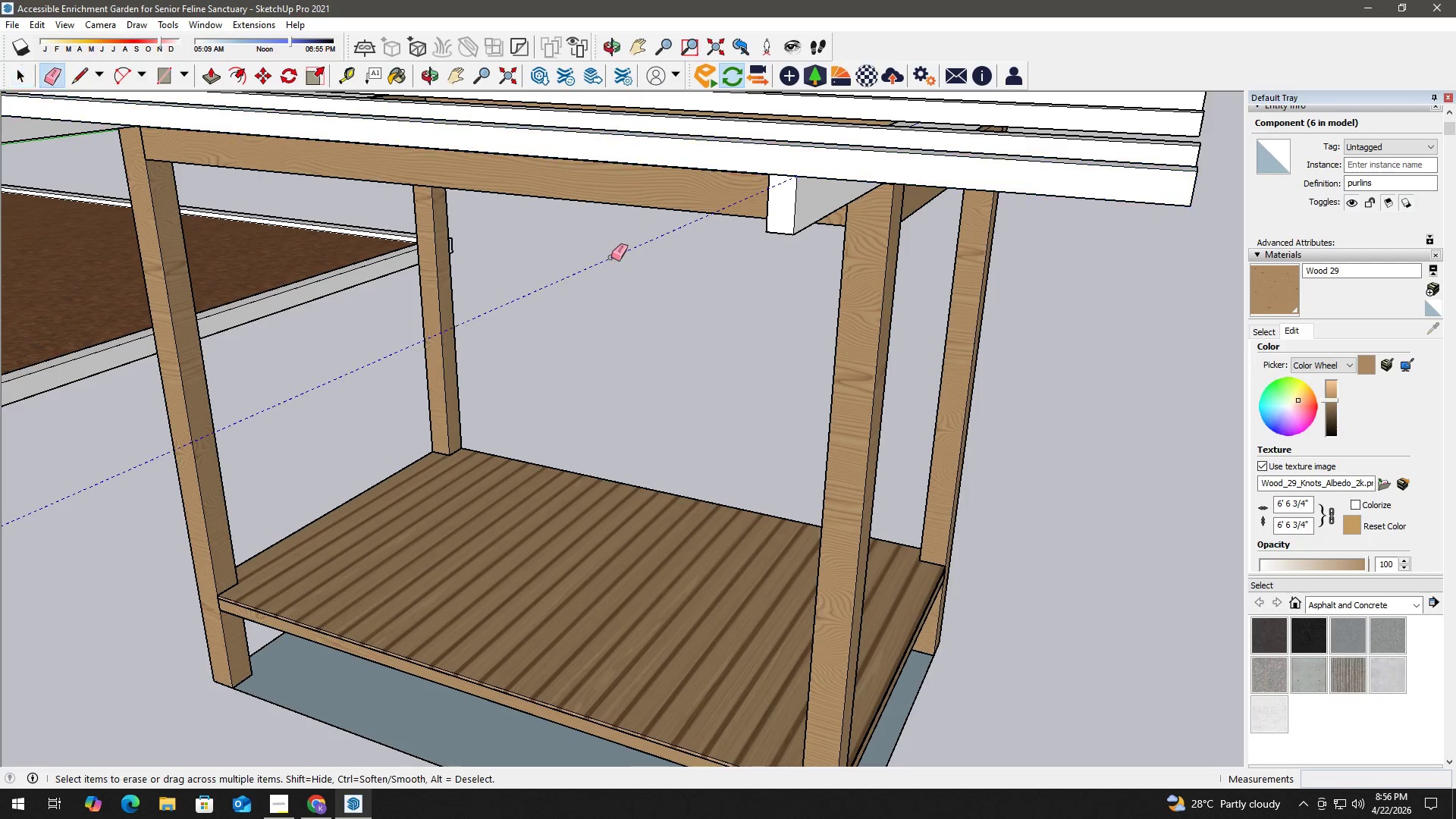 
left_click_drag(start_coordinate=[613, 256], to_coordinate=[608, 261])
 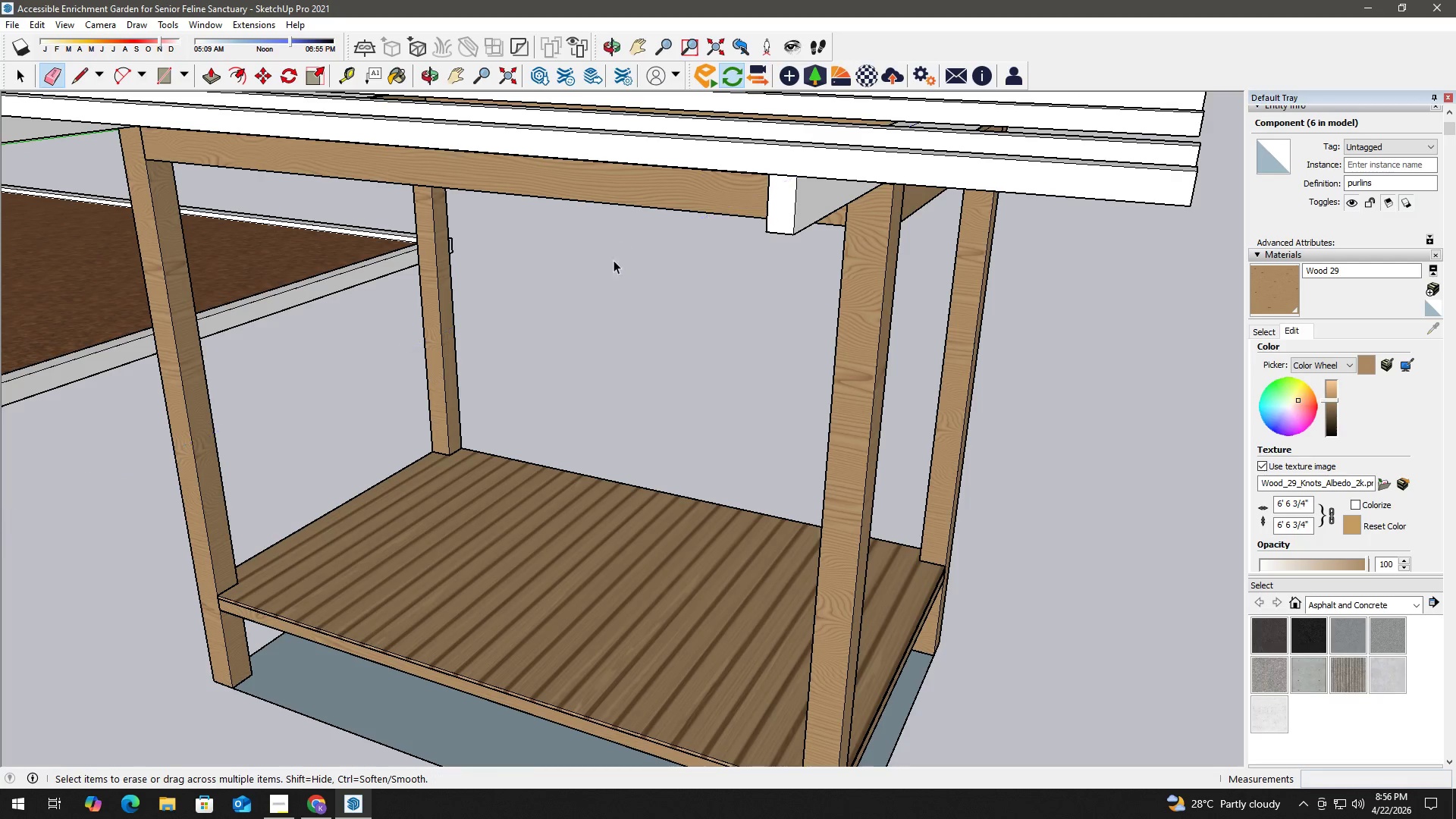 
key(Space)
 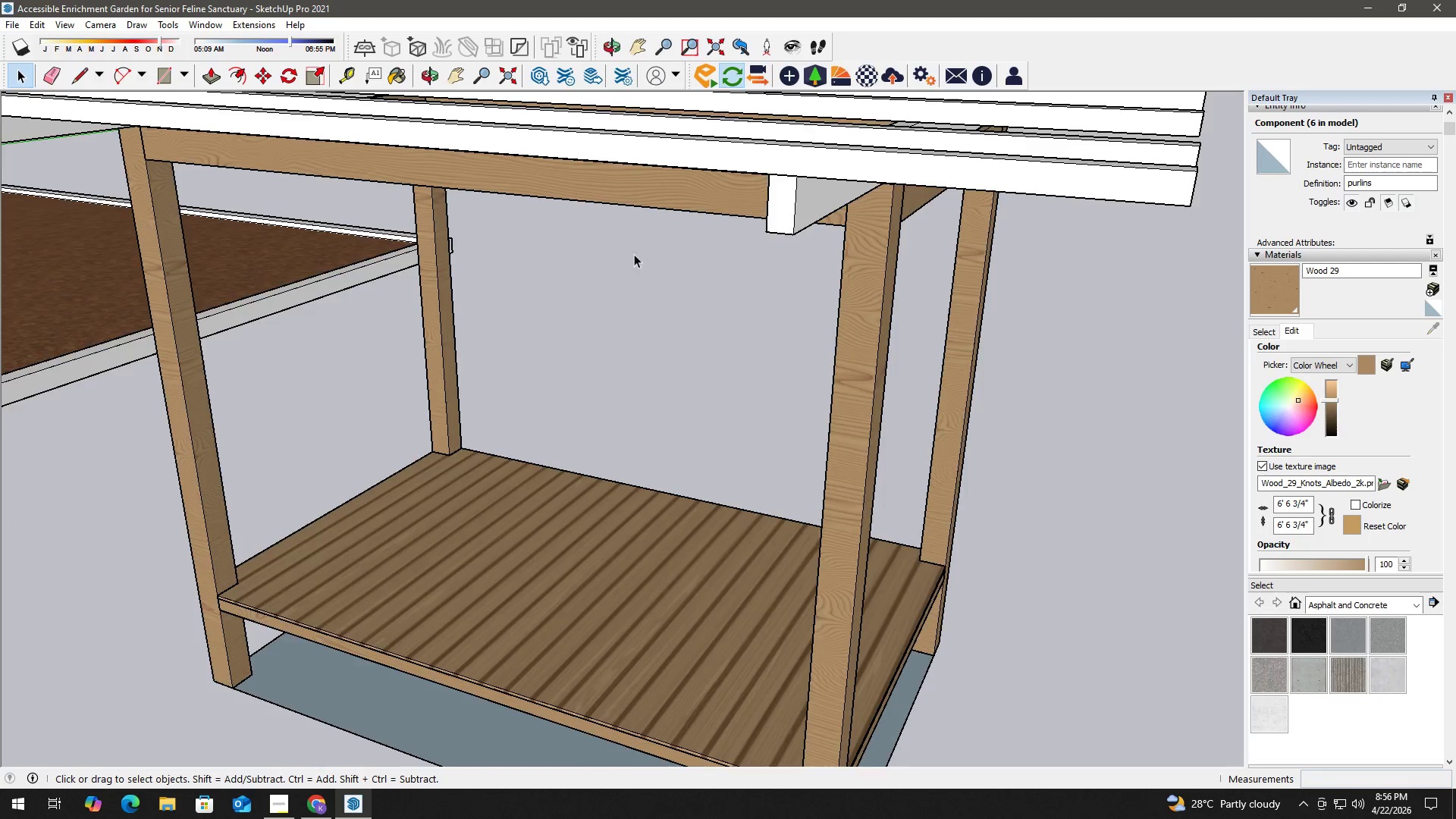 
scroll: coordinate [507, 329], scroll_direction: down, amount: 7.0
 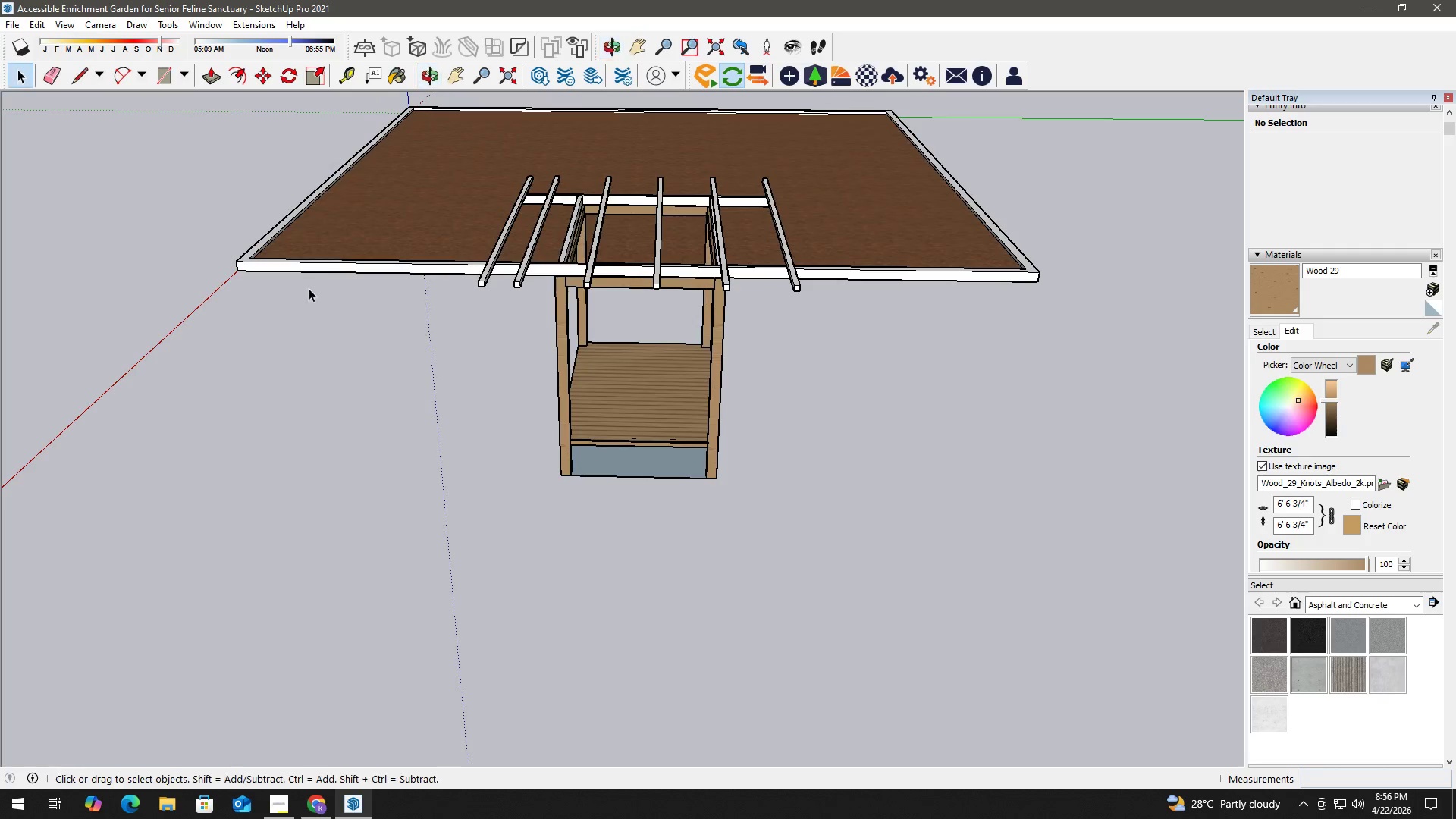 
scroll: coordinate [451, 297], scroll_direction: up, amount: 3.0
 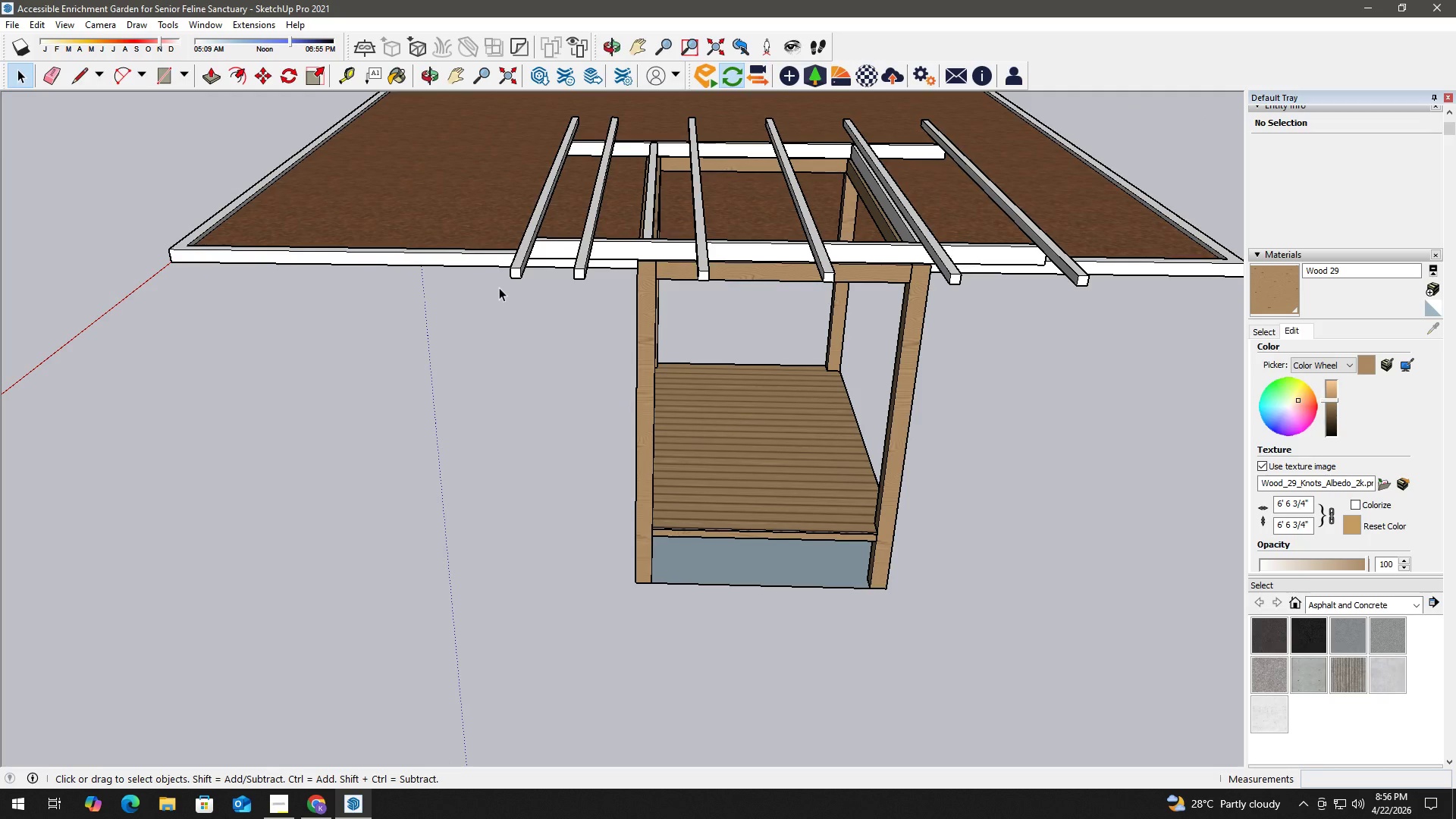 
scroll: coordinate [499, 287], scroll_direction: down, amount: 2.0
 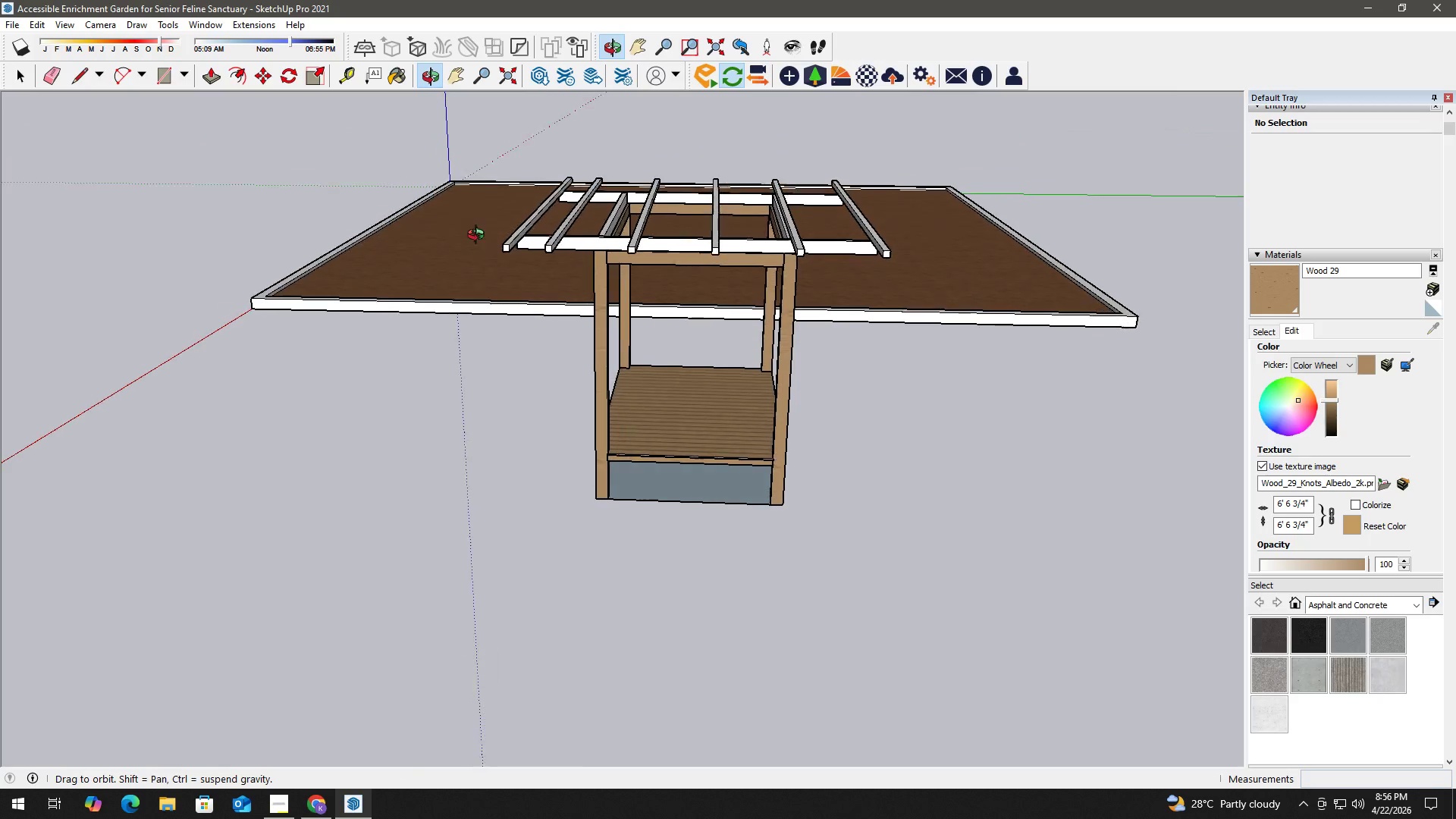 
key(R)
 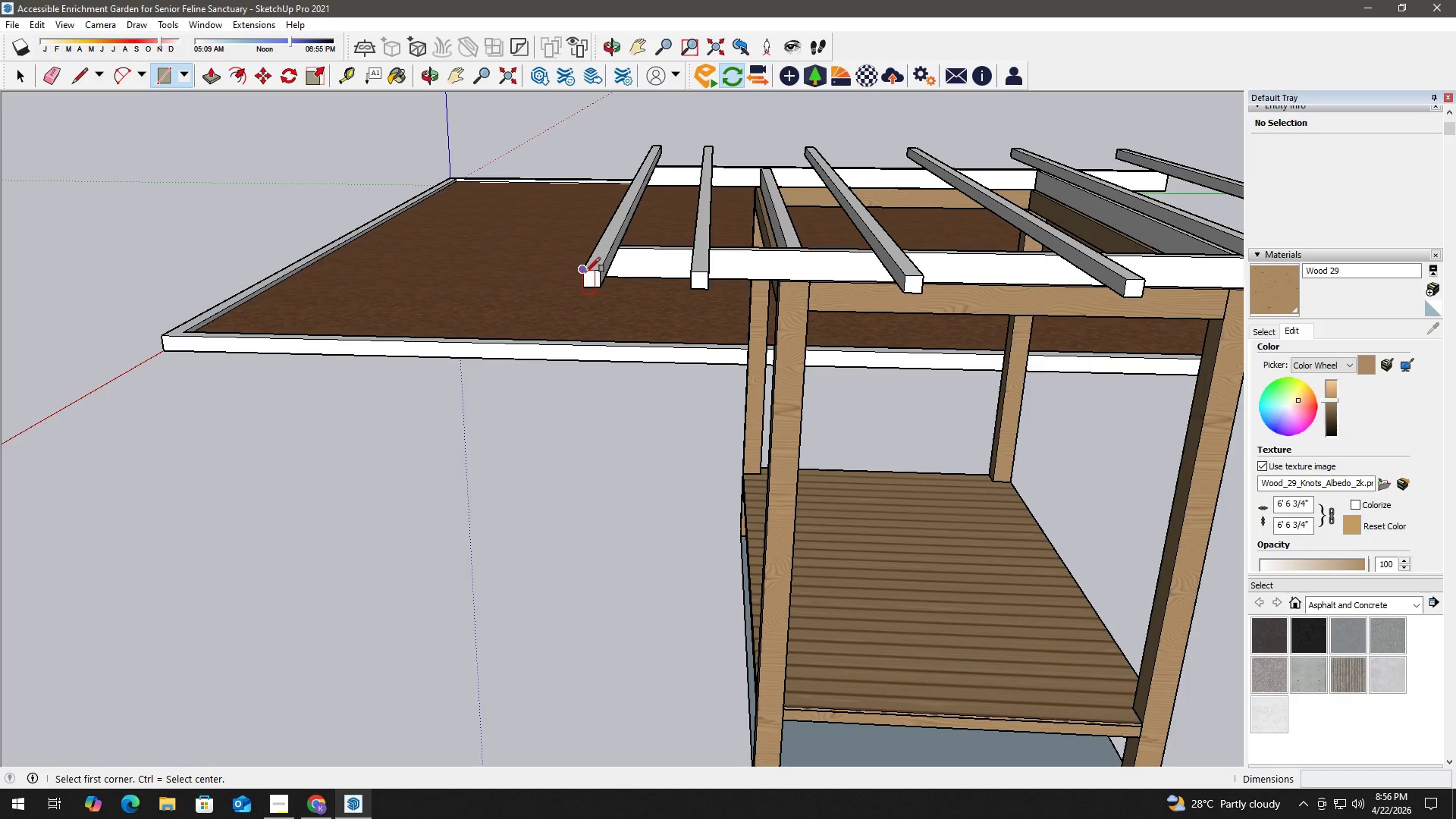 
scroll: coordinate [579, 284], scroll_direction: up, amount: 4.0
 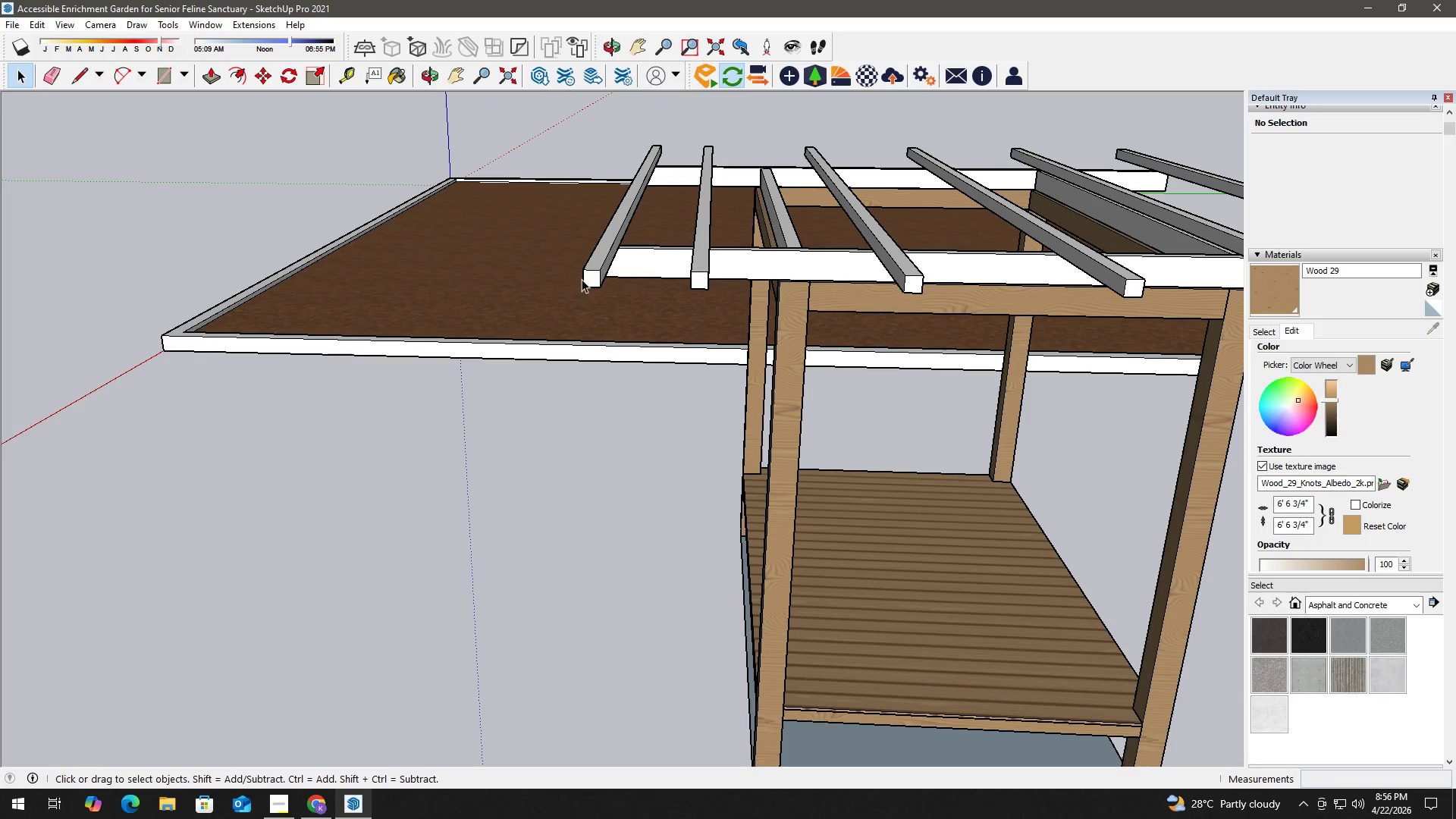 
left_click([585, 272])
 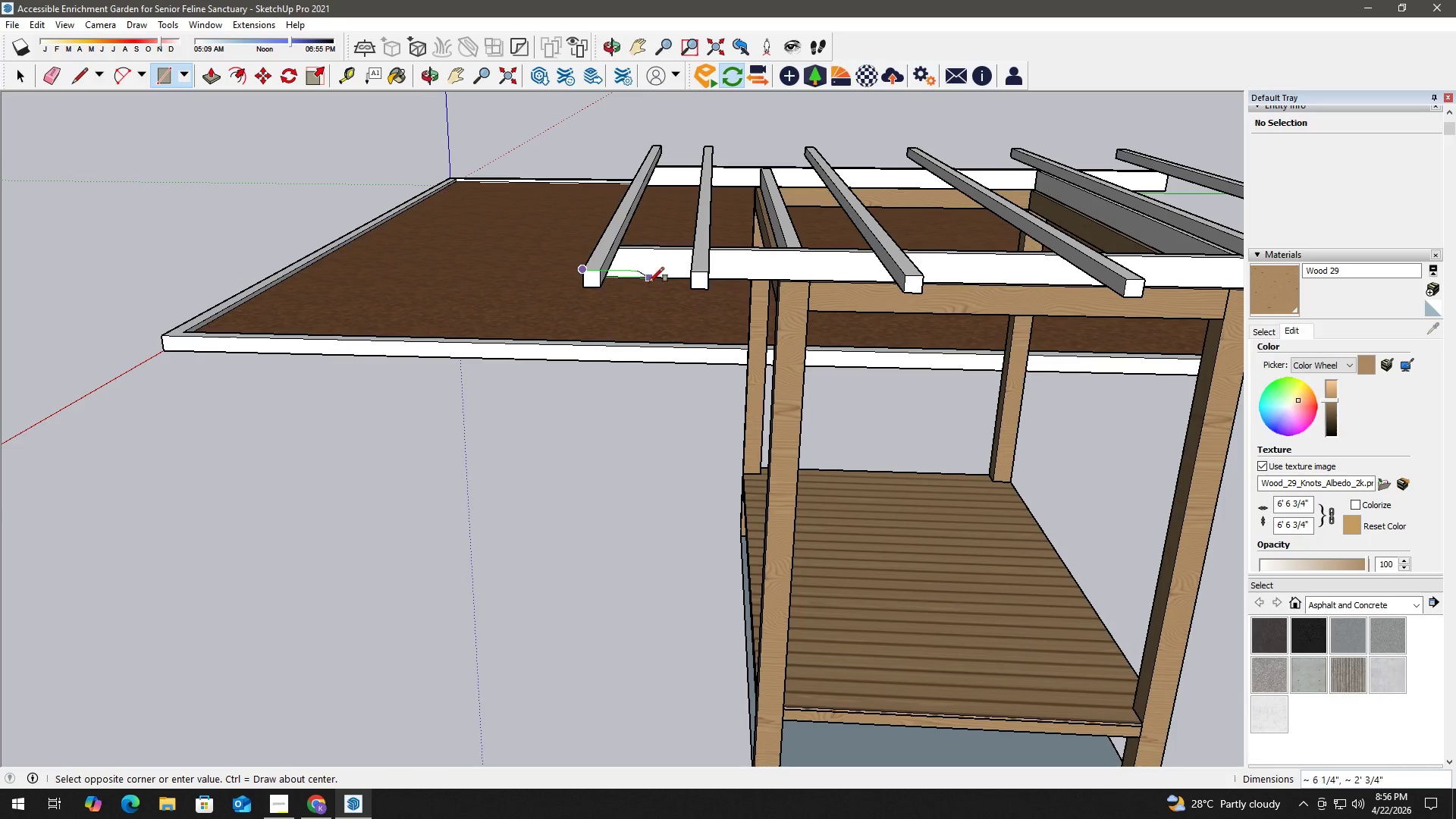 
key(Space)
 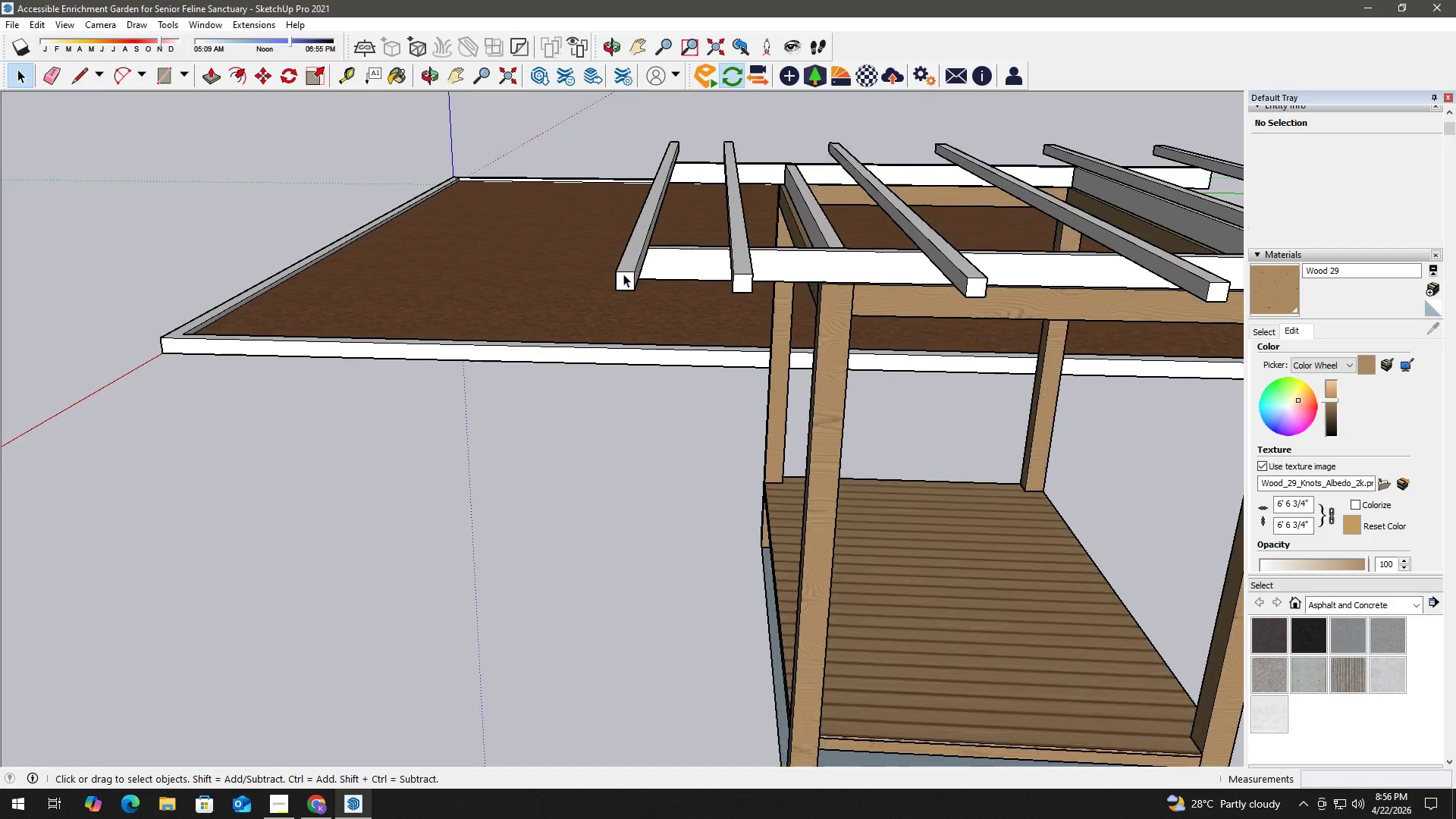 
key(T)
 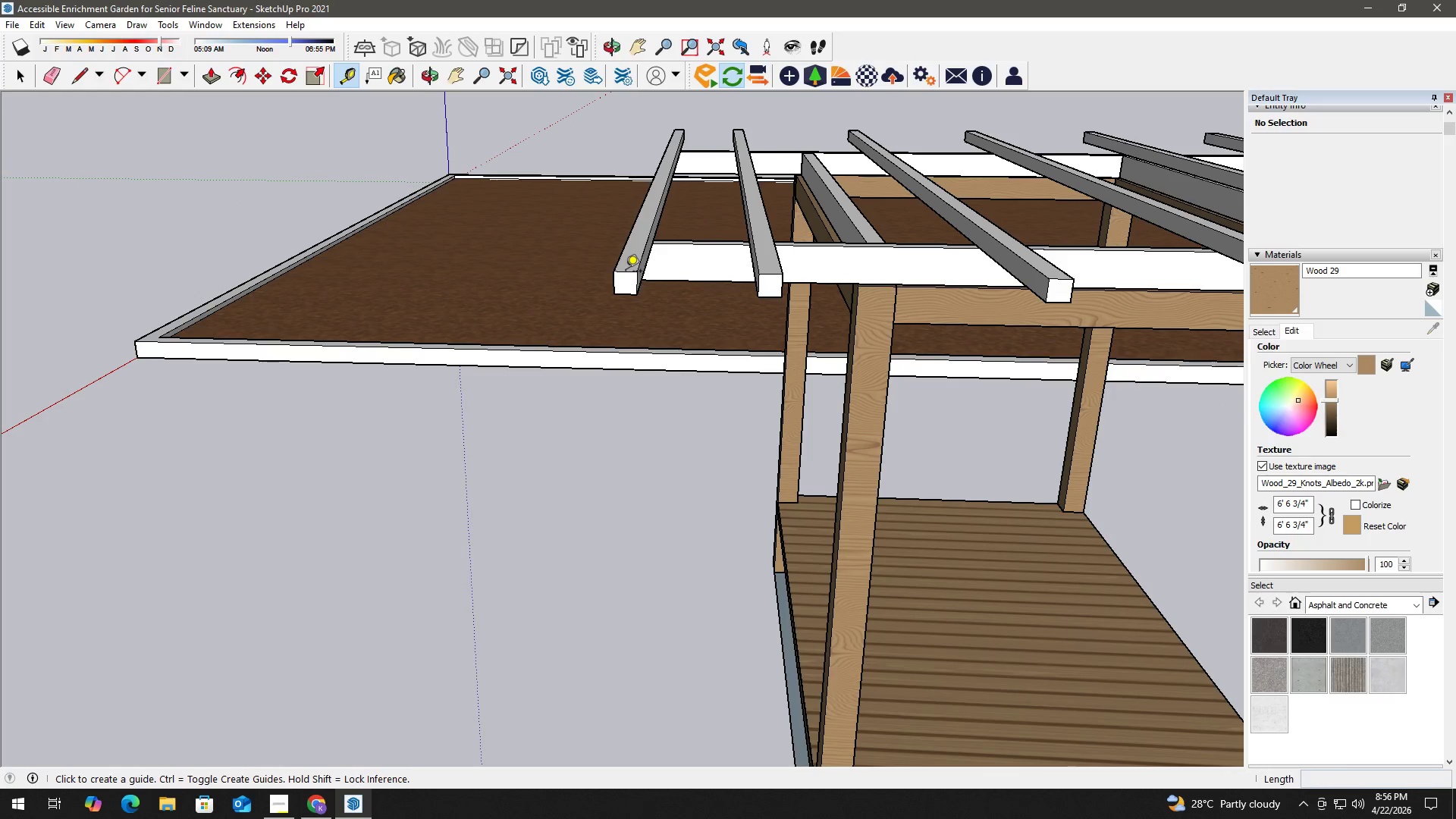 
scroll: coordinate [623, 274], scroll_direction: up, amount: 8.0
 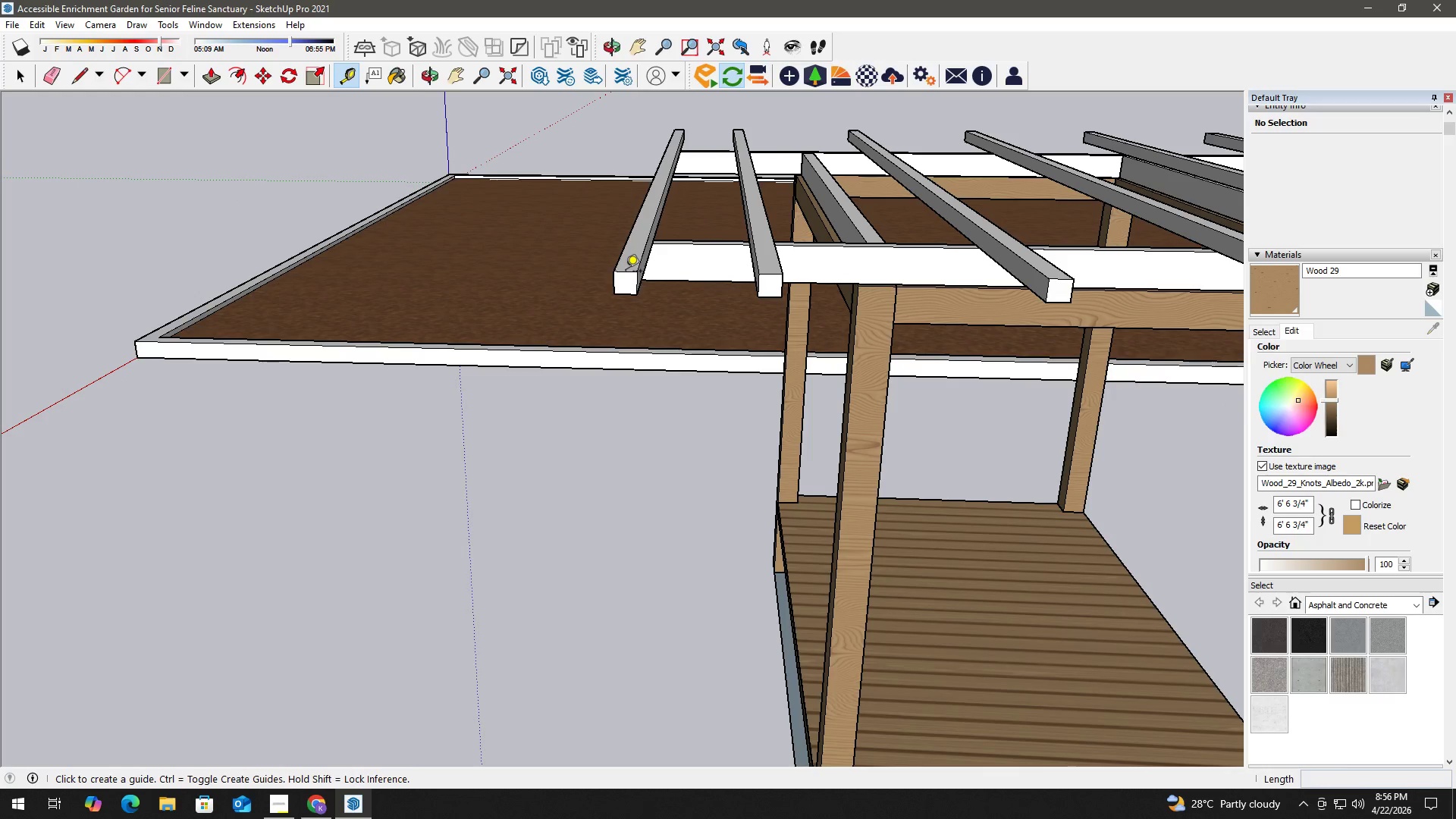 
left_click([626, 272])
 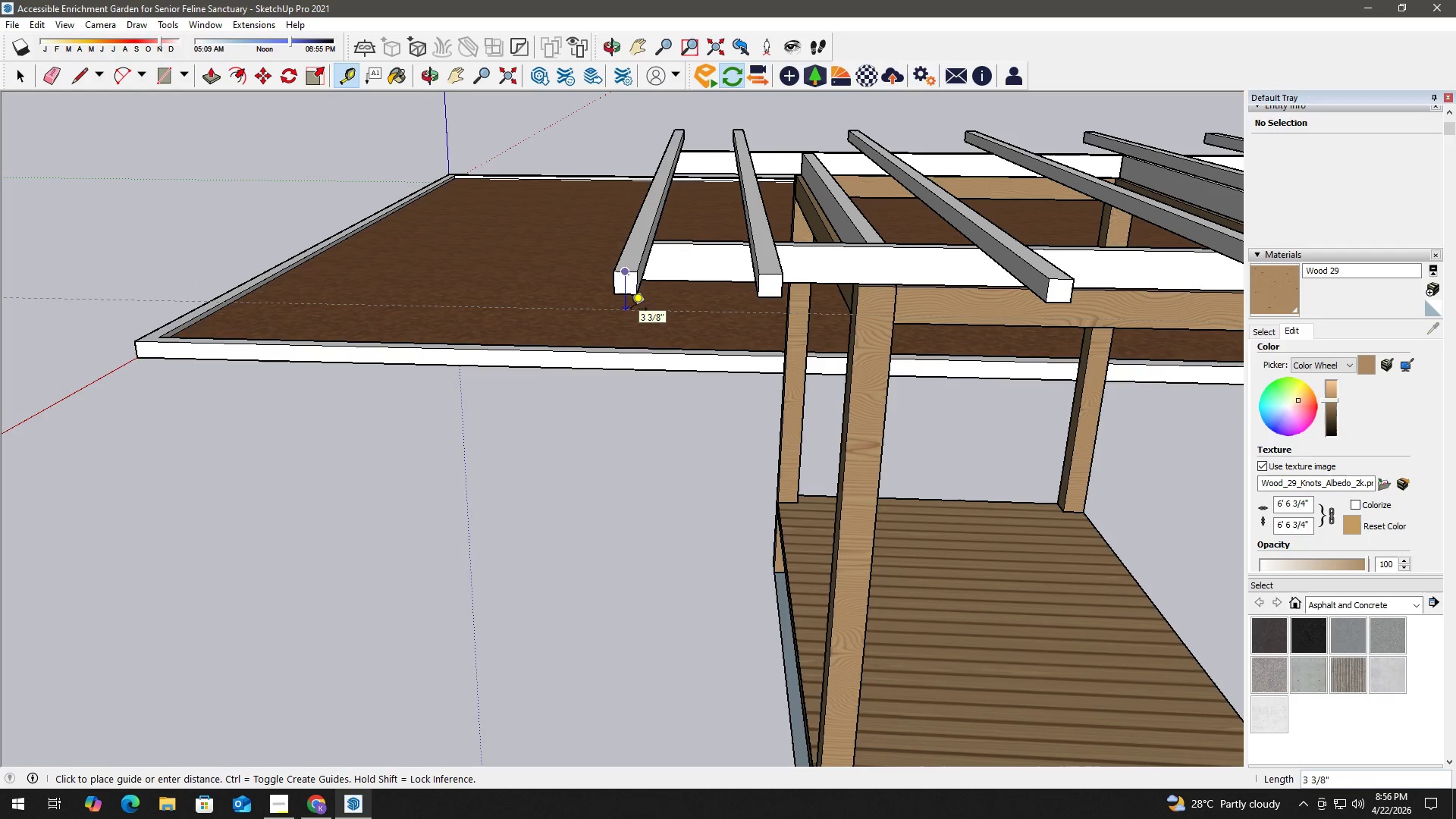 
key(Numpad4)
 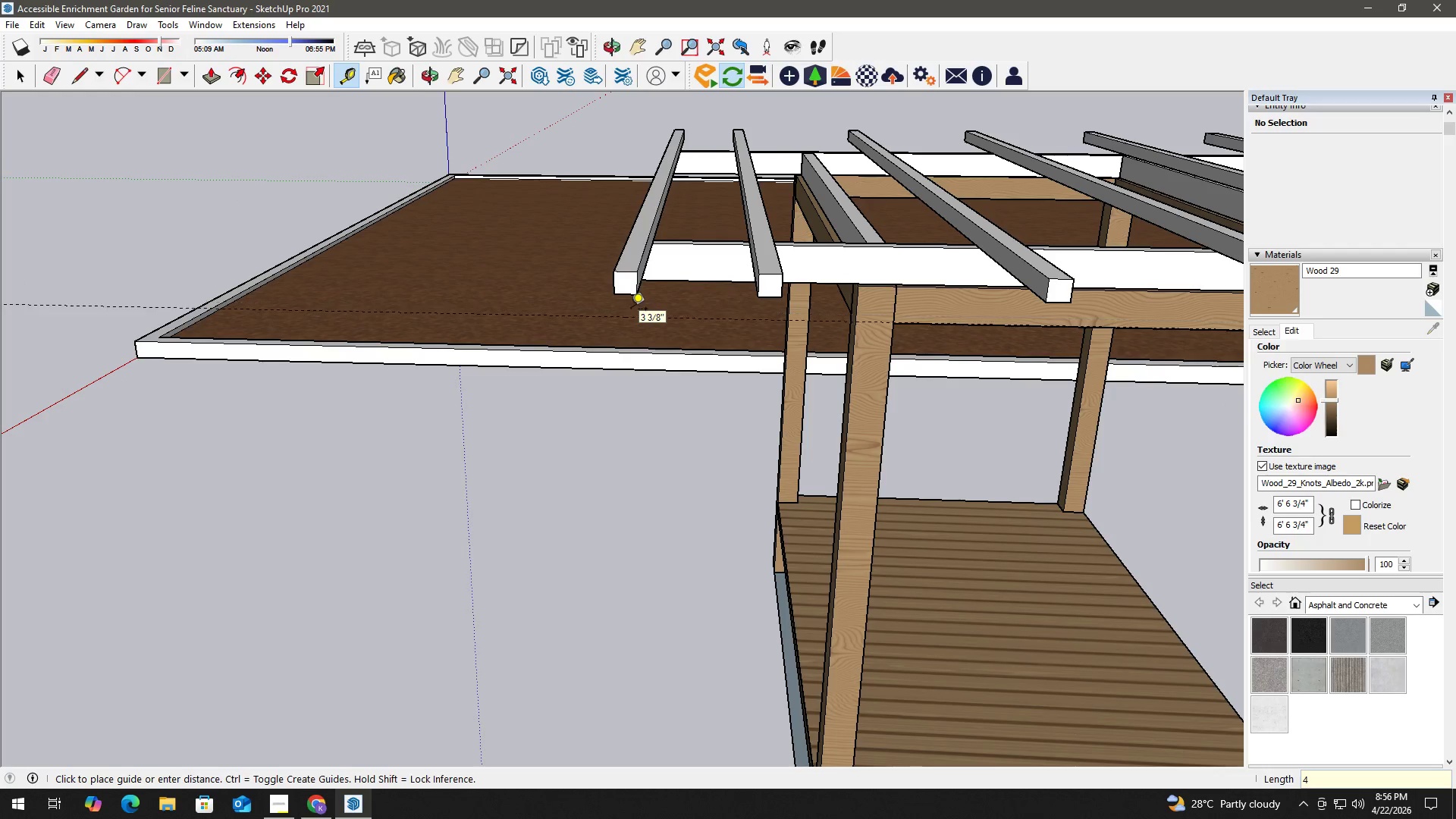 
key(NumpadEnter)
 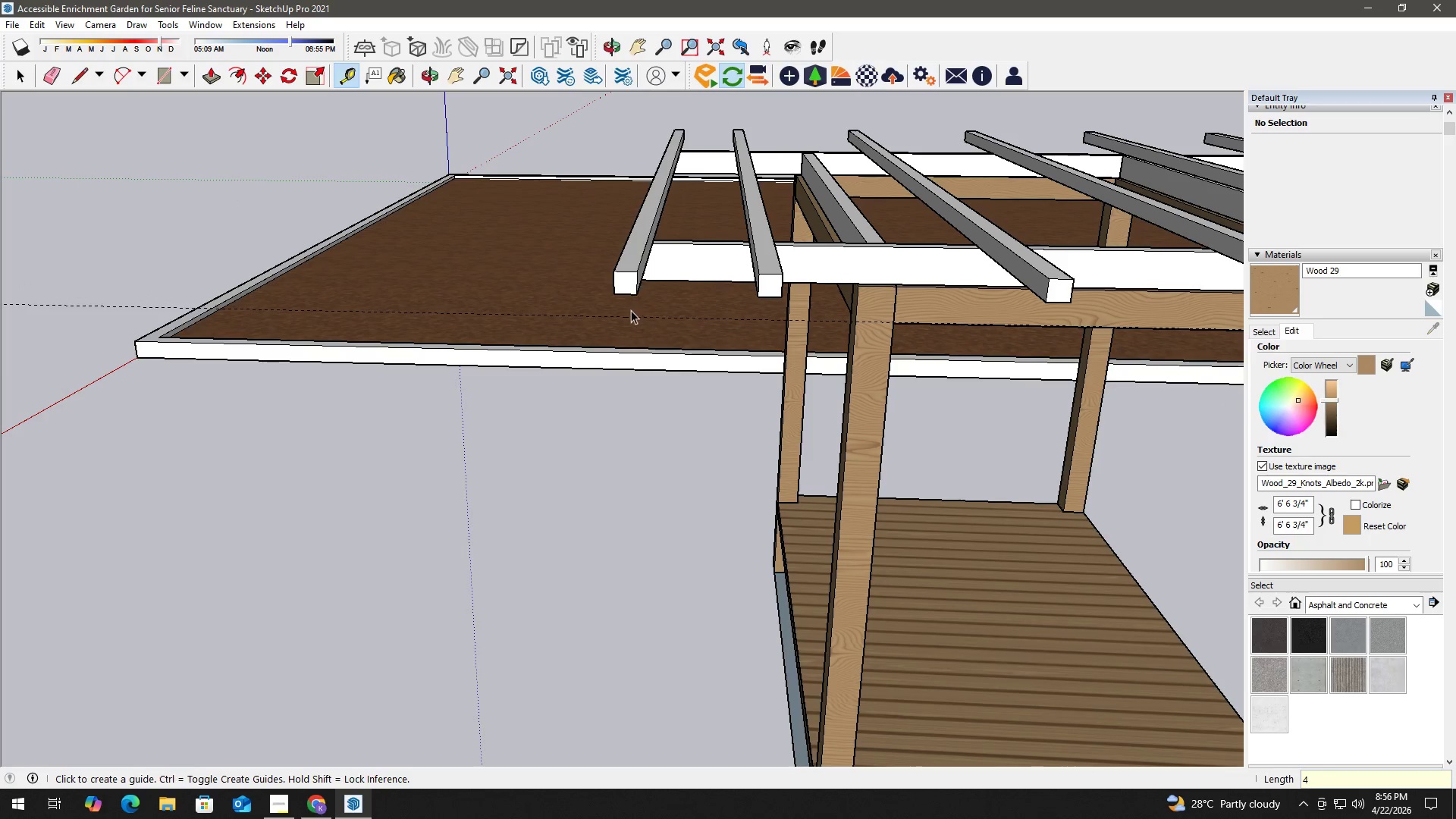 
key(Space)
 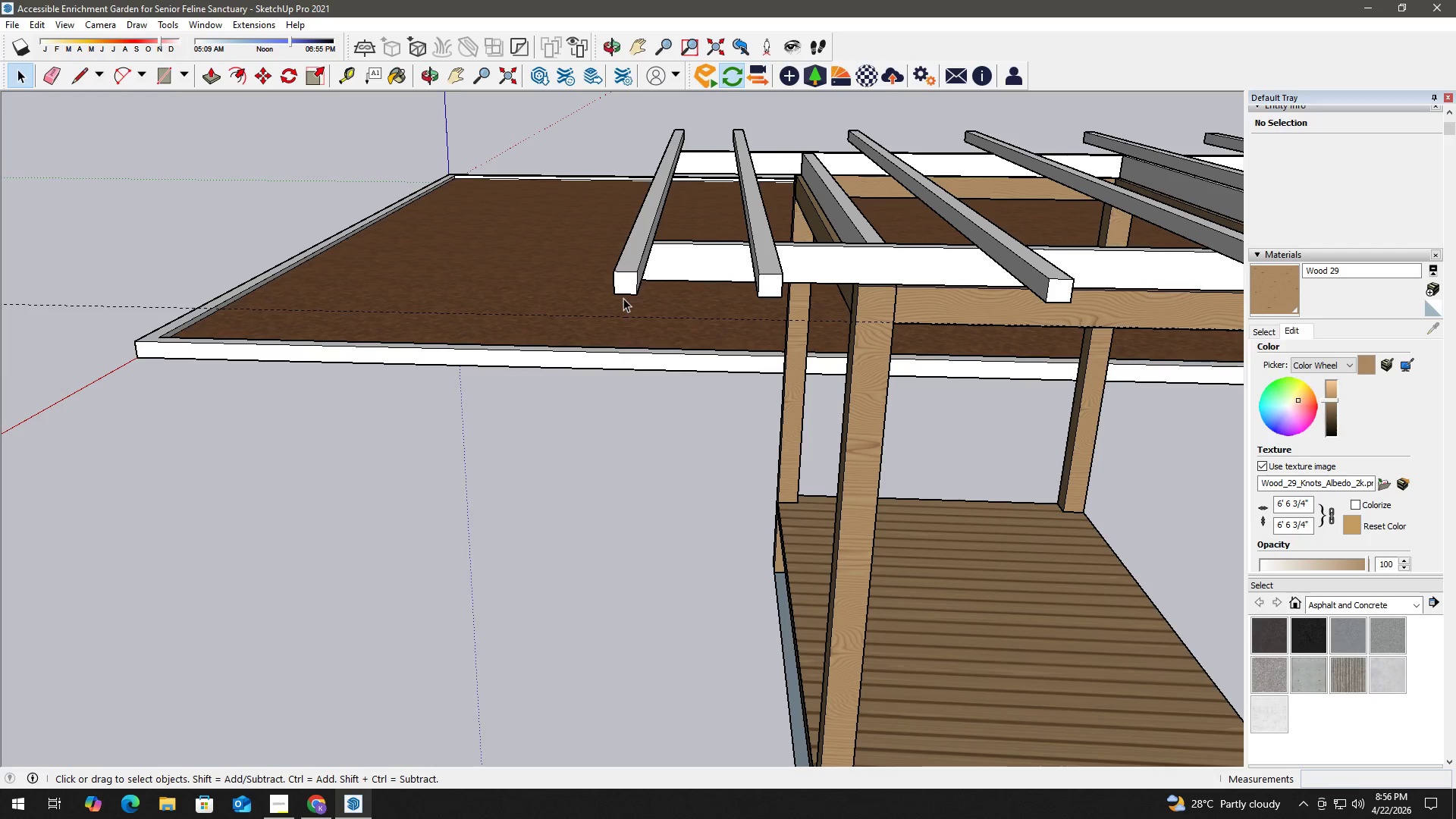 
key(Space)
 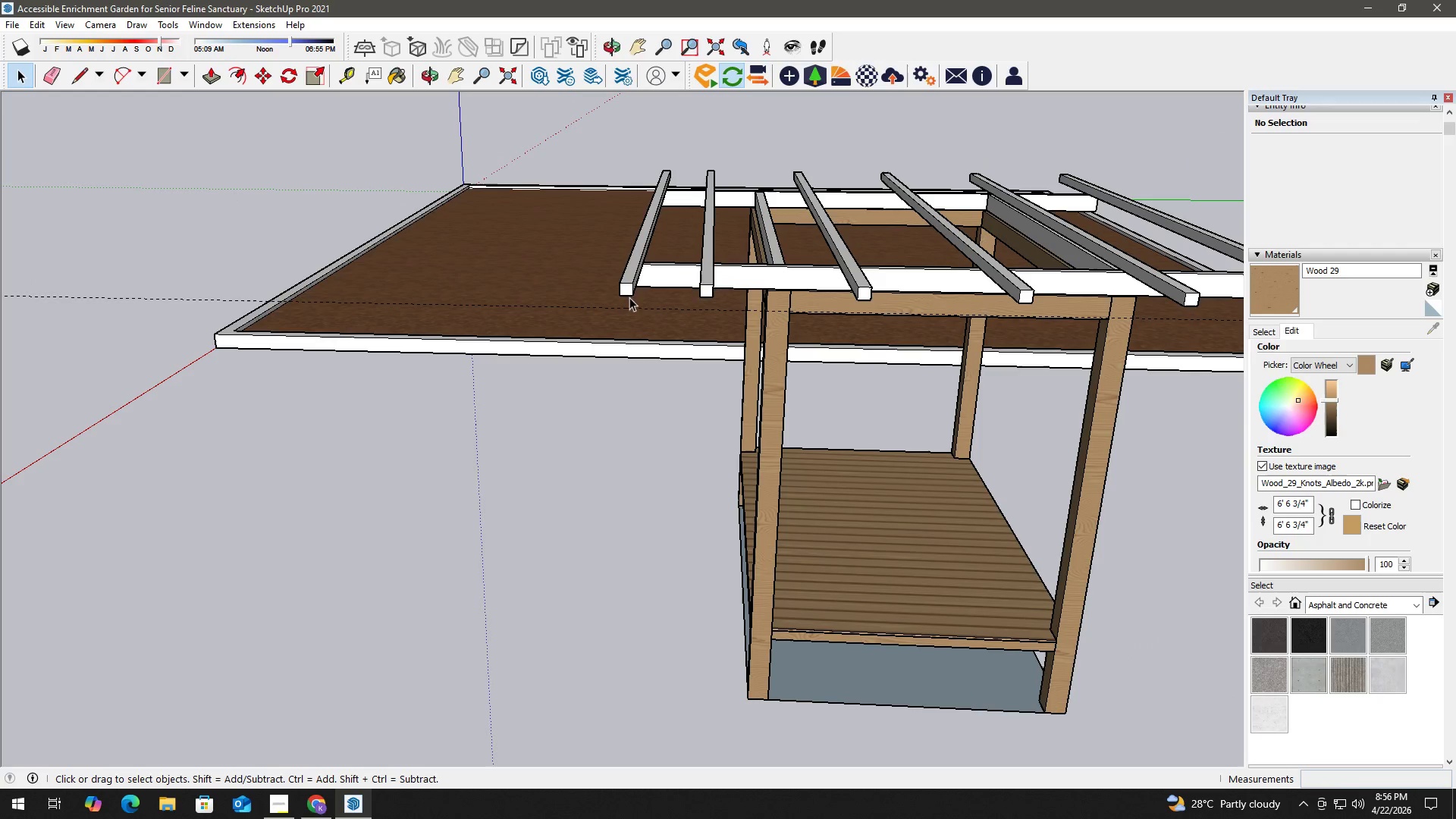 
key(H)
 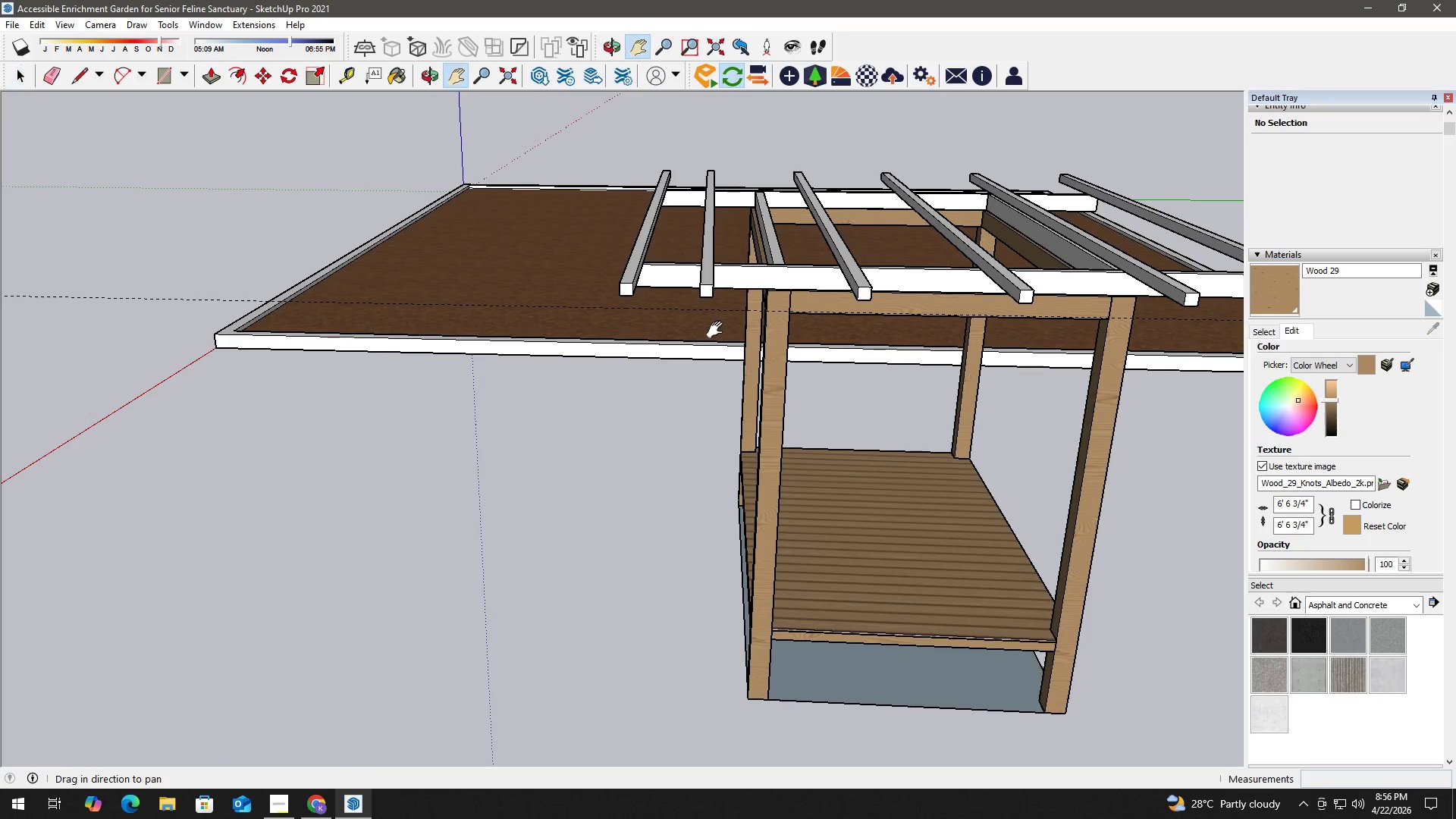 
left_click_drag(start_coordinate=[718, 330], to_coordinate=[341, 326])
 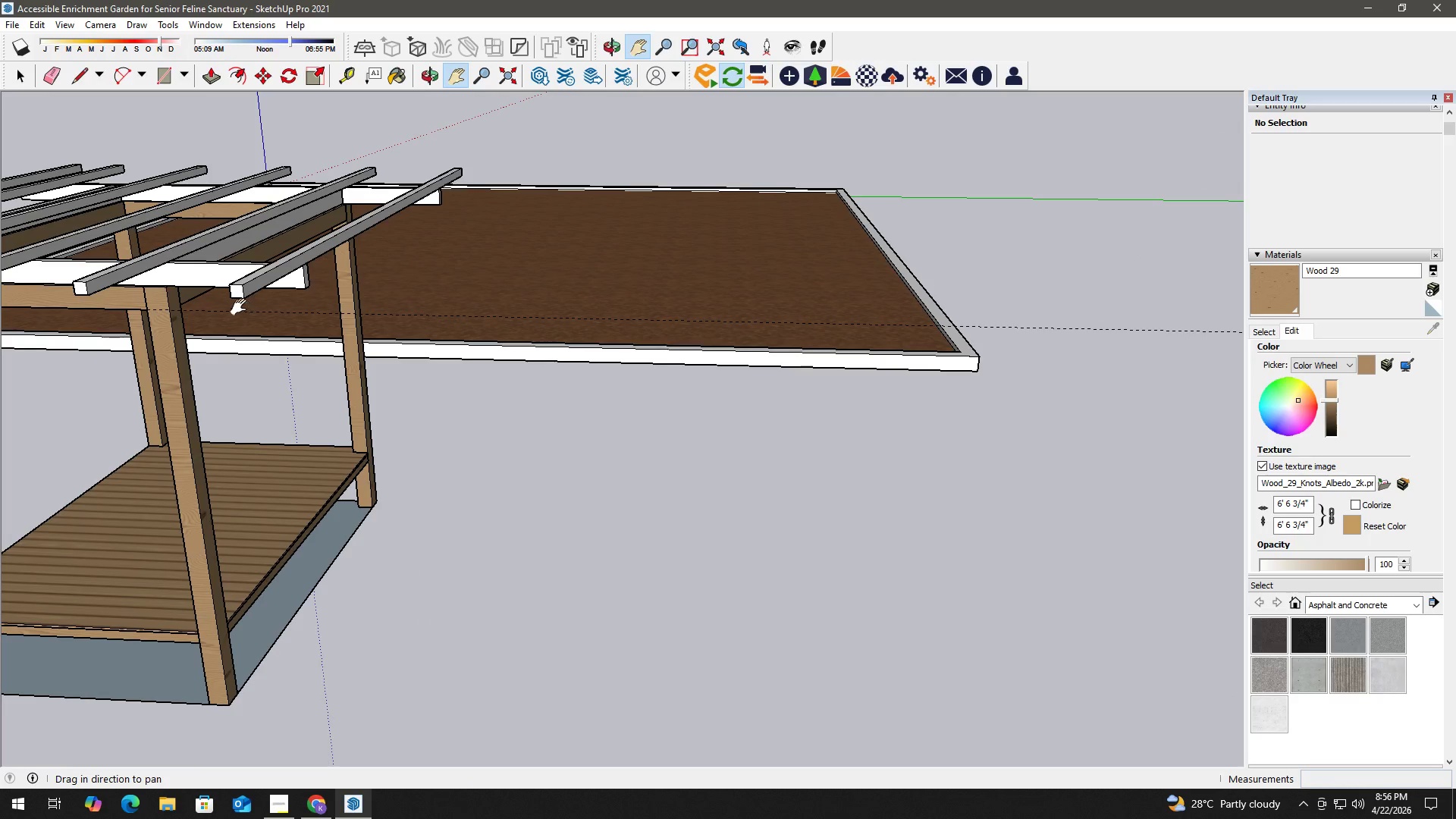 
scroll: coordinate [628, 297], scroll_direction: down, amount: 3.0
 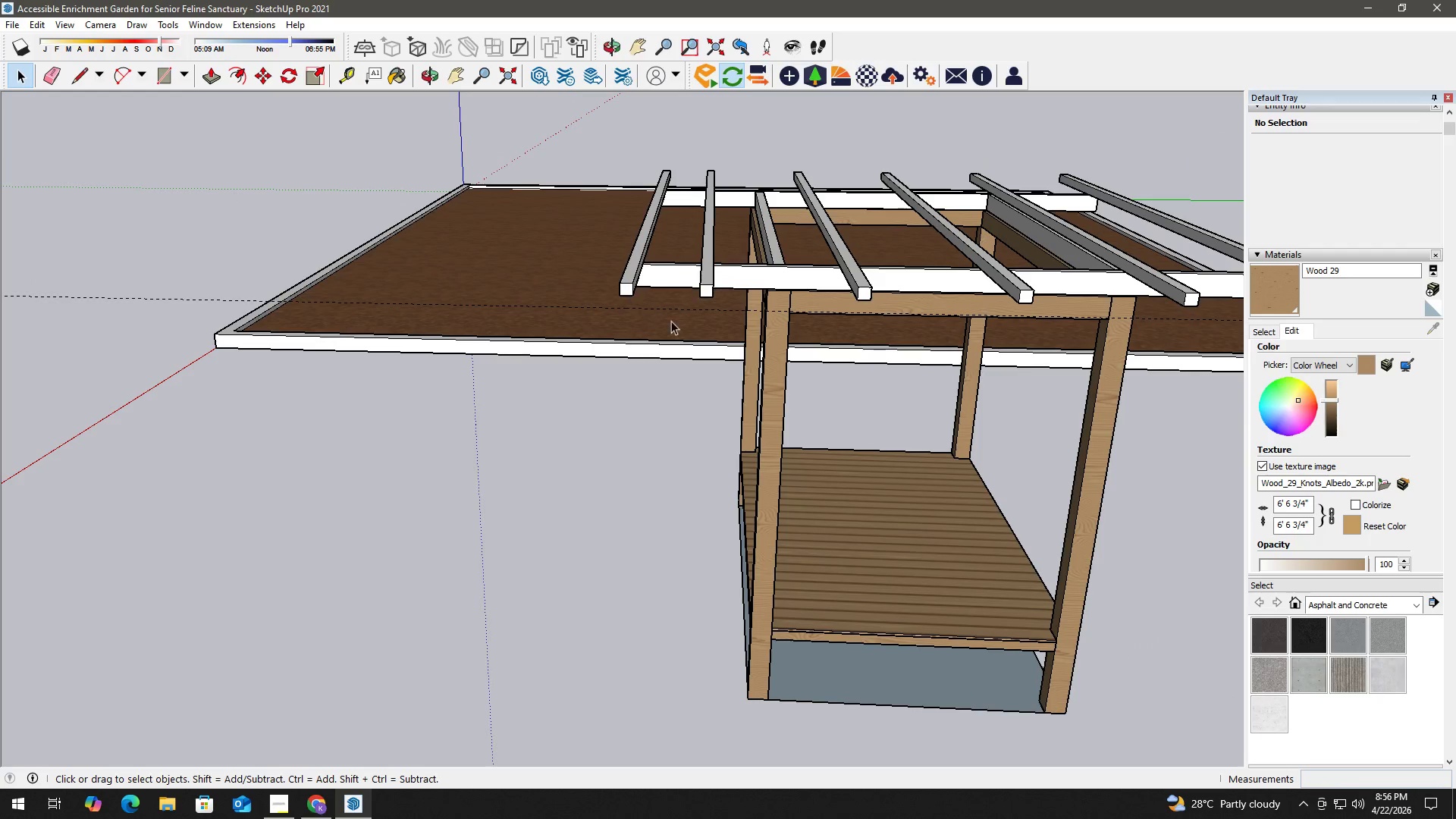 
key(T)
 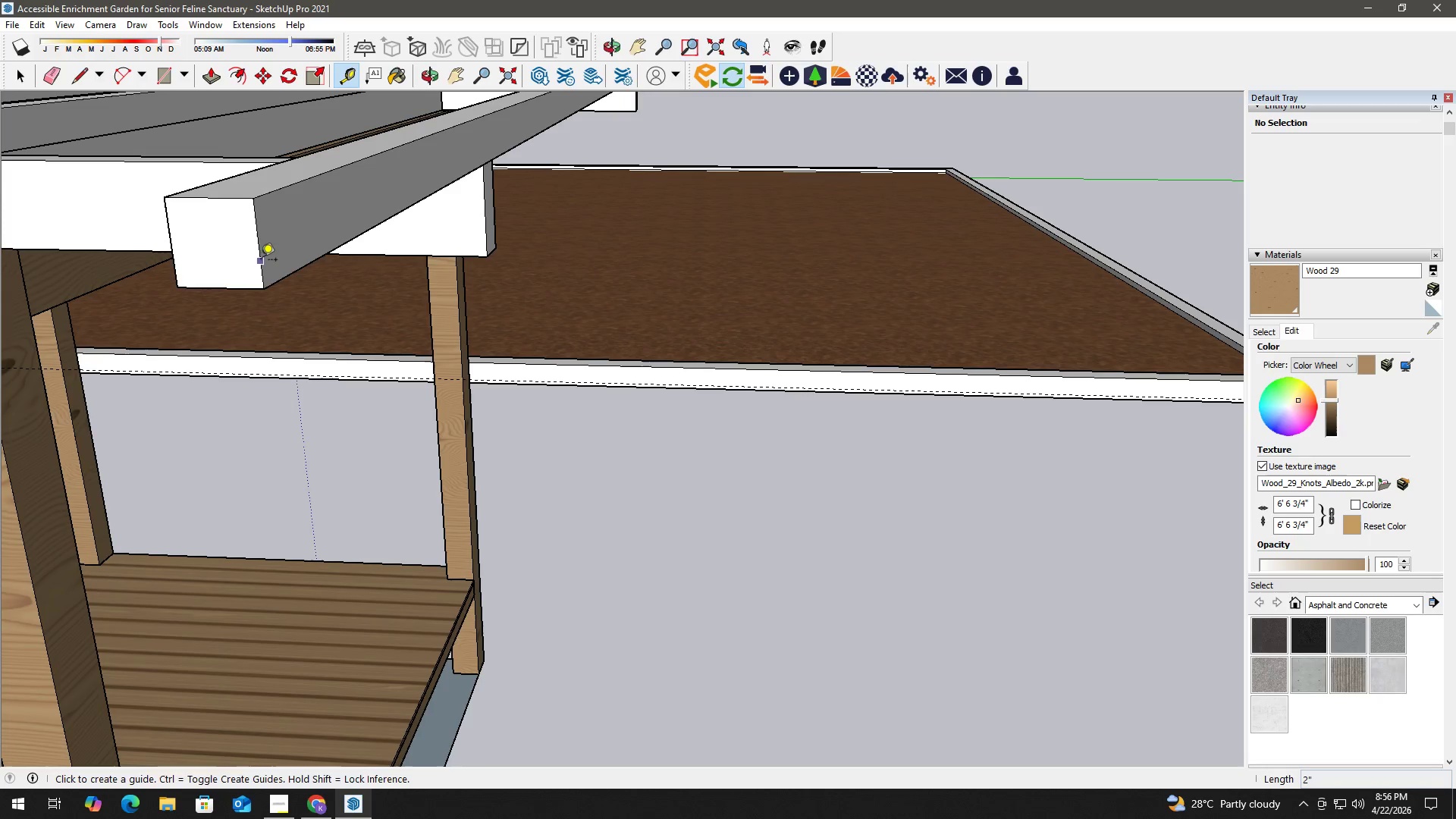 
left_click([262, 258])
 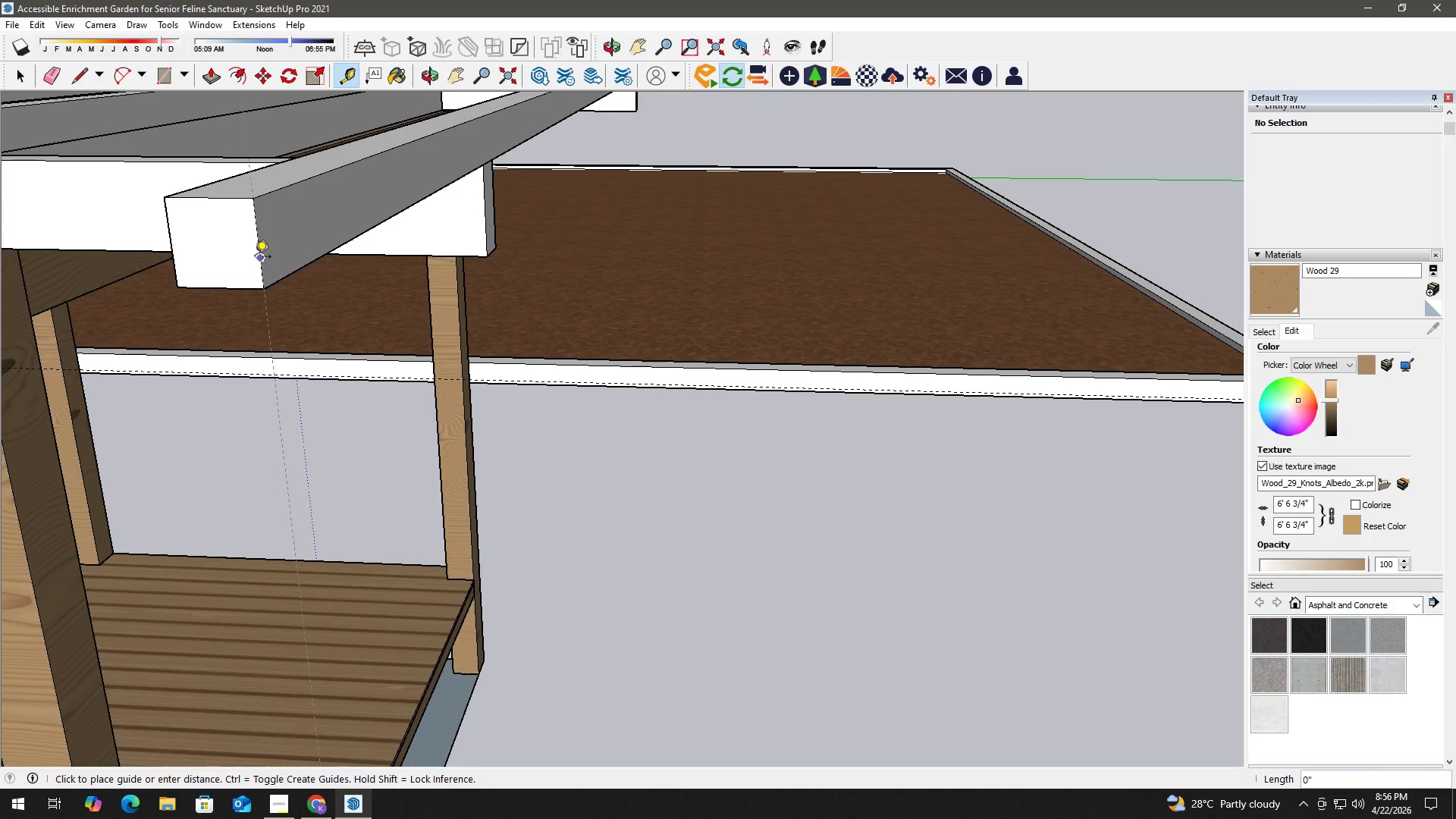 
scroll: coordinate [250, 278], scroll_direction: up, amount: 4.0
 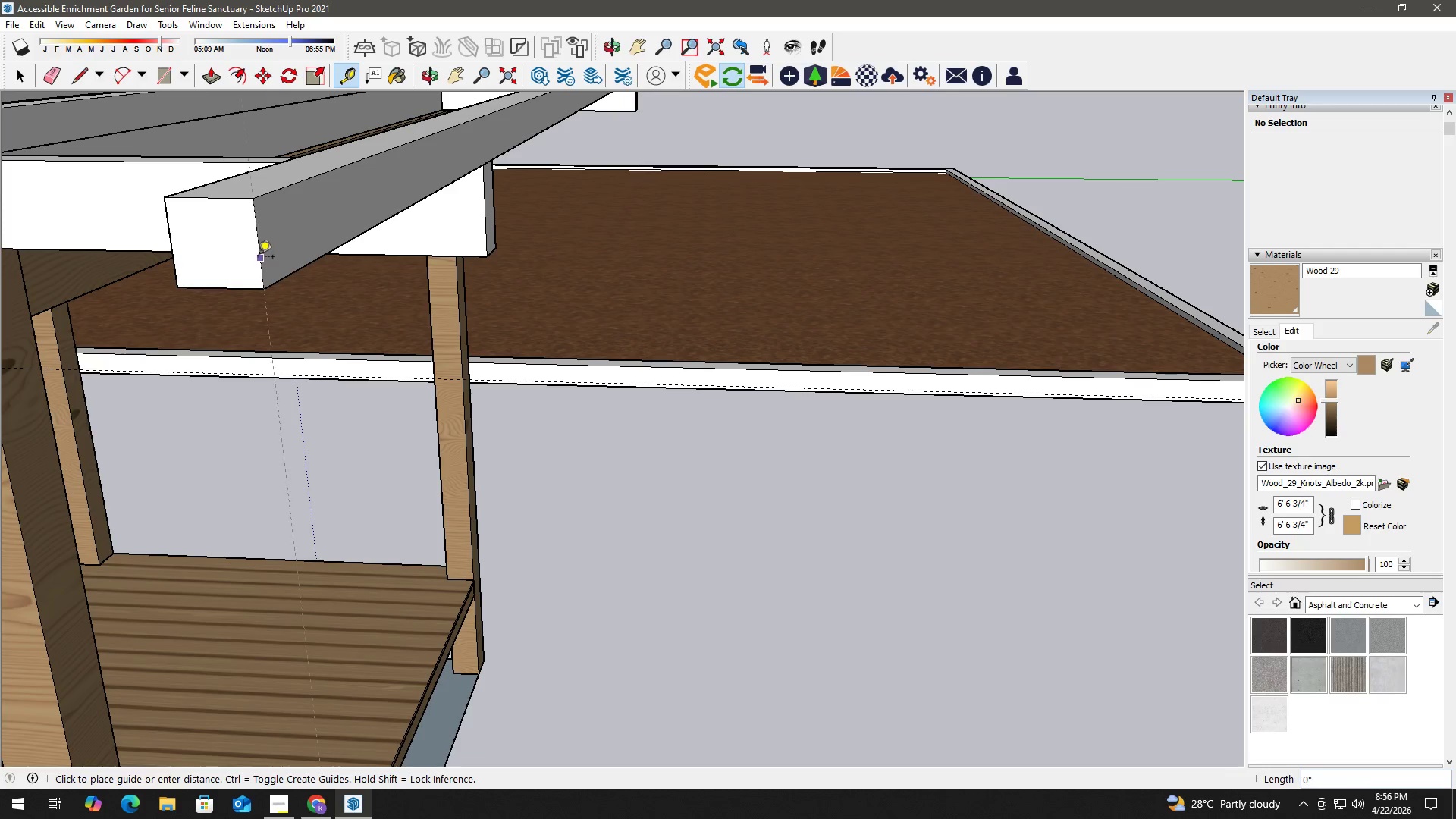 
double_click([255, 258])
 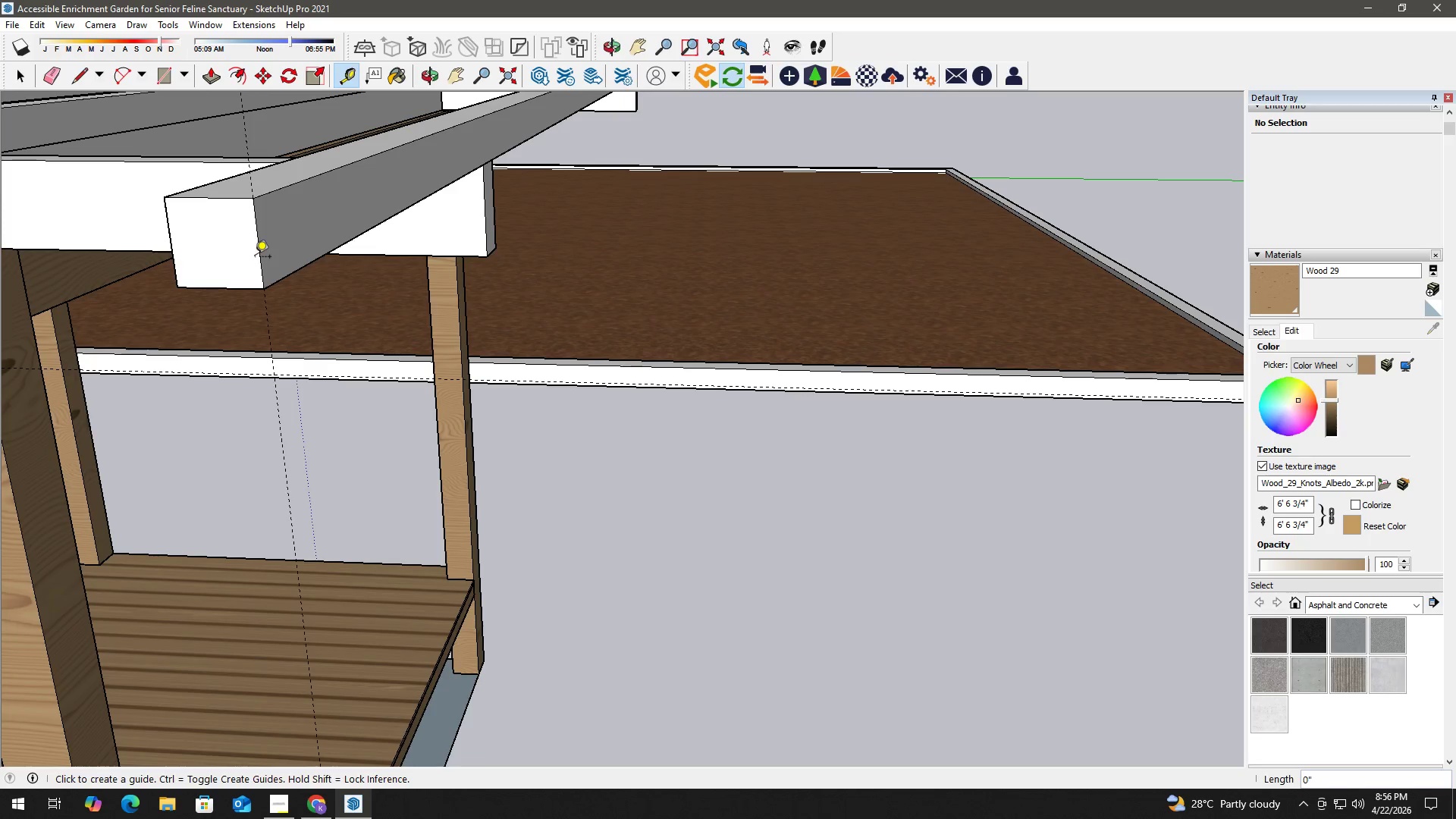 
key(Space)
 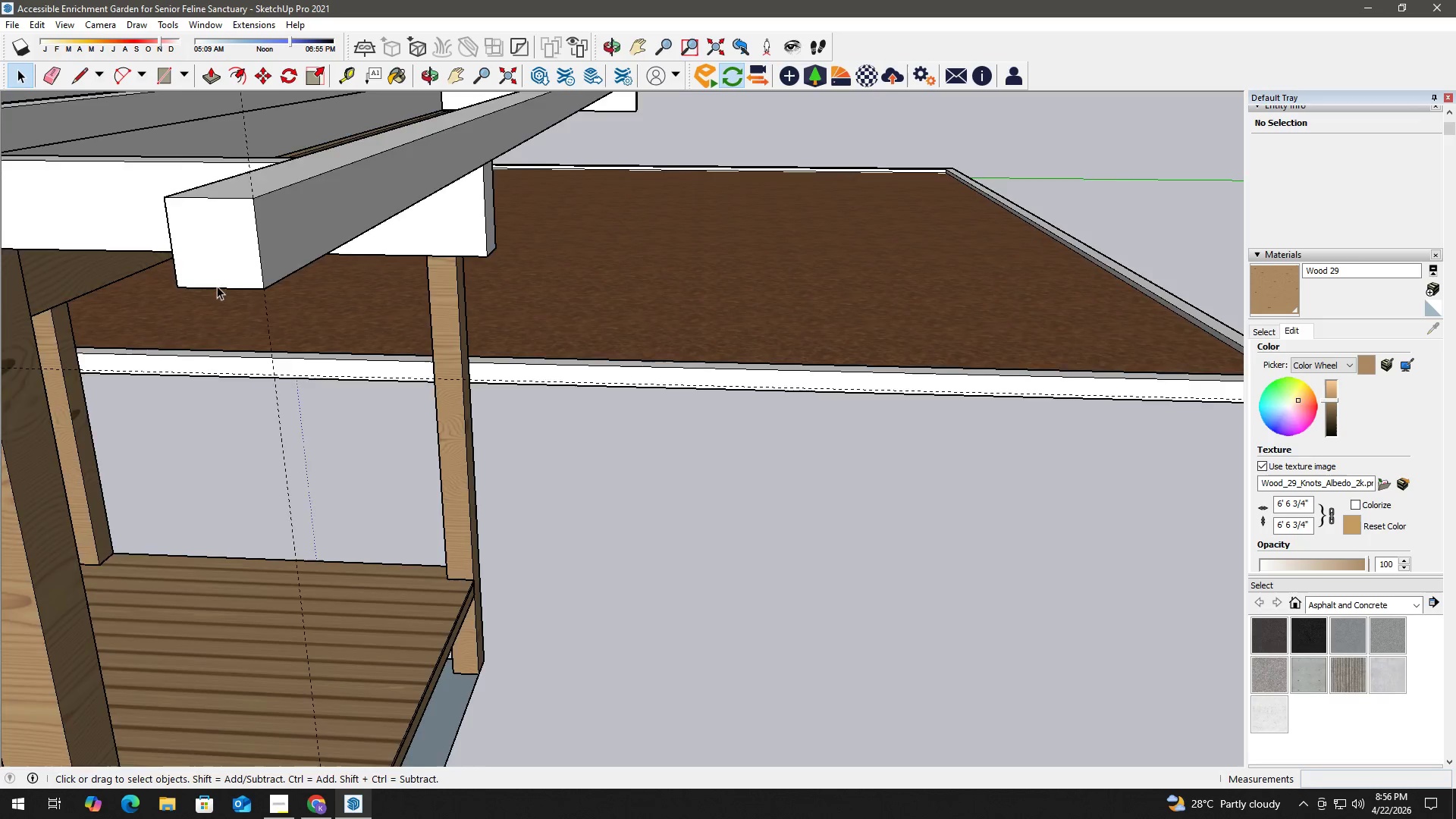 
key(H)
 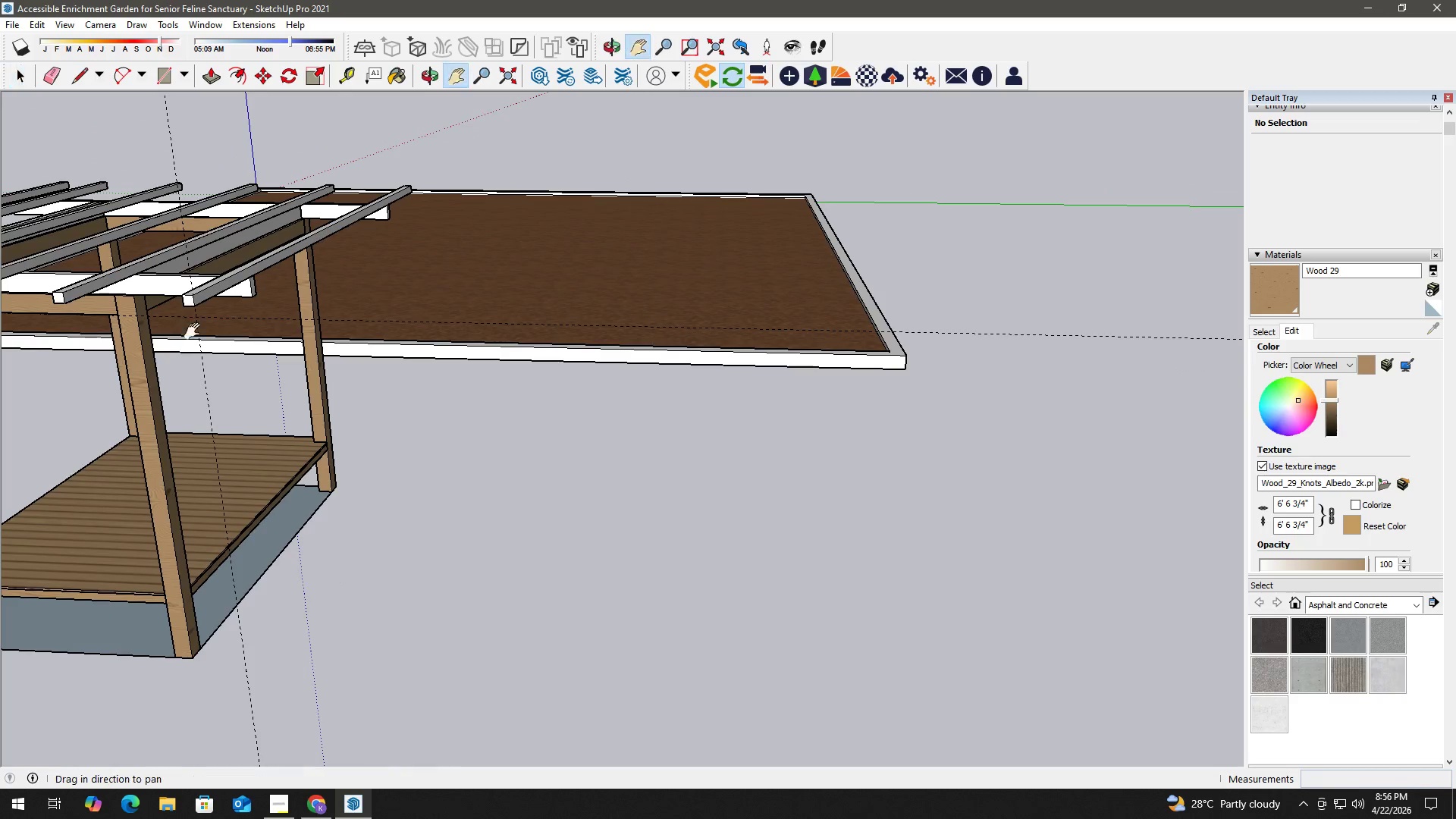 
left_click_drag(start_coordinate=[158, 332], to_coordinate=[645, 337])
 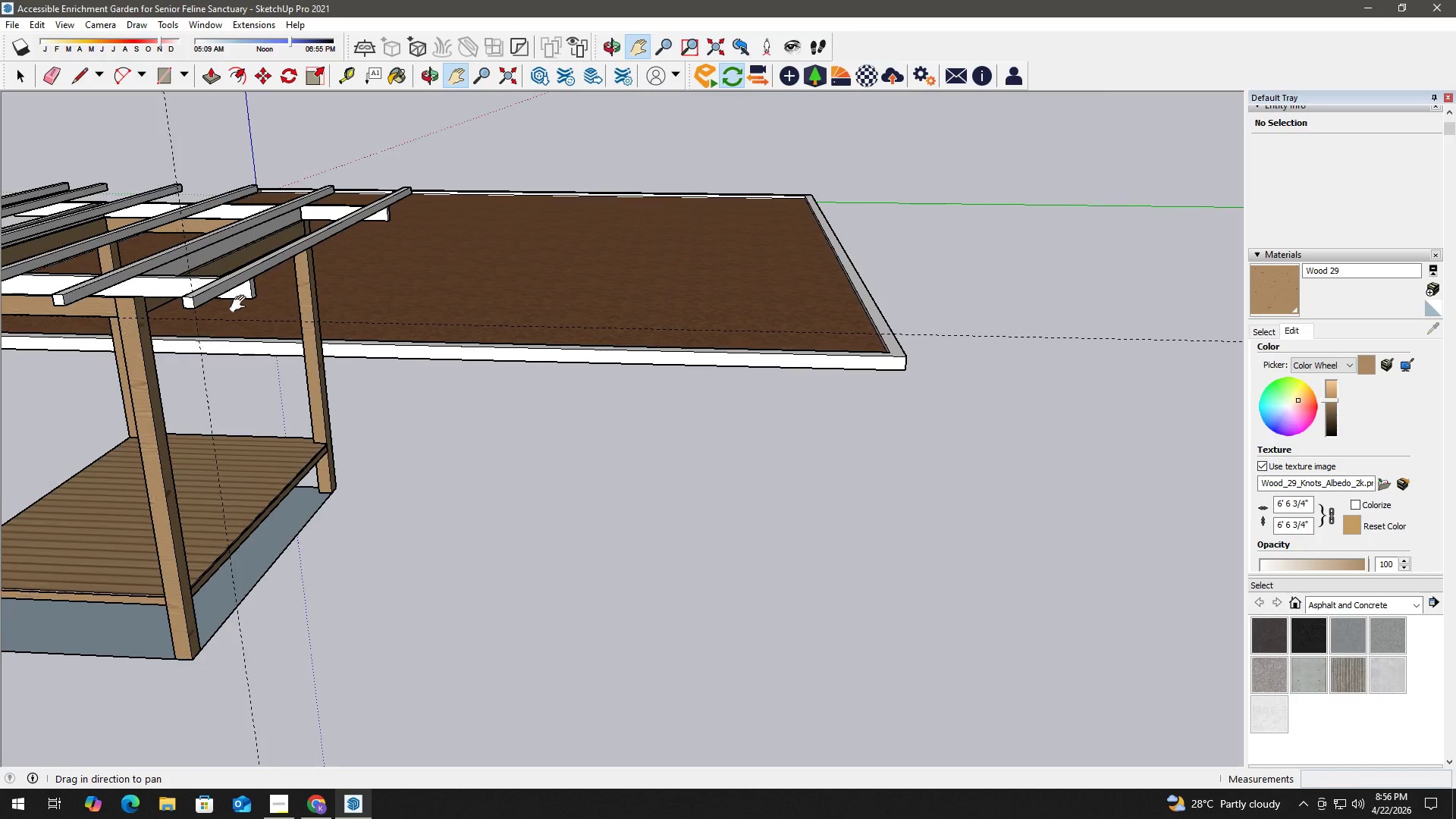 
scroll: coordinate [174, 315], scroll_direction: down, amount: 7.0
 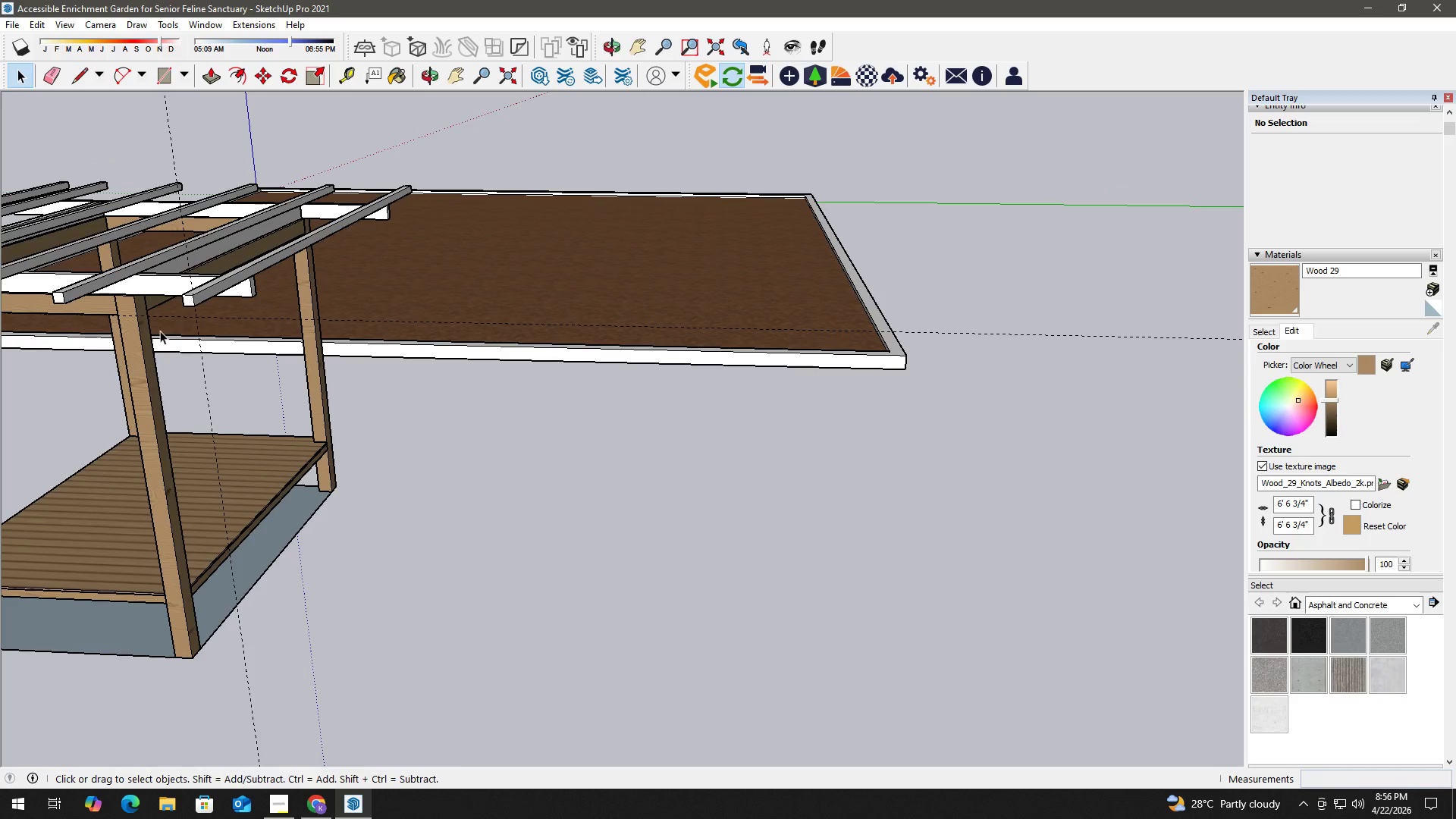 
left_click_drag(start_coordinate=[238, 303], to_coordinate=[600, 308])
 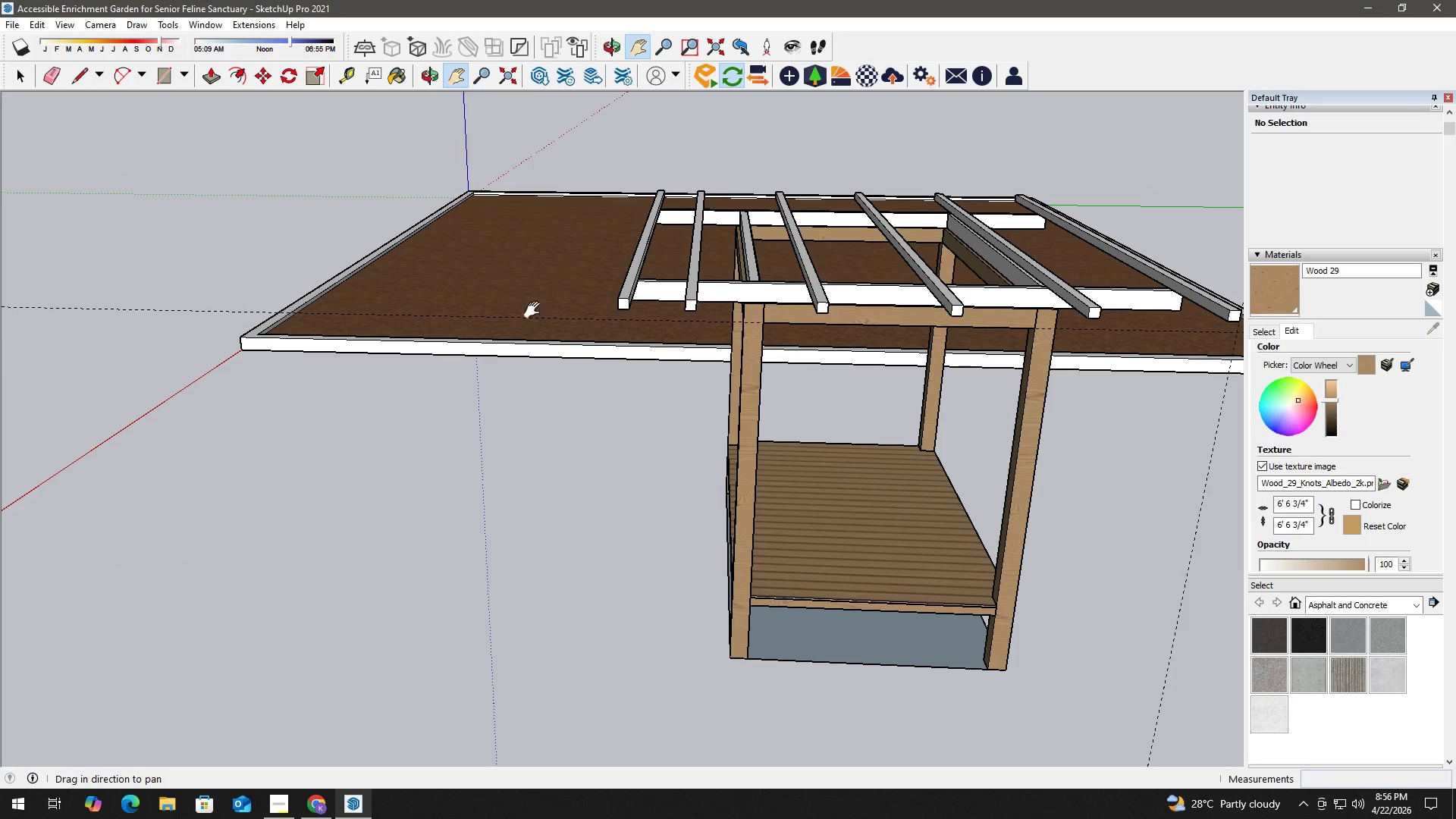 
key(R)
 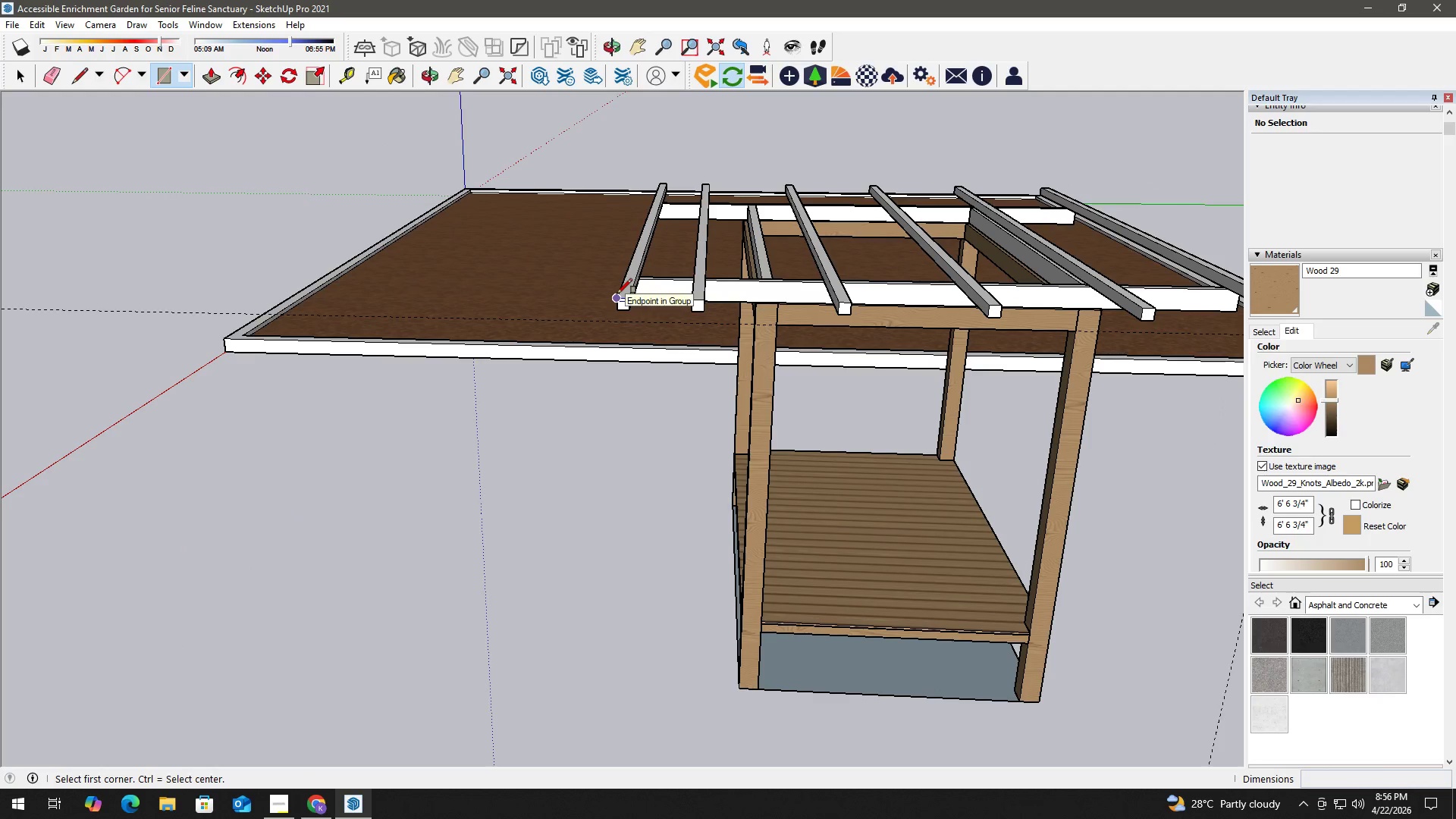 
scroll: coordinate [626, 302], scroll_direction: up, amount: 1.0
 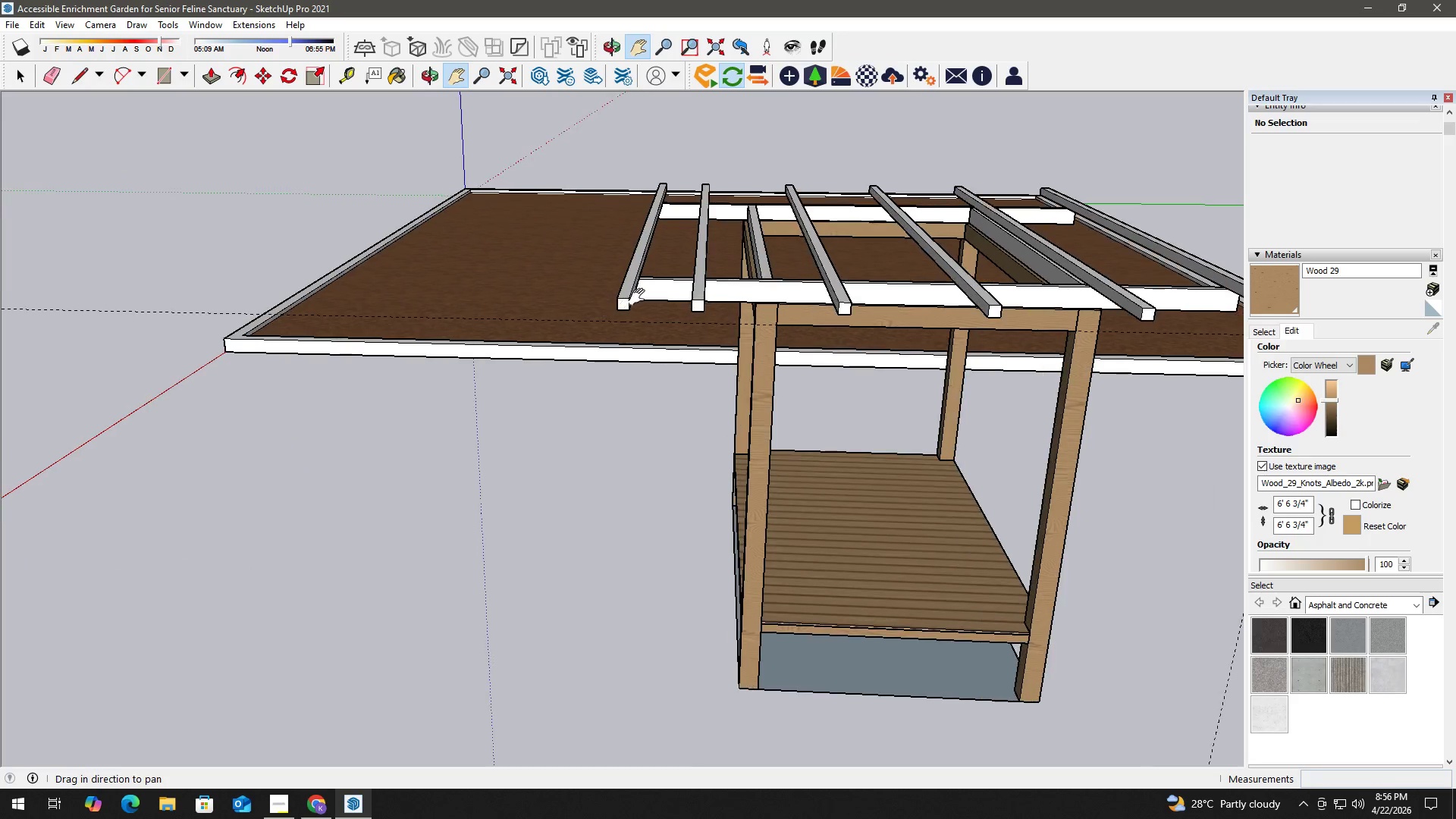 
left_click([617, 293])
 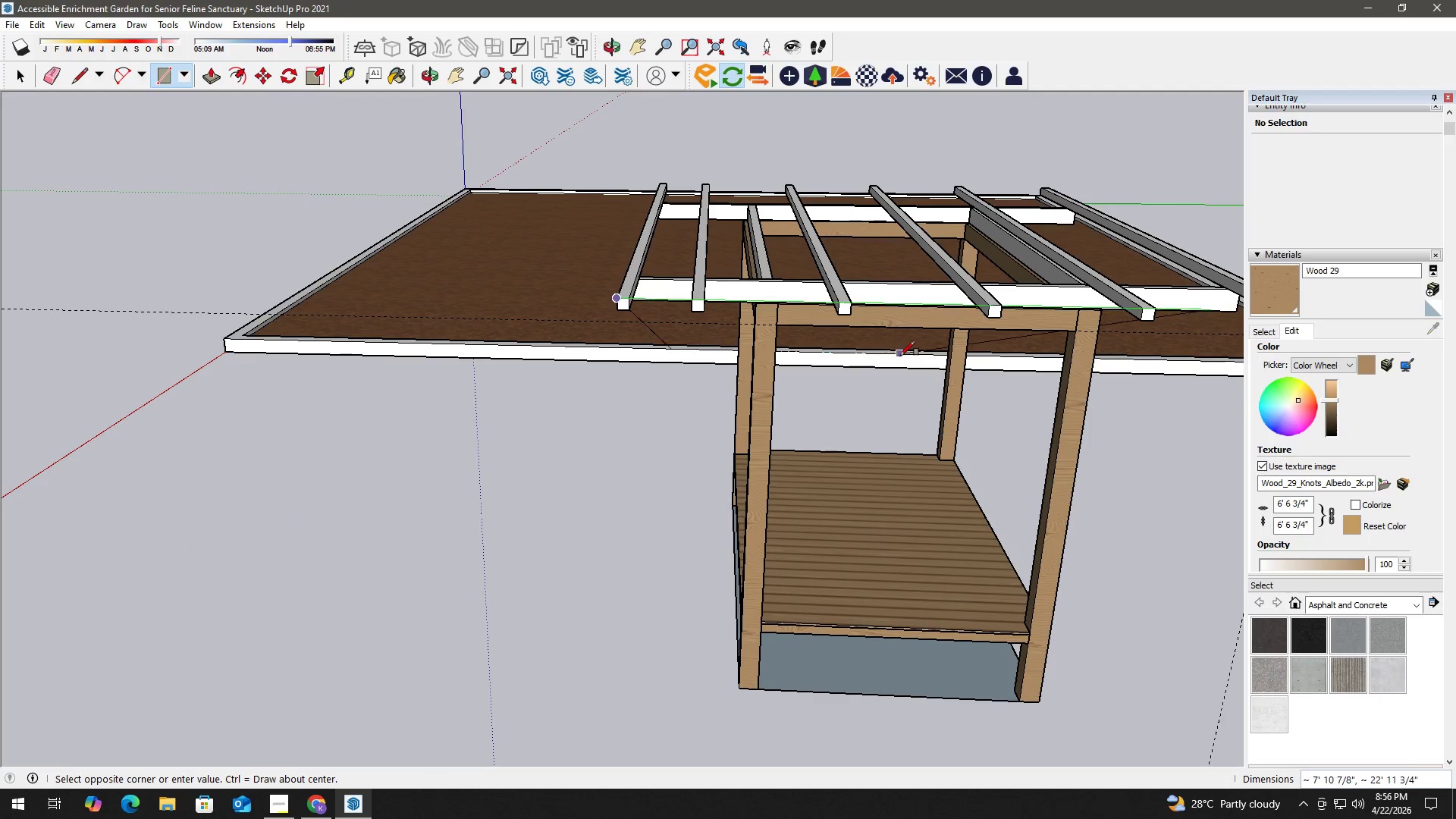 
hold_key(key=ShiftLeft, duration=0.36)
scroll: coordinate [900, 356], scroll_direction: down, amount: 1.0
 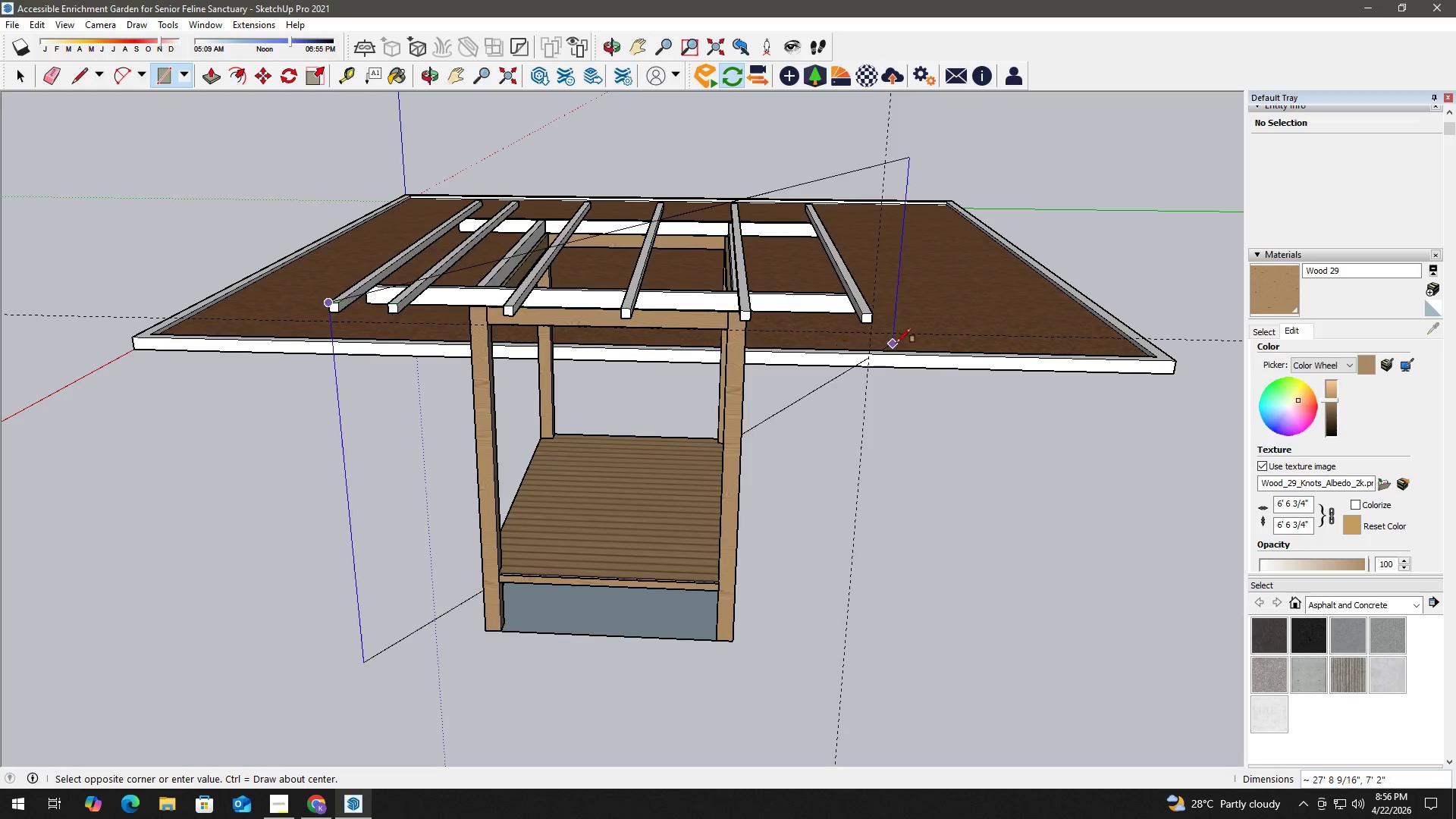 
scroll: coordinate [860, 337], scroll_direction: up, amount: 2.0
 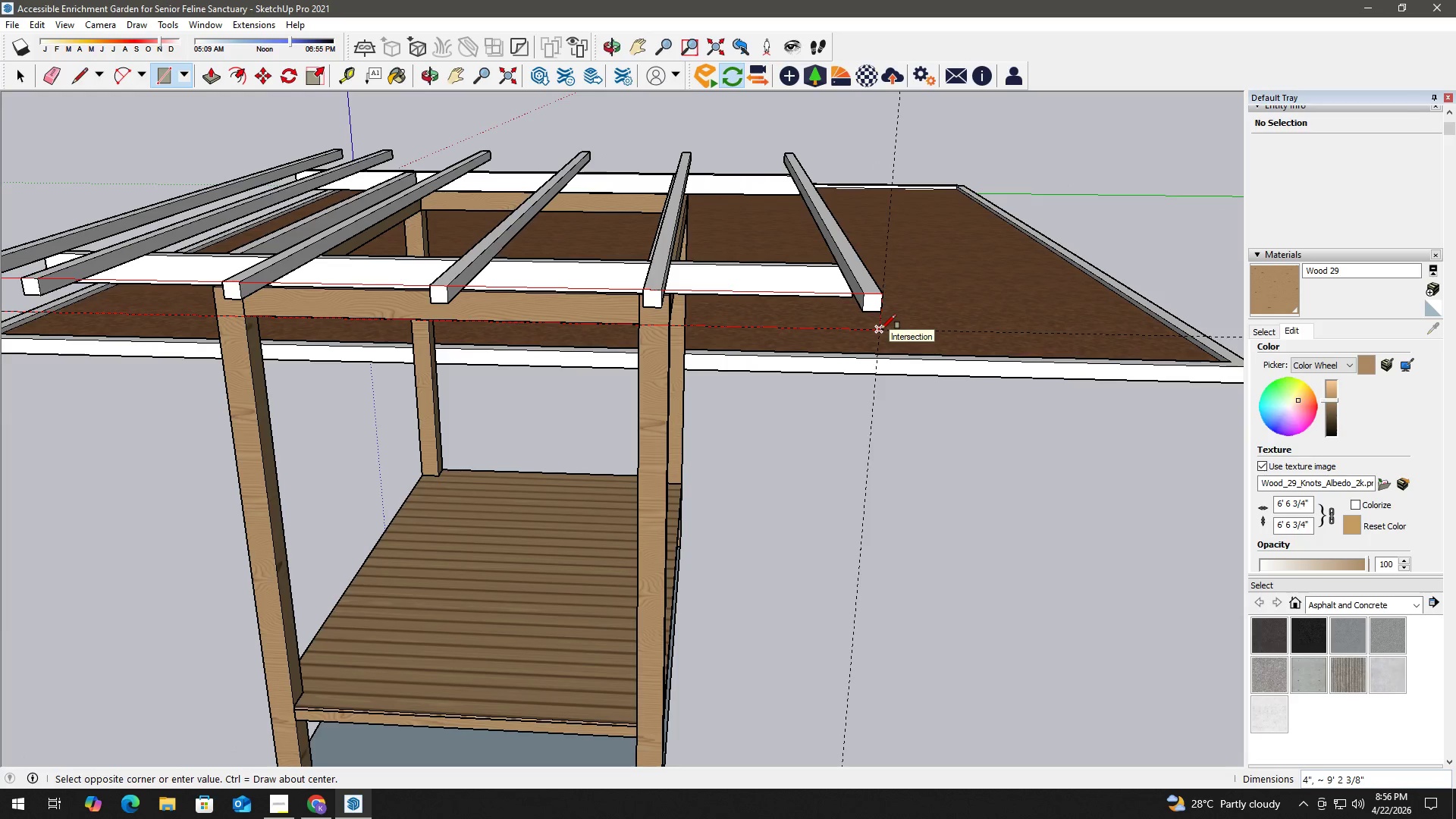 
left_click([881, 329])
 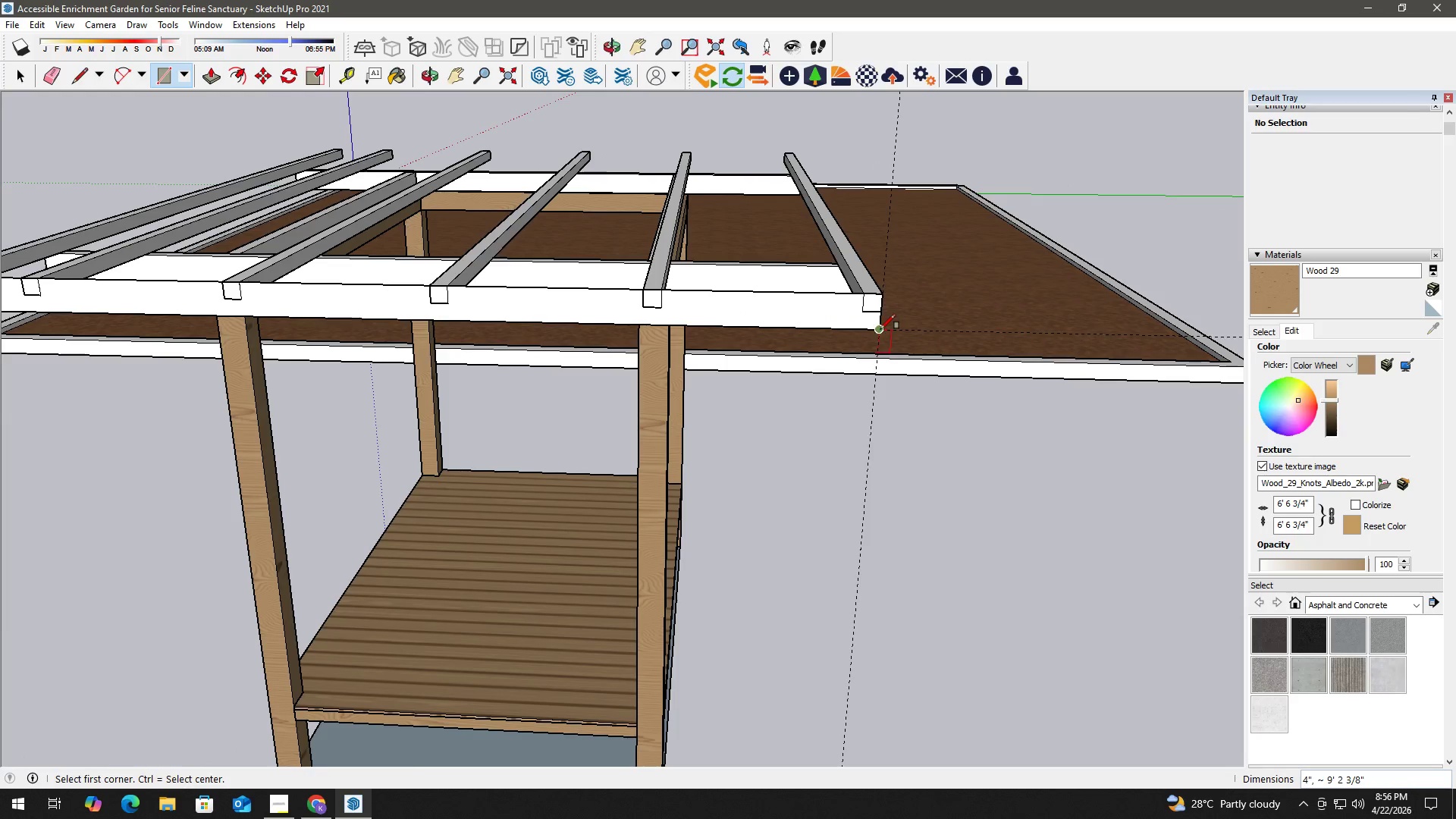 
key(Space)
 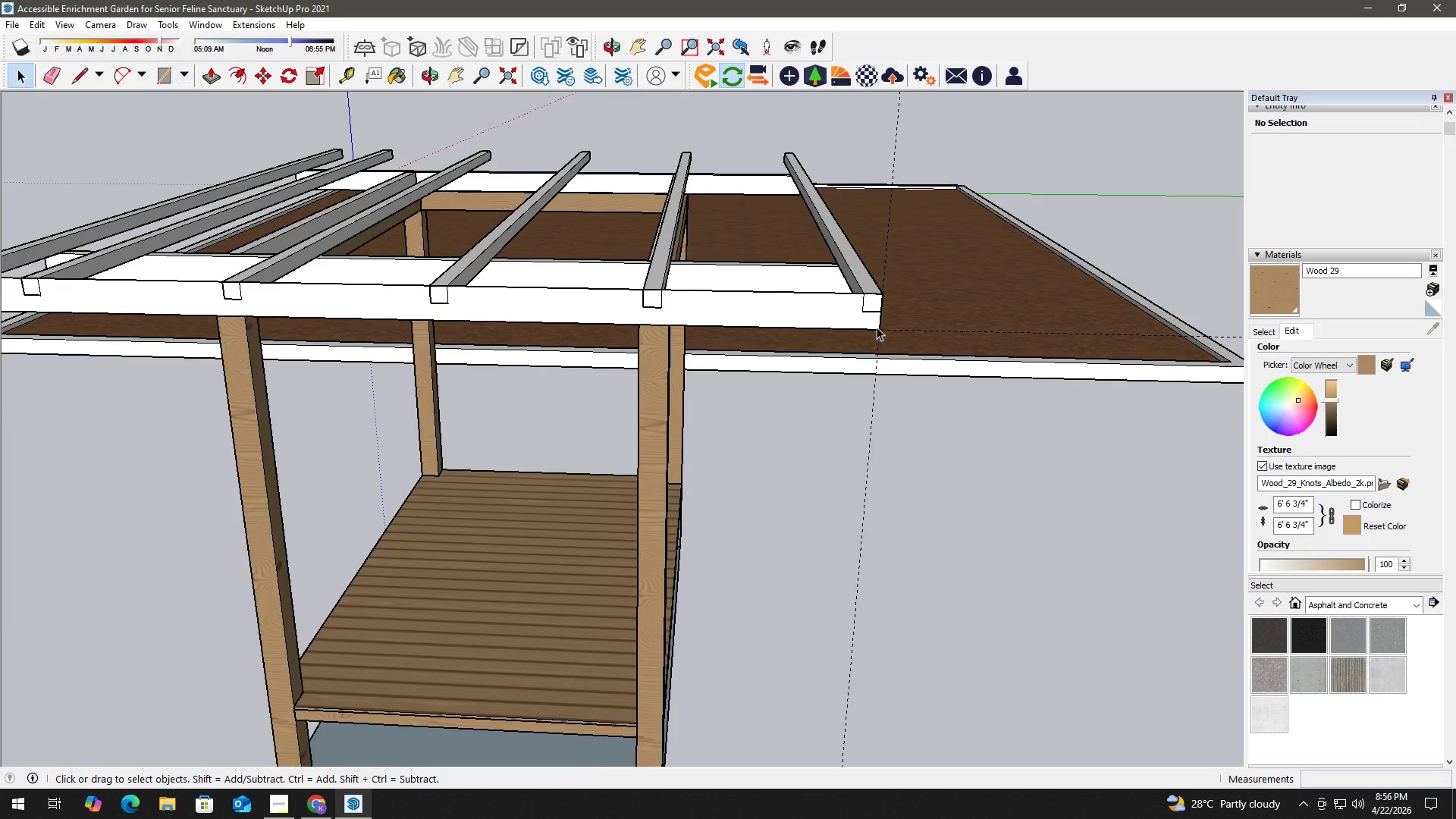 
scroll: coordinate [692, 345], scroll_direction: up, amount: 3.0
 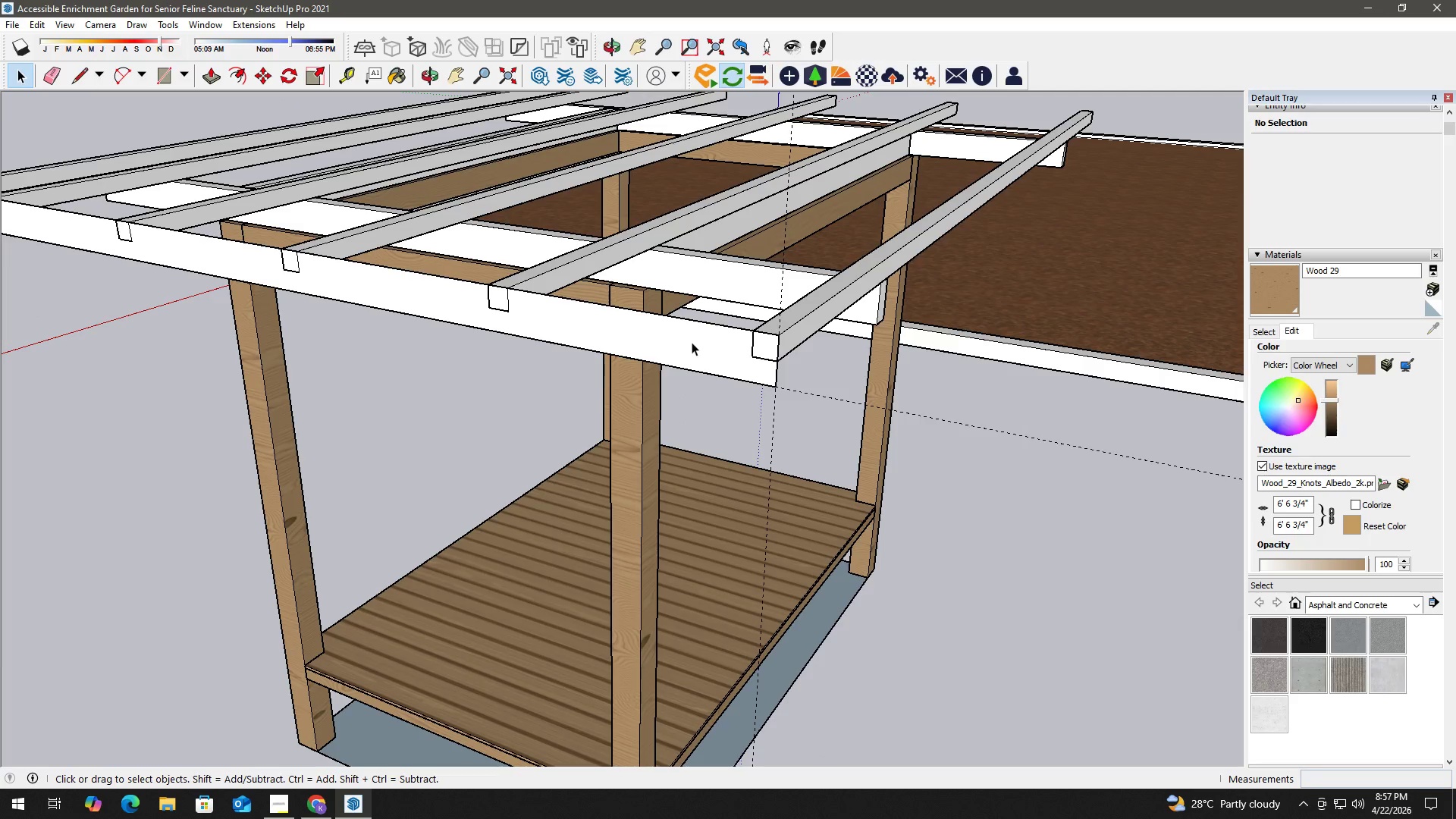 
left_click([692, 342])
 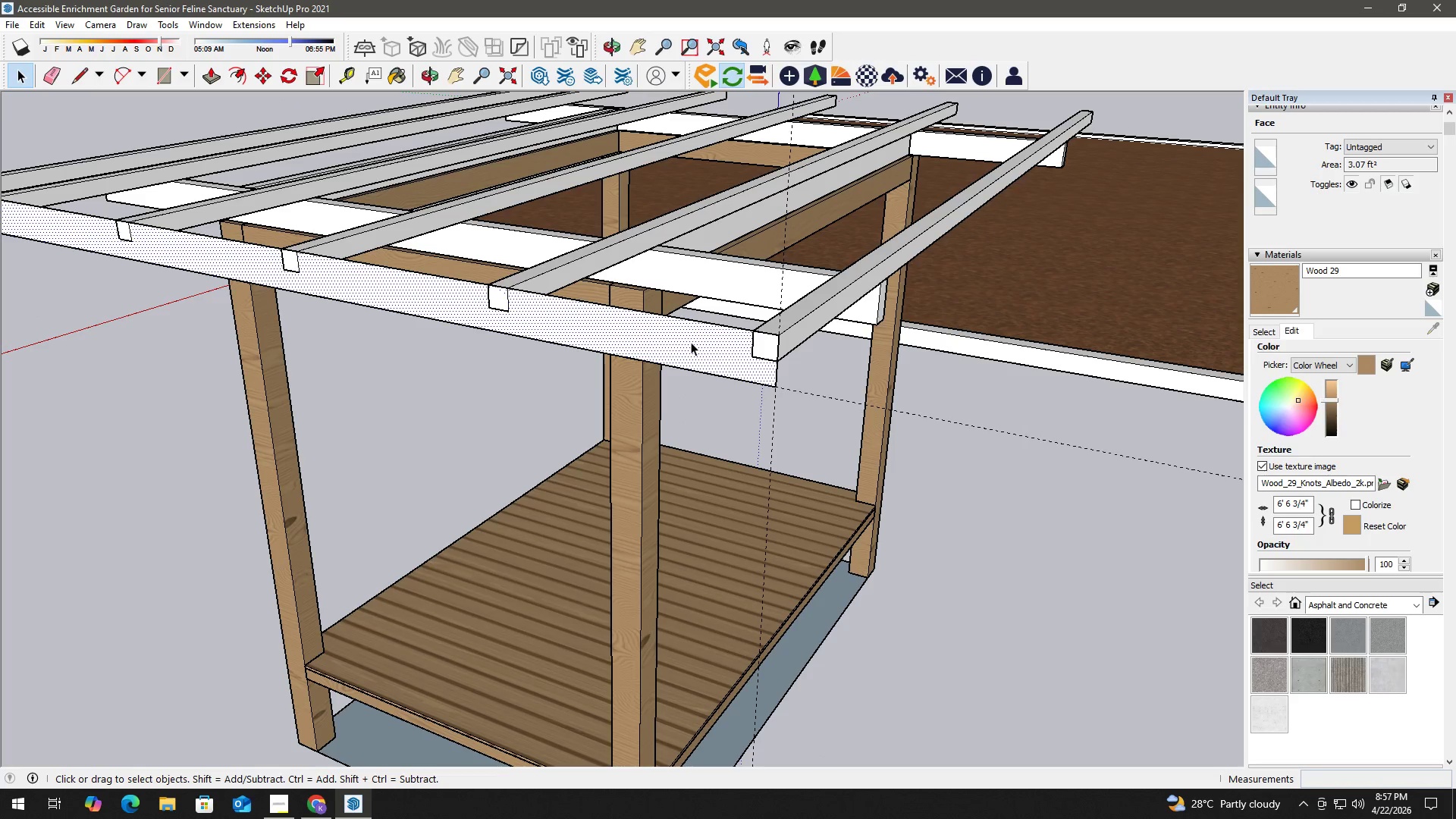 
key(Control+Z)
 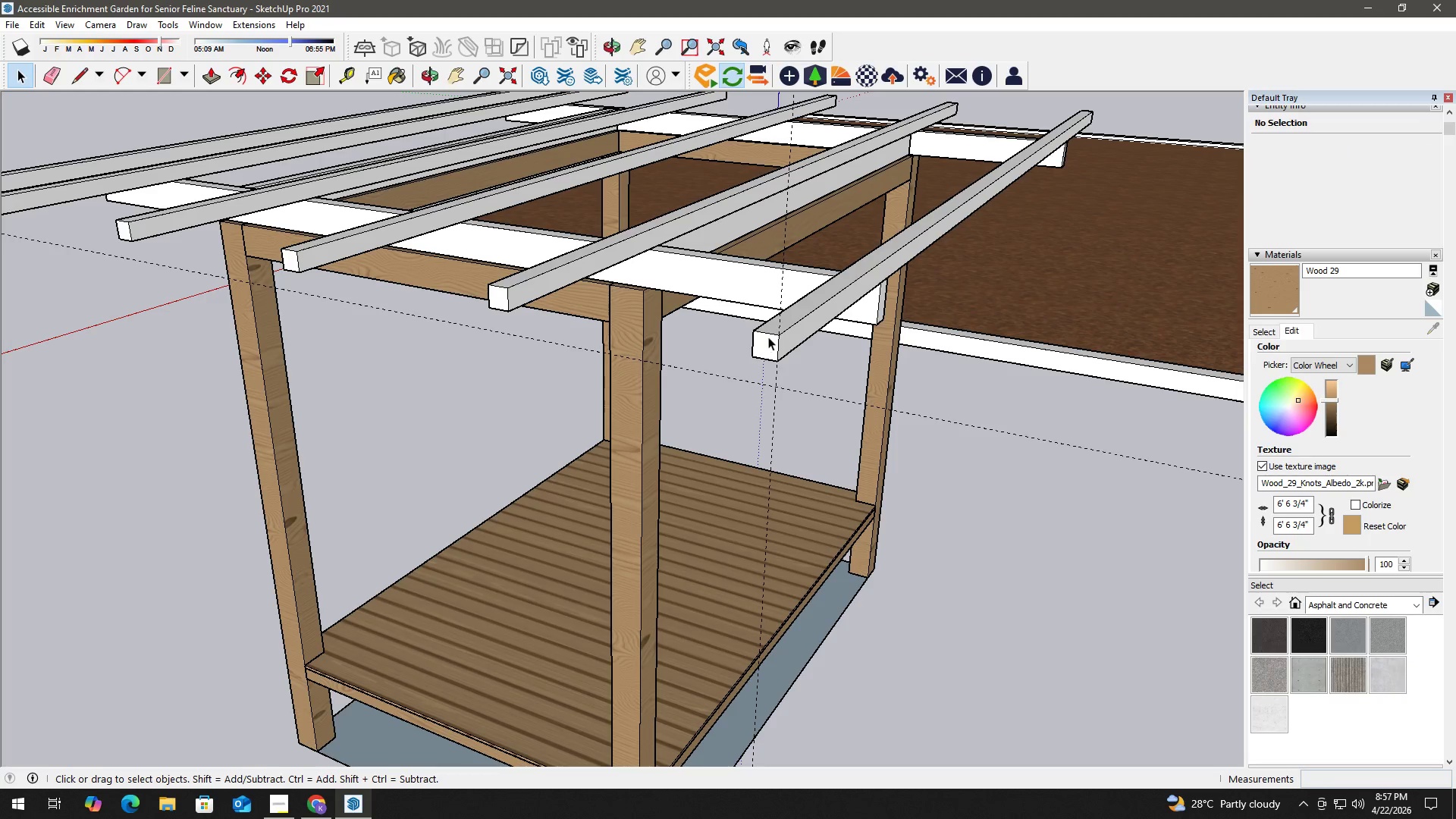 
key(R)
 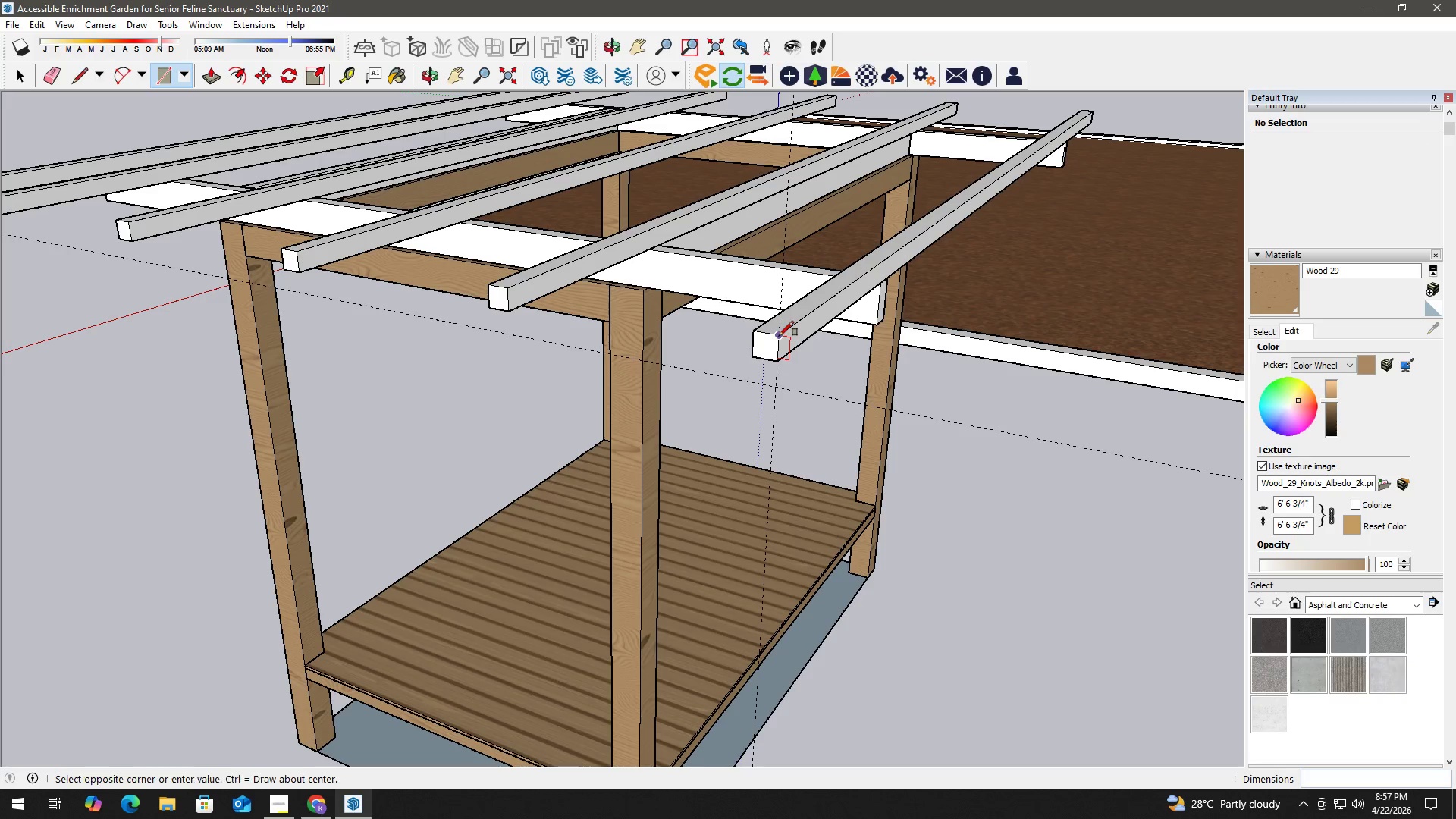 
left_click([779, 336])
 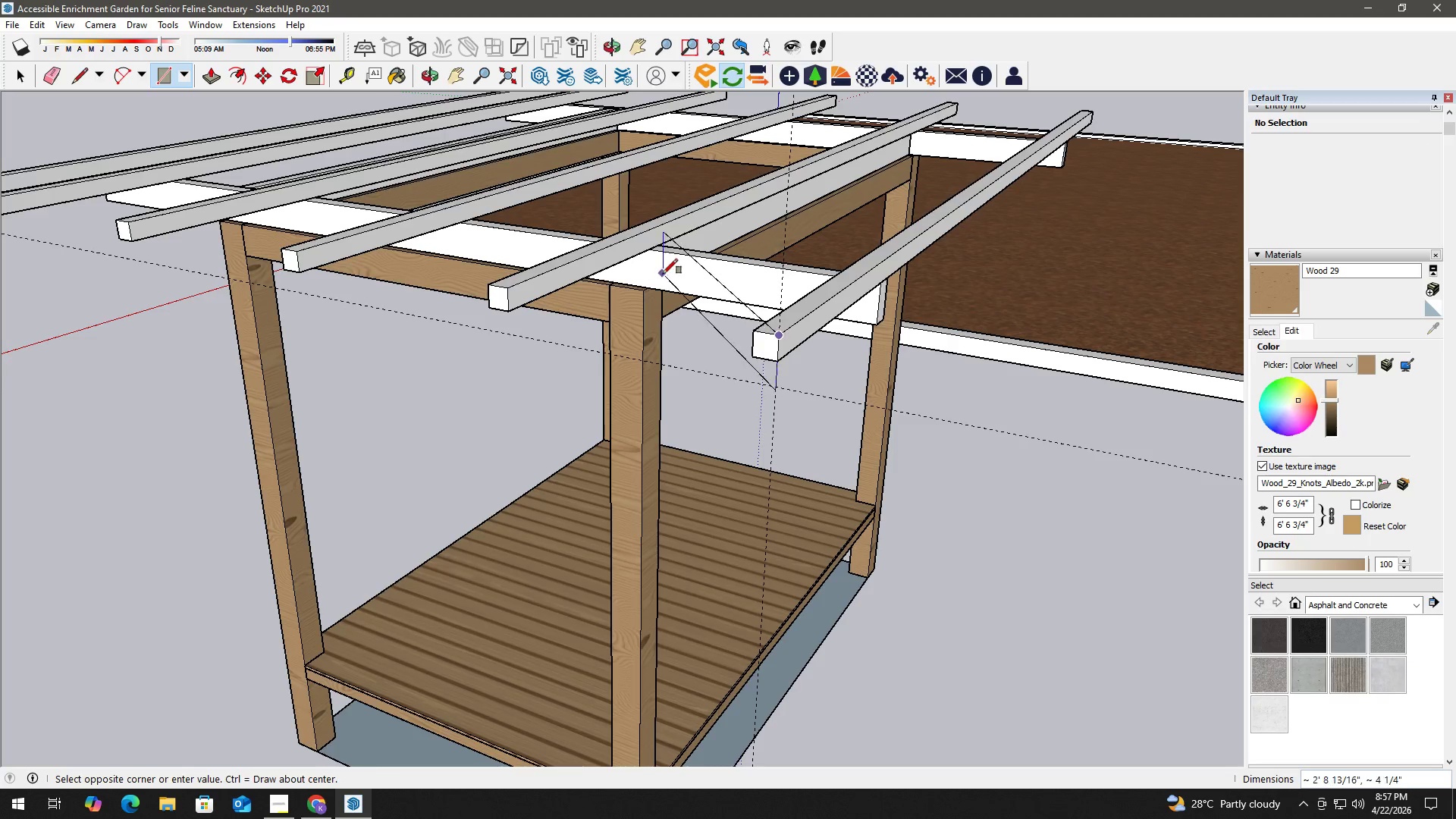 
hold_key(key=ShiftLeft, duration=0.53)
 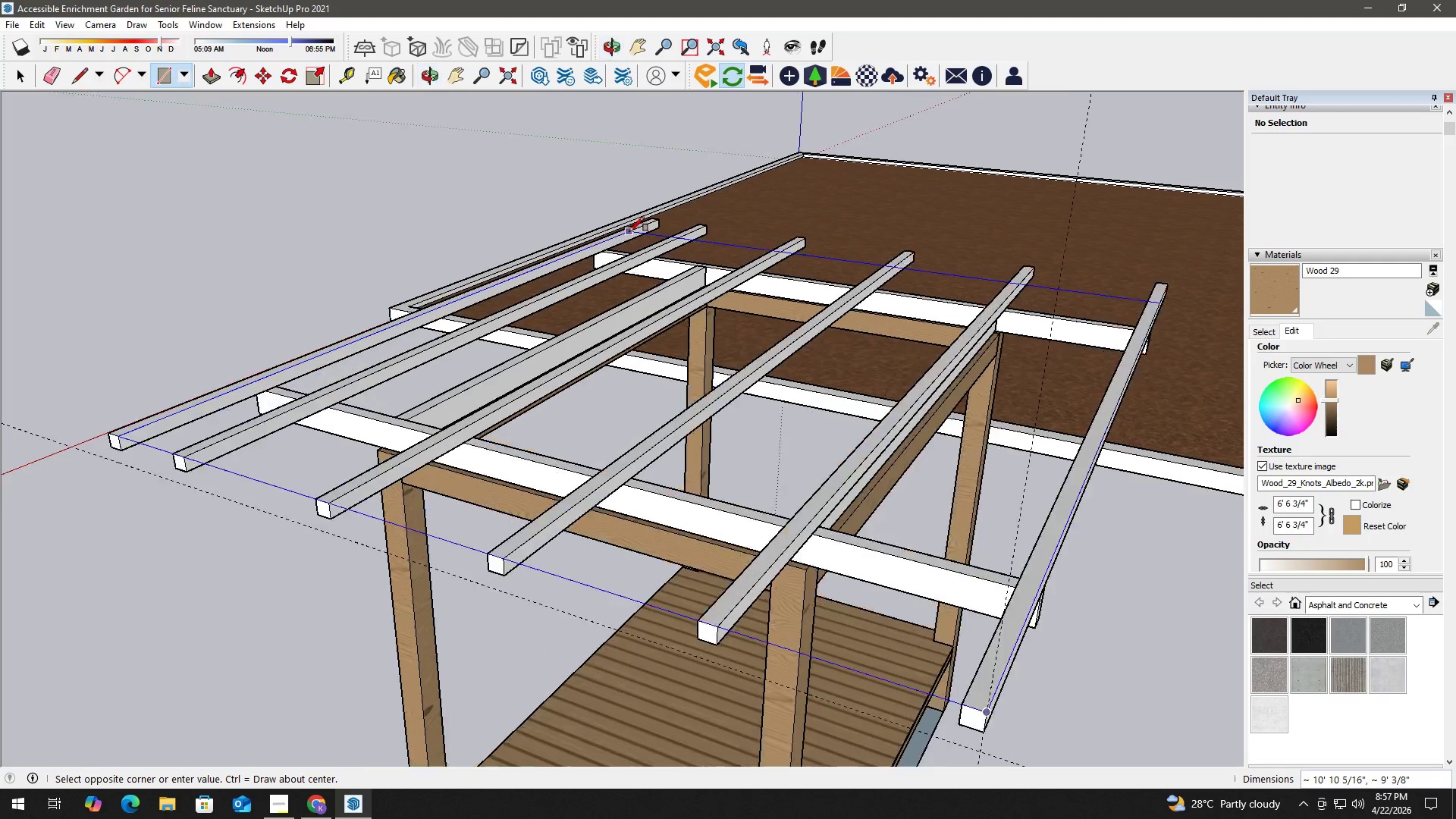 
scroll: coordinate [663, 274], scroll_direction: down, amount: 3.0
 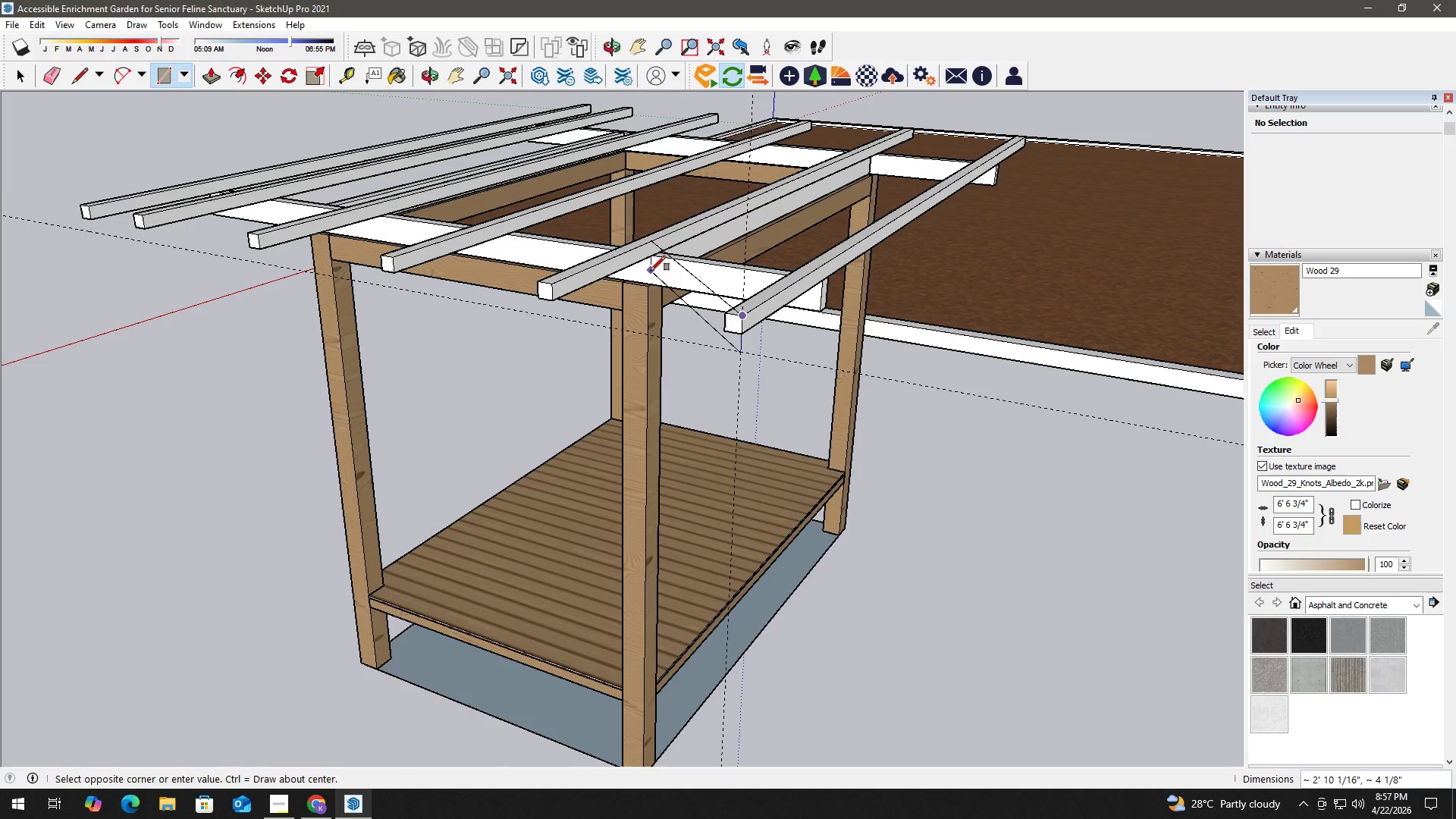 
scroll: coordinate [742, 245], scroll_direction: up, amount: 3.0
 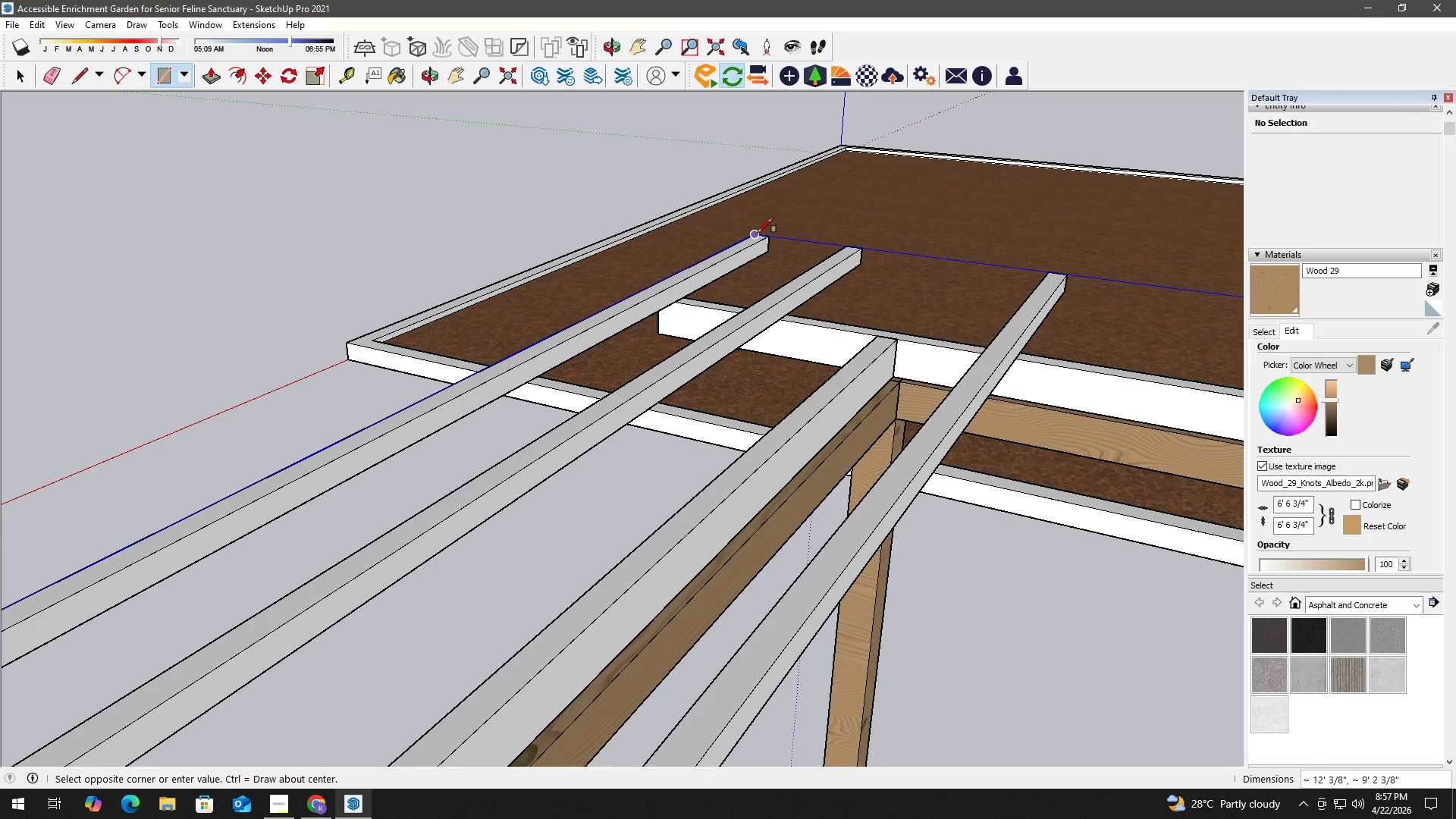 
left_click([758, 233])
 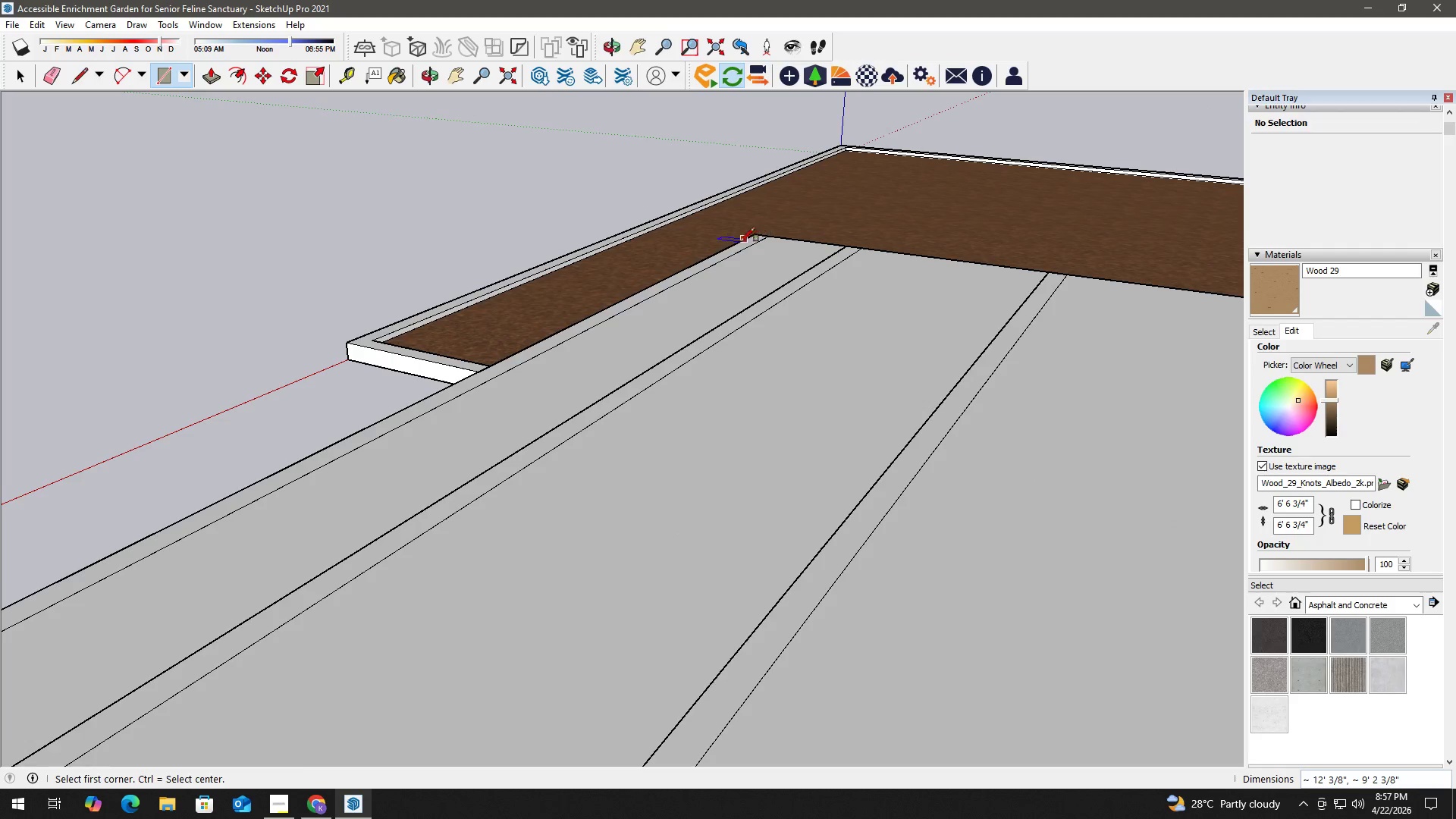 
key(Space)
 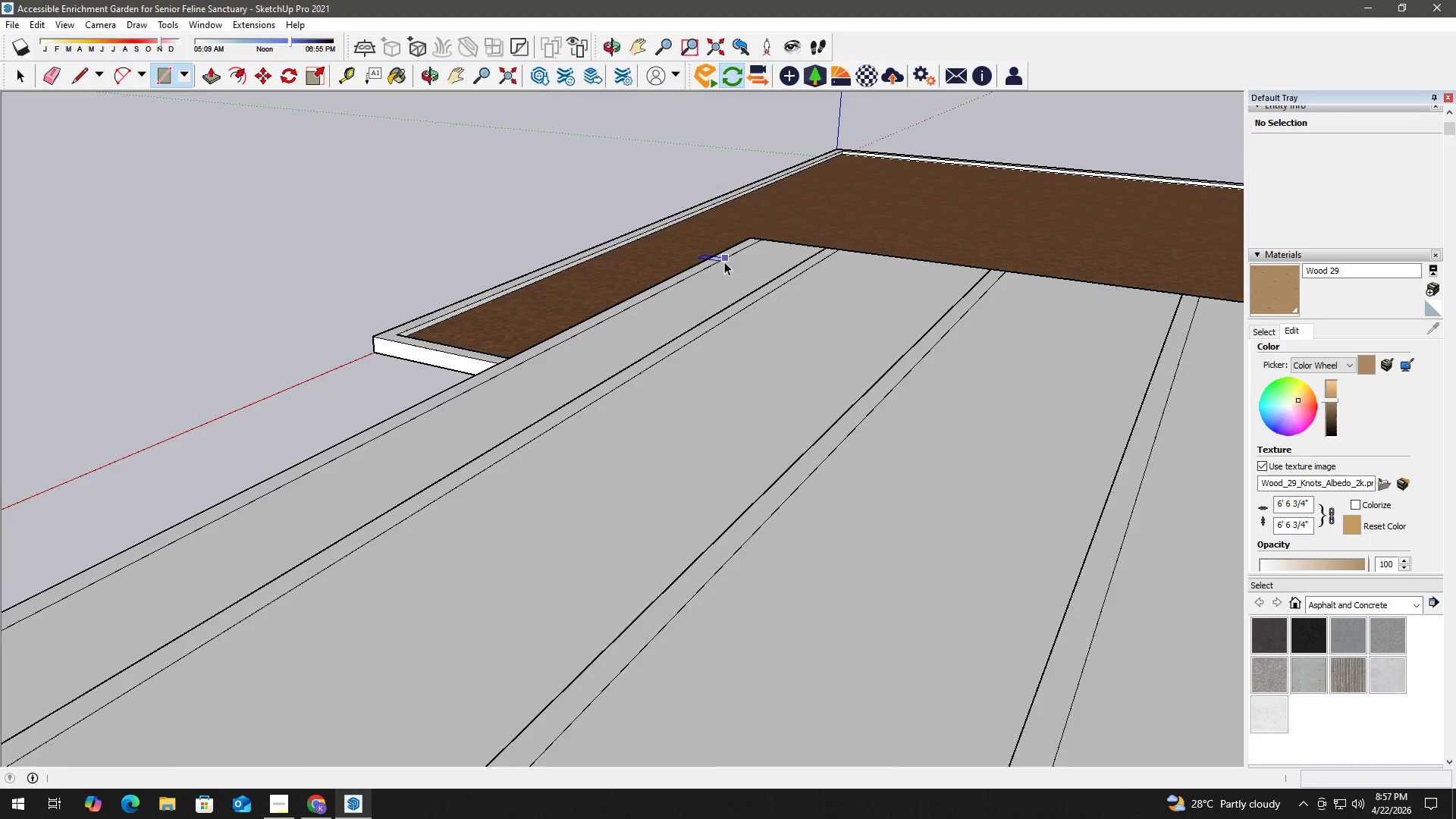 
scroll: coordinate [623, 382], scroll_direction: down, amount: 10.0
 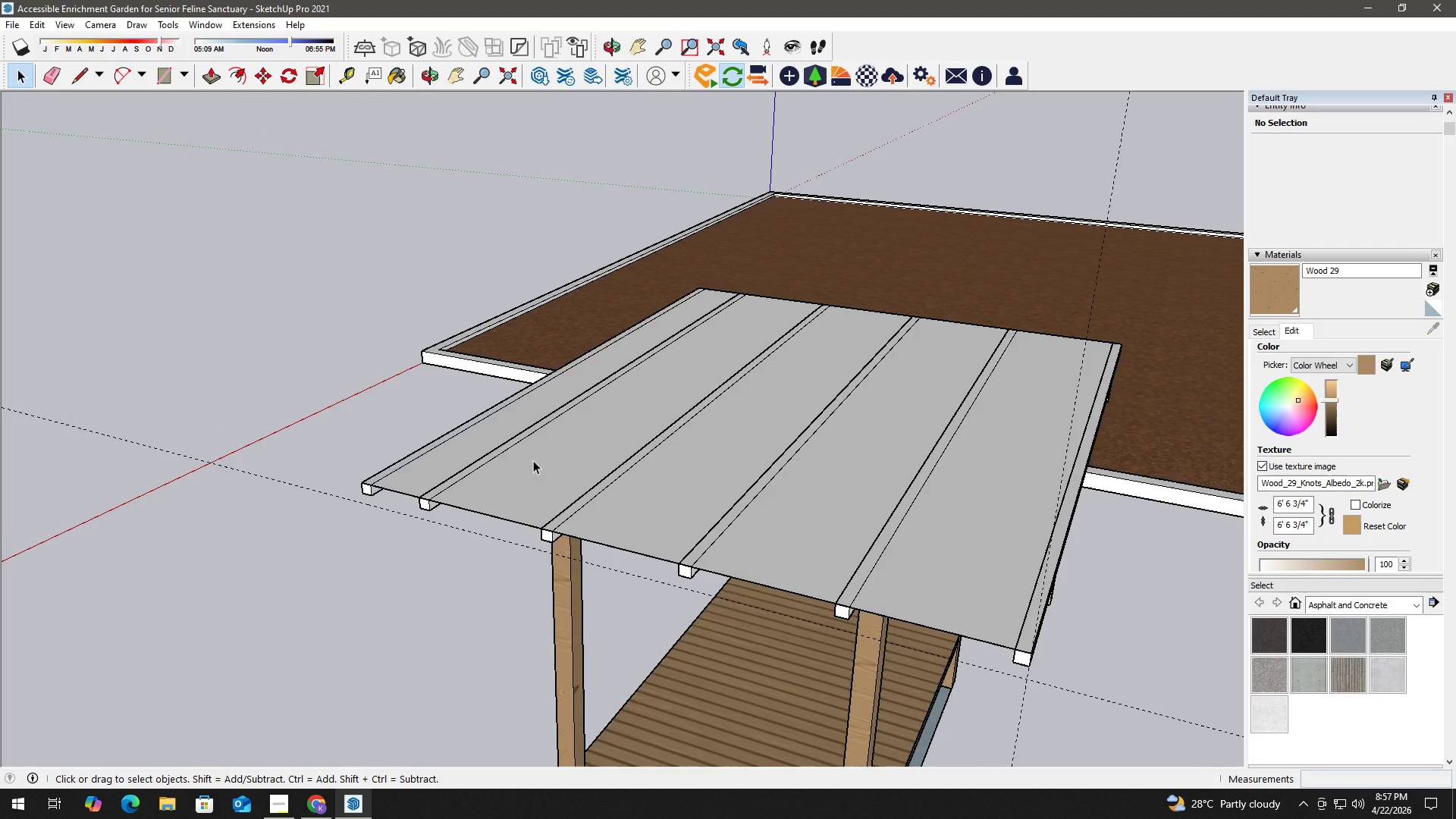 
key(F)
 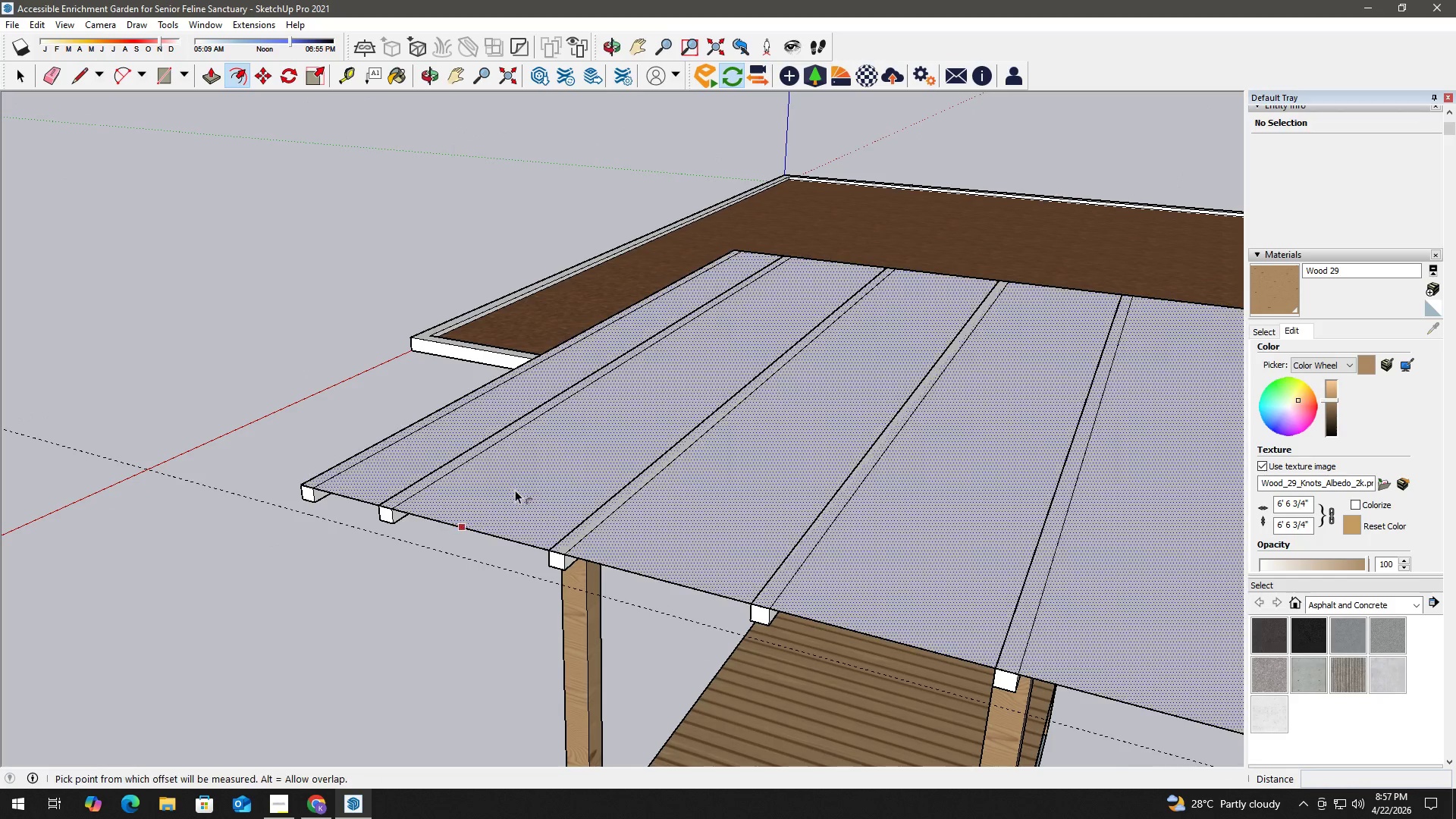 
left_click([515, 490])
 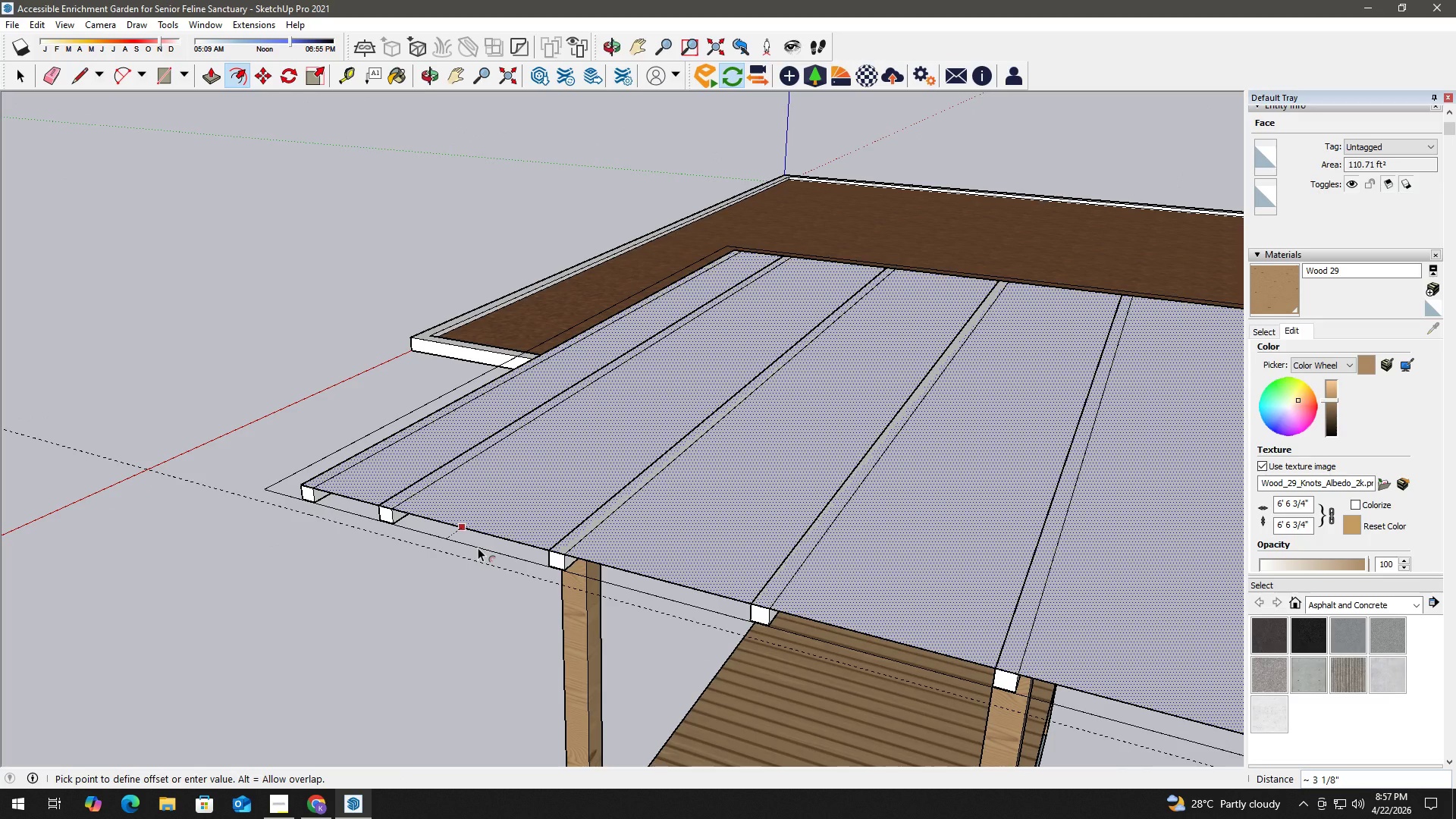 
scroll: coordinate [523, 478], scroll_direction: up, amount: 3.0
 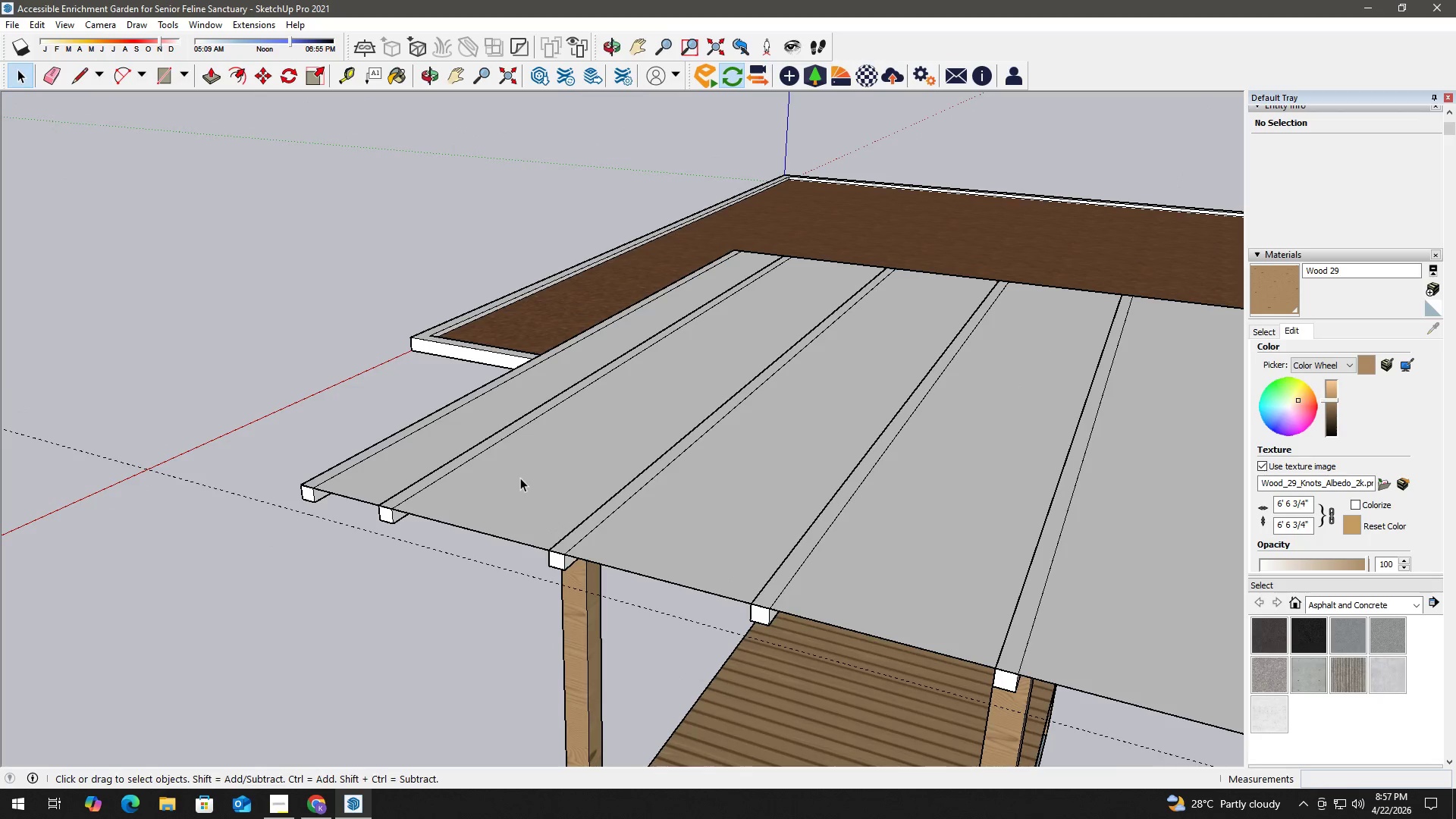 
key(Numpad0)
 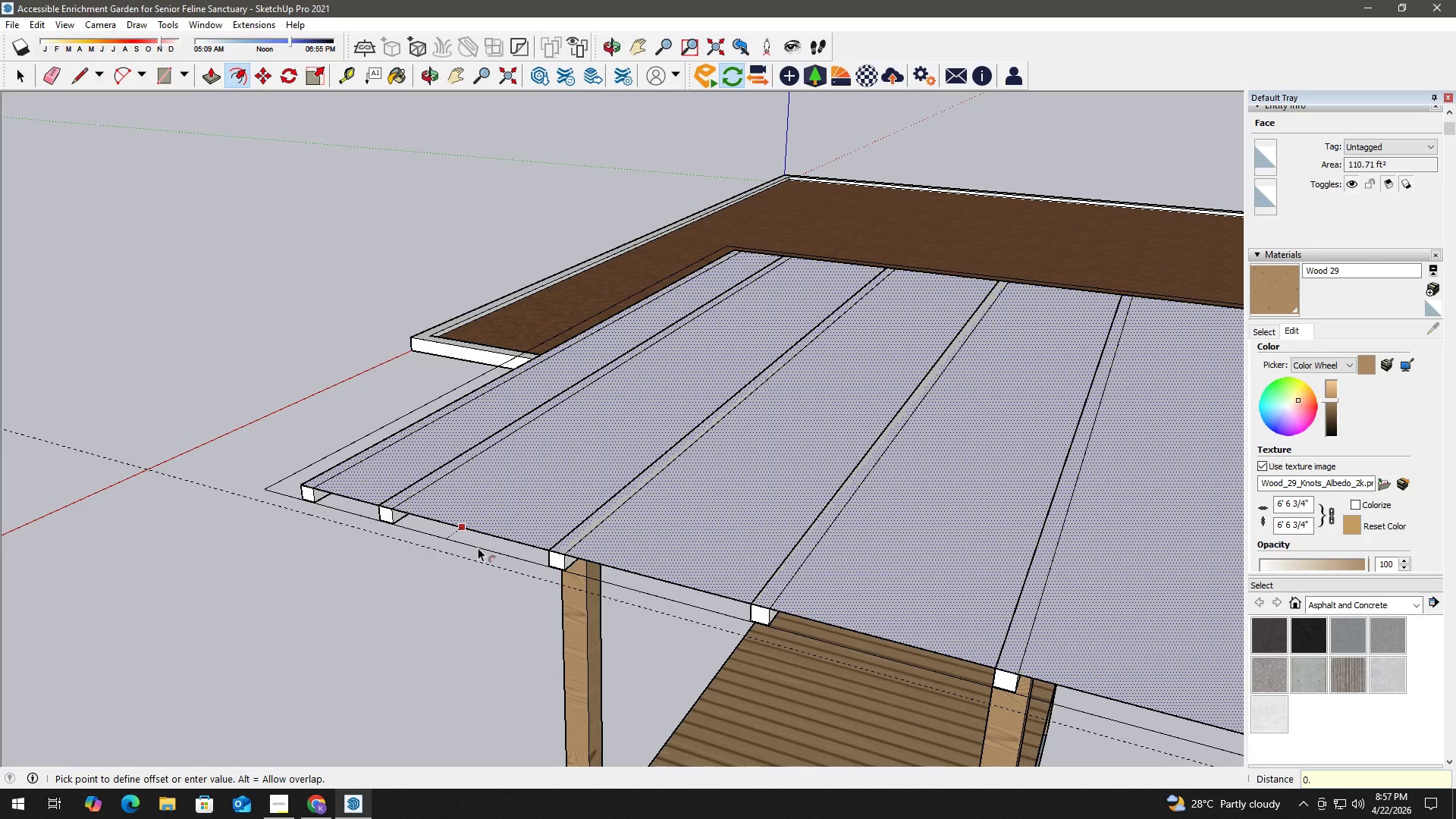 
key(NumpadDecimal)
 